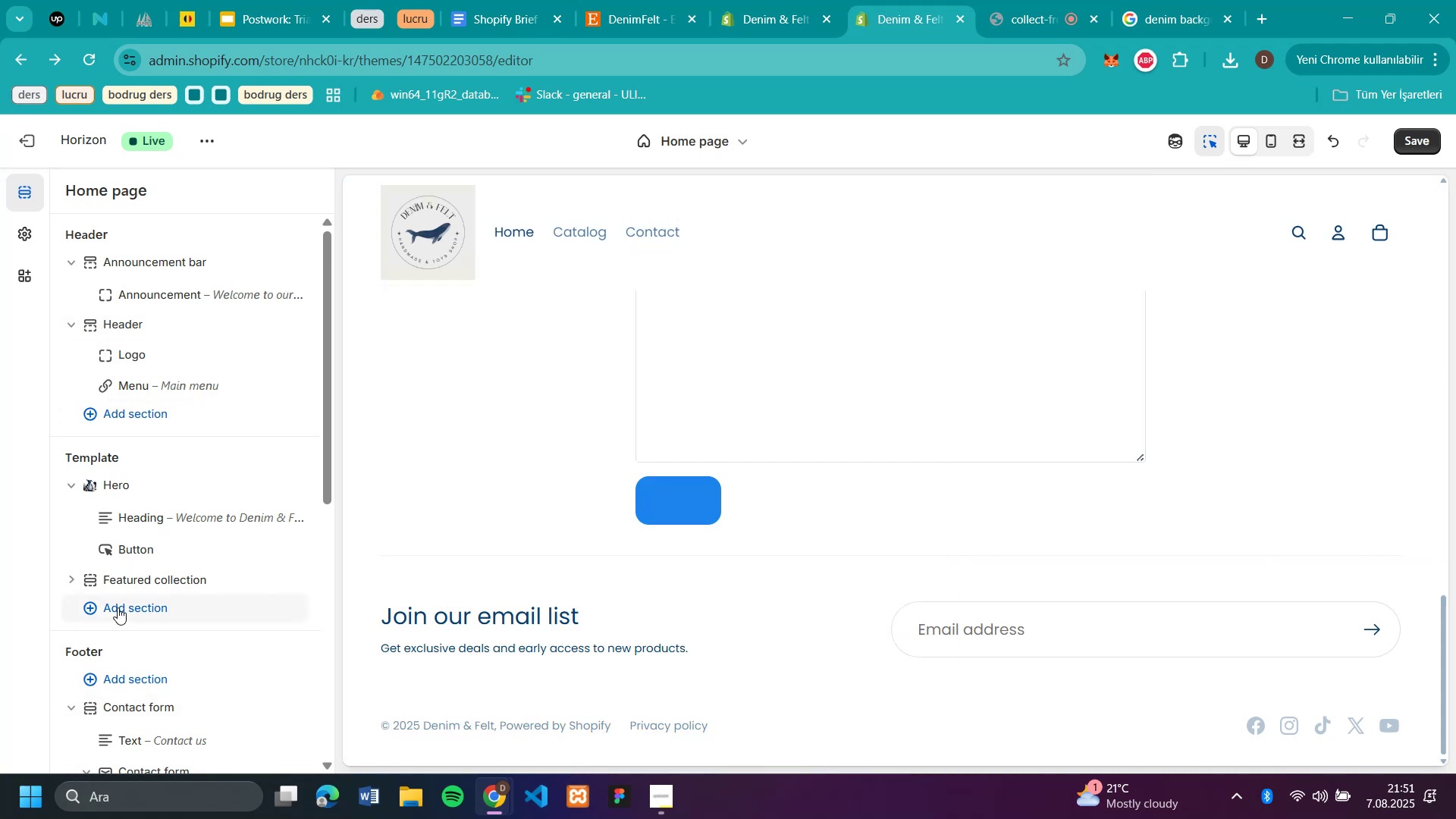 
left_click([118, 607])
 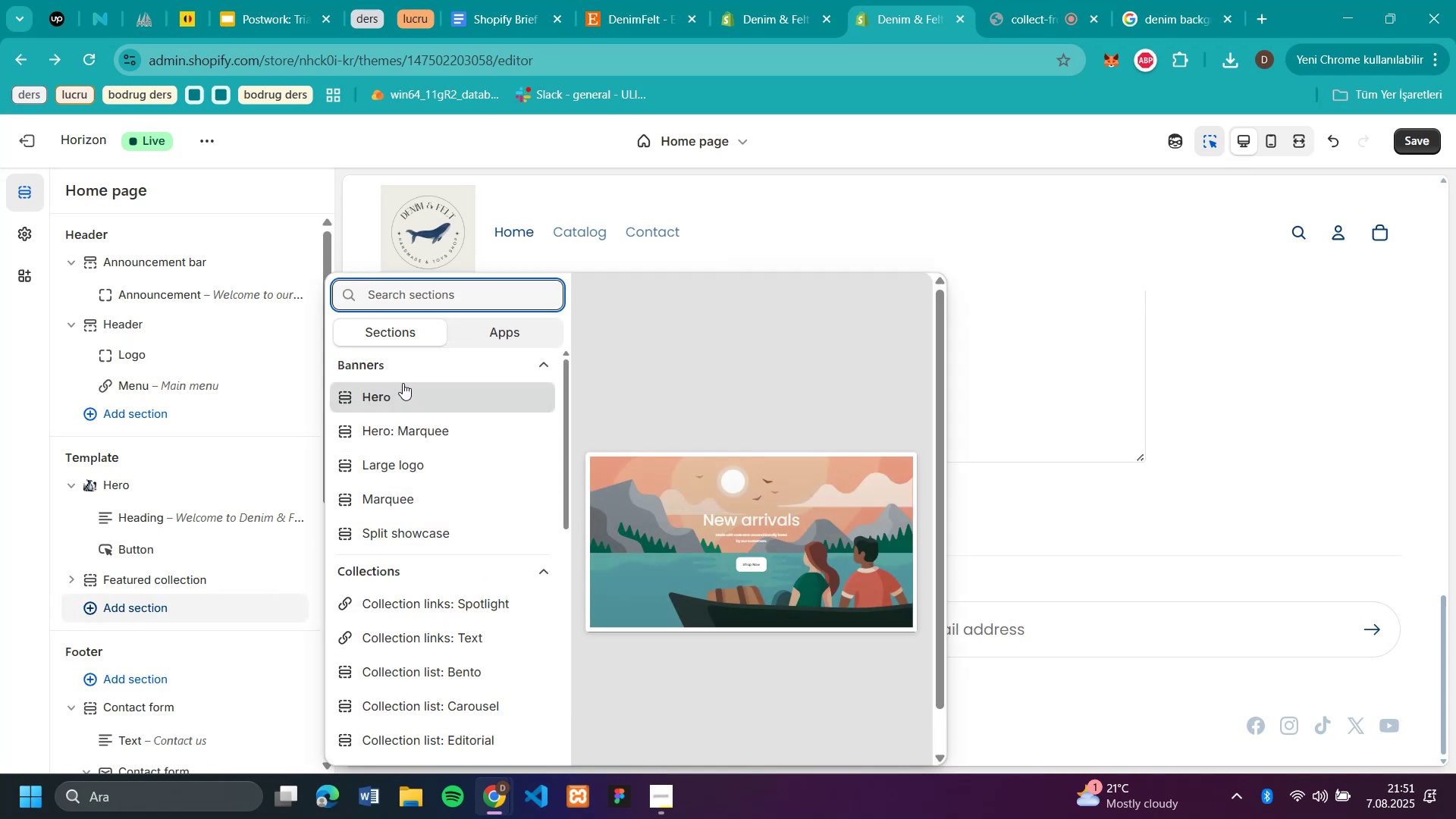 
wait(7.26)
 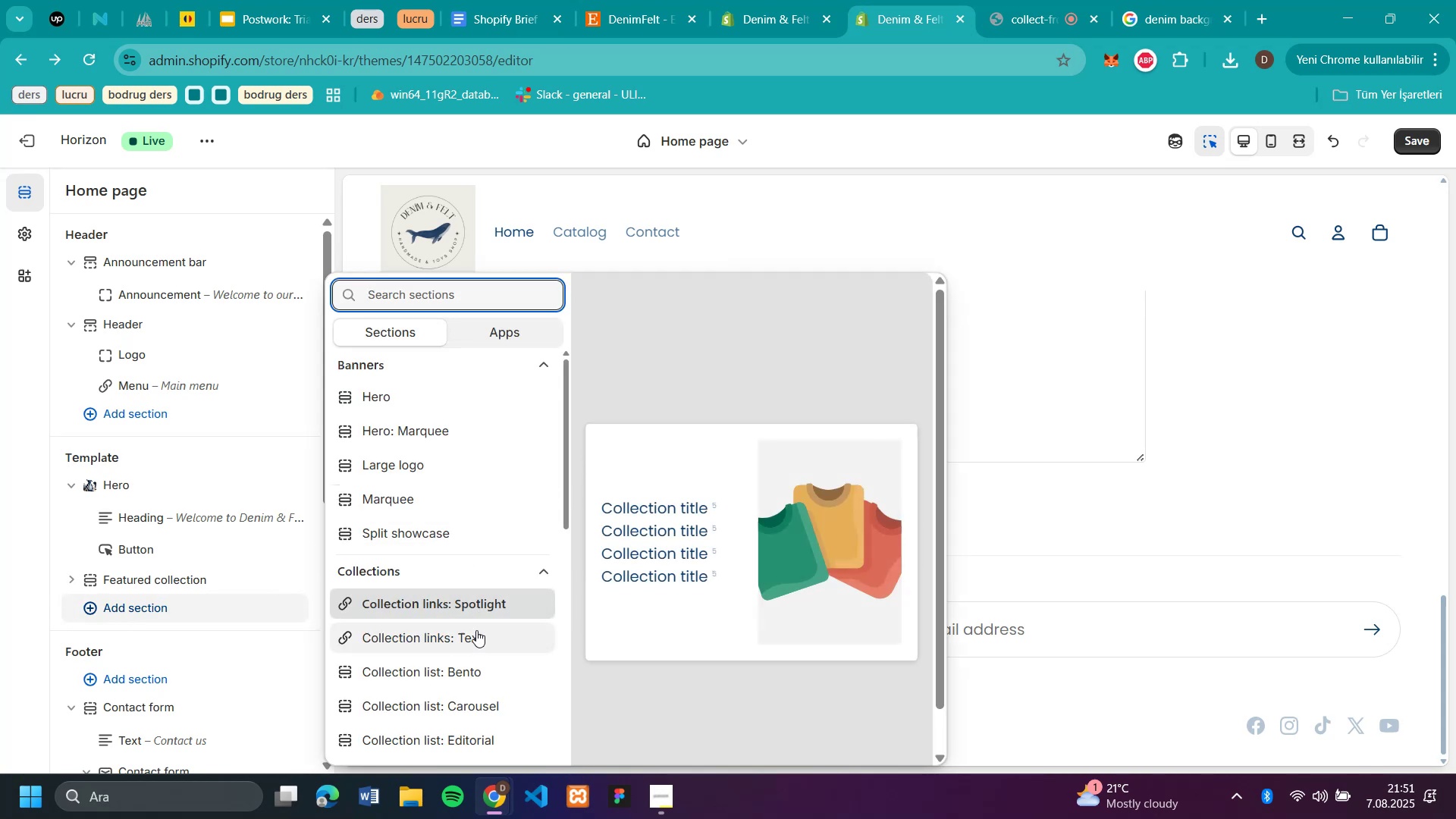 
scroll: coordinate [472, 556], scroll_direction: down, amount: 1.0
 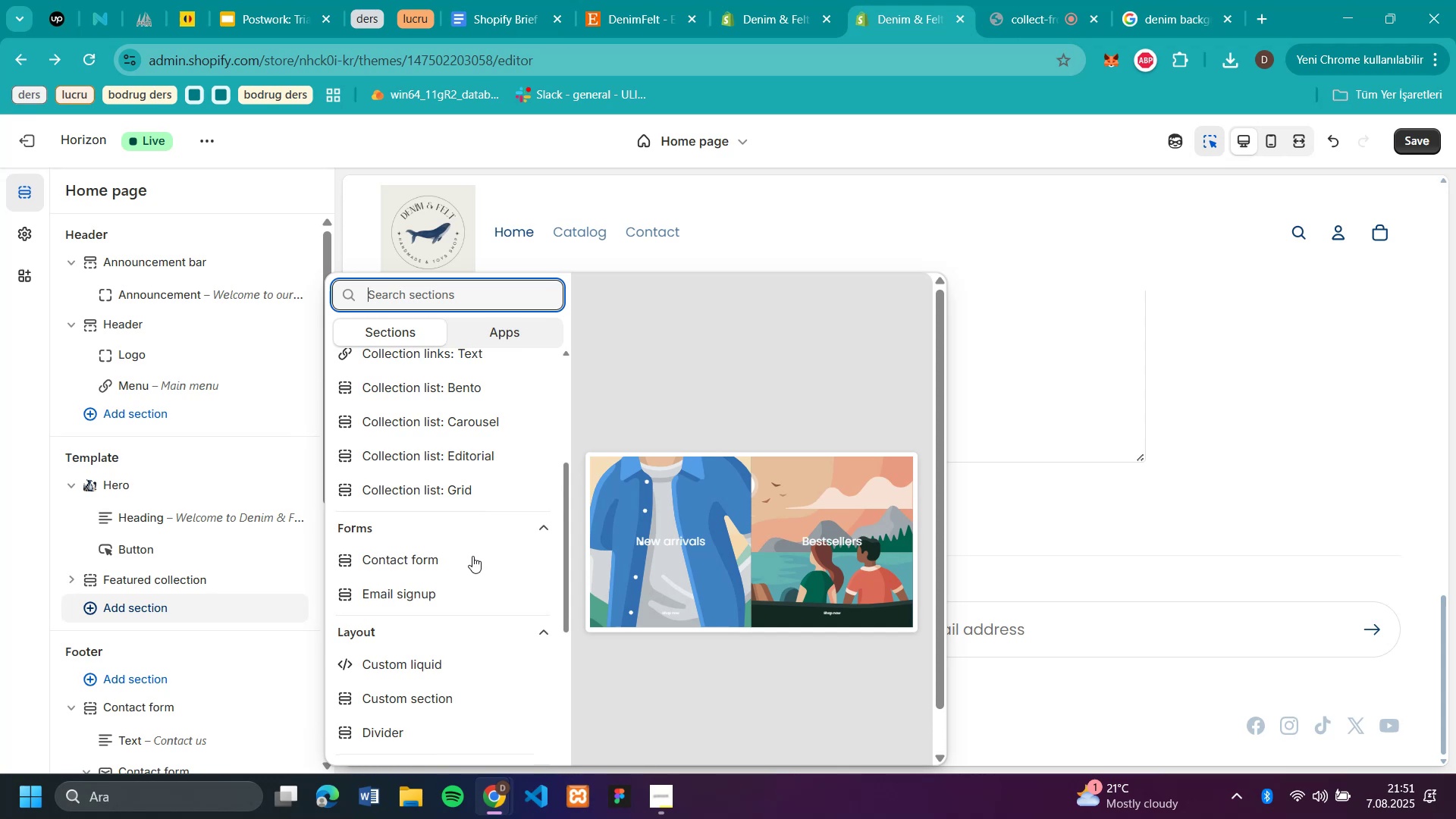 
wait(6.71)
 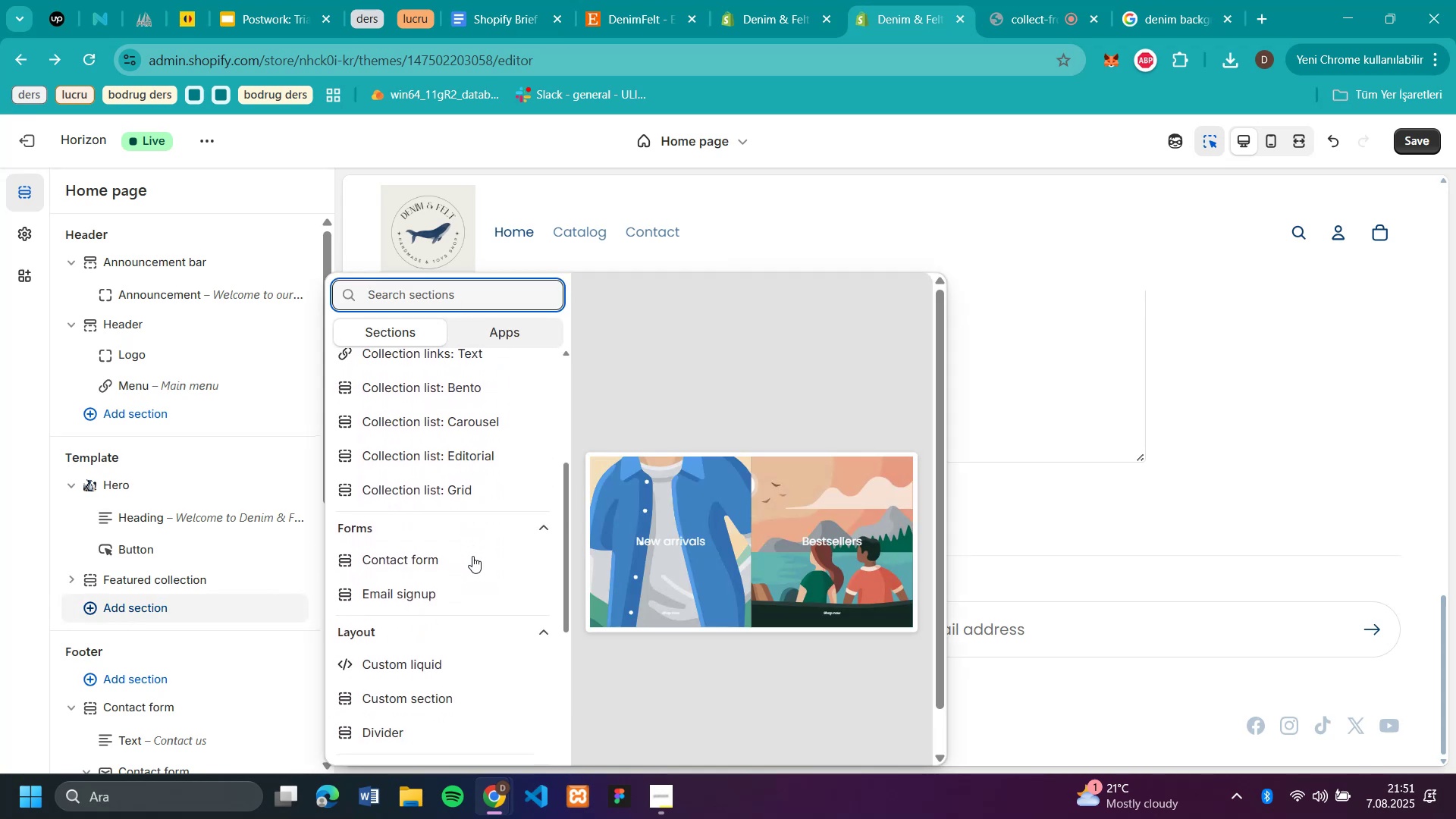 
scroll: coordinate [471, 556], scroll_direction: down, amount: 3.0
 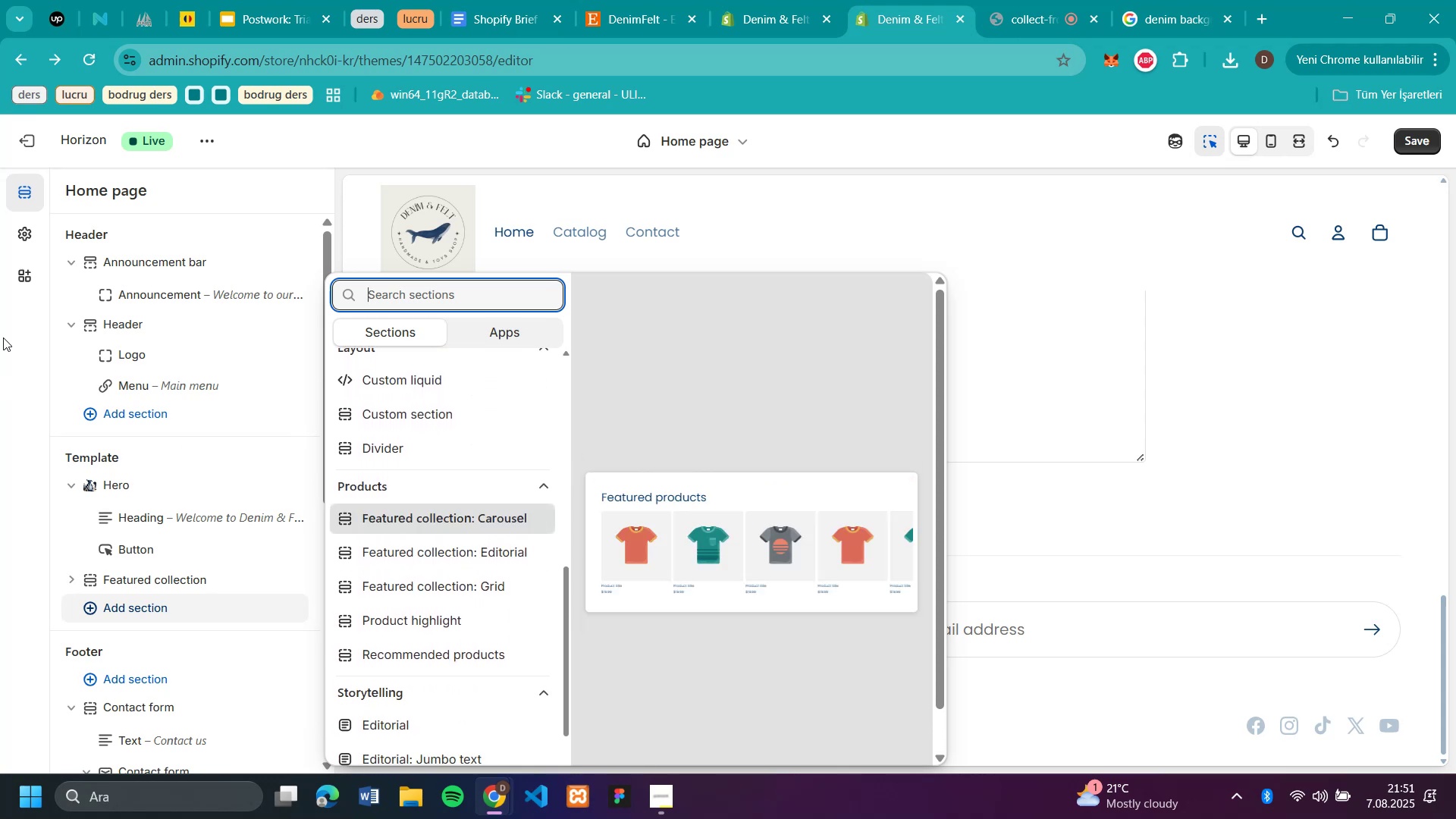 
left_click([17, 266])
 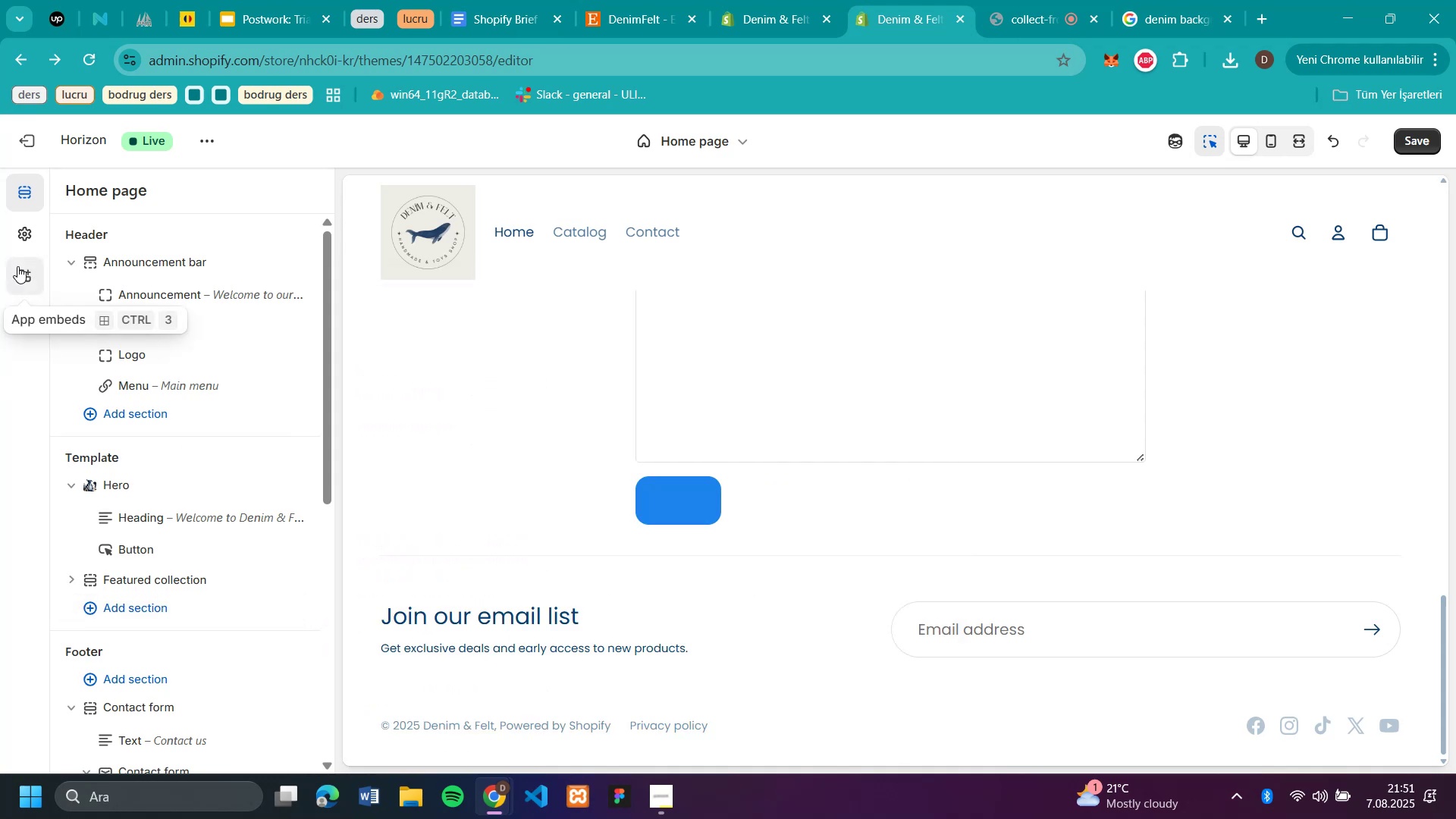 
left_click([22, 270])
 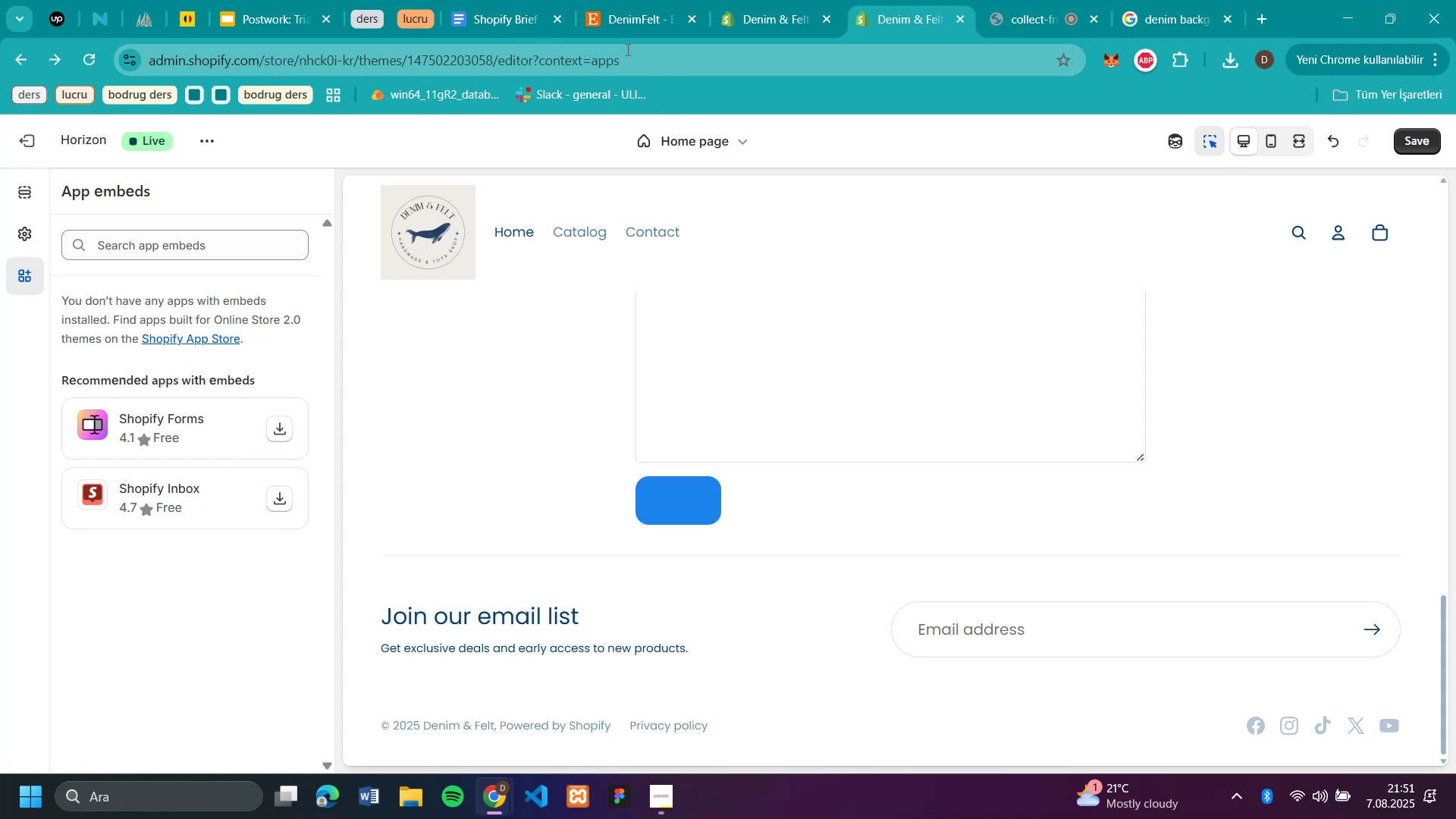 
left_click([485, 14])
 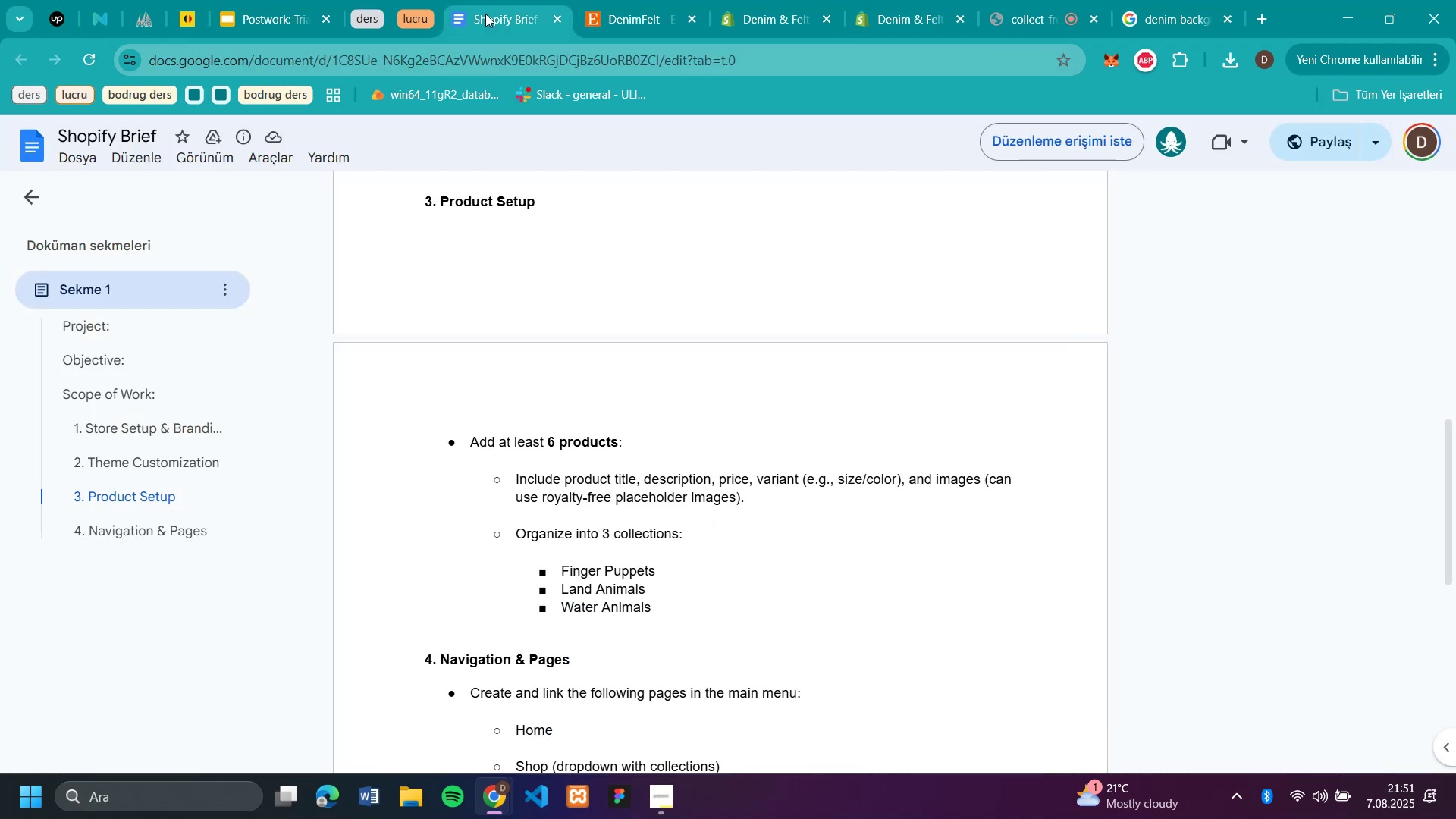 
scroll: coordinate [811, 353], scroll_direction: up, amount: 3.0
 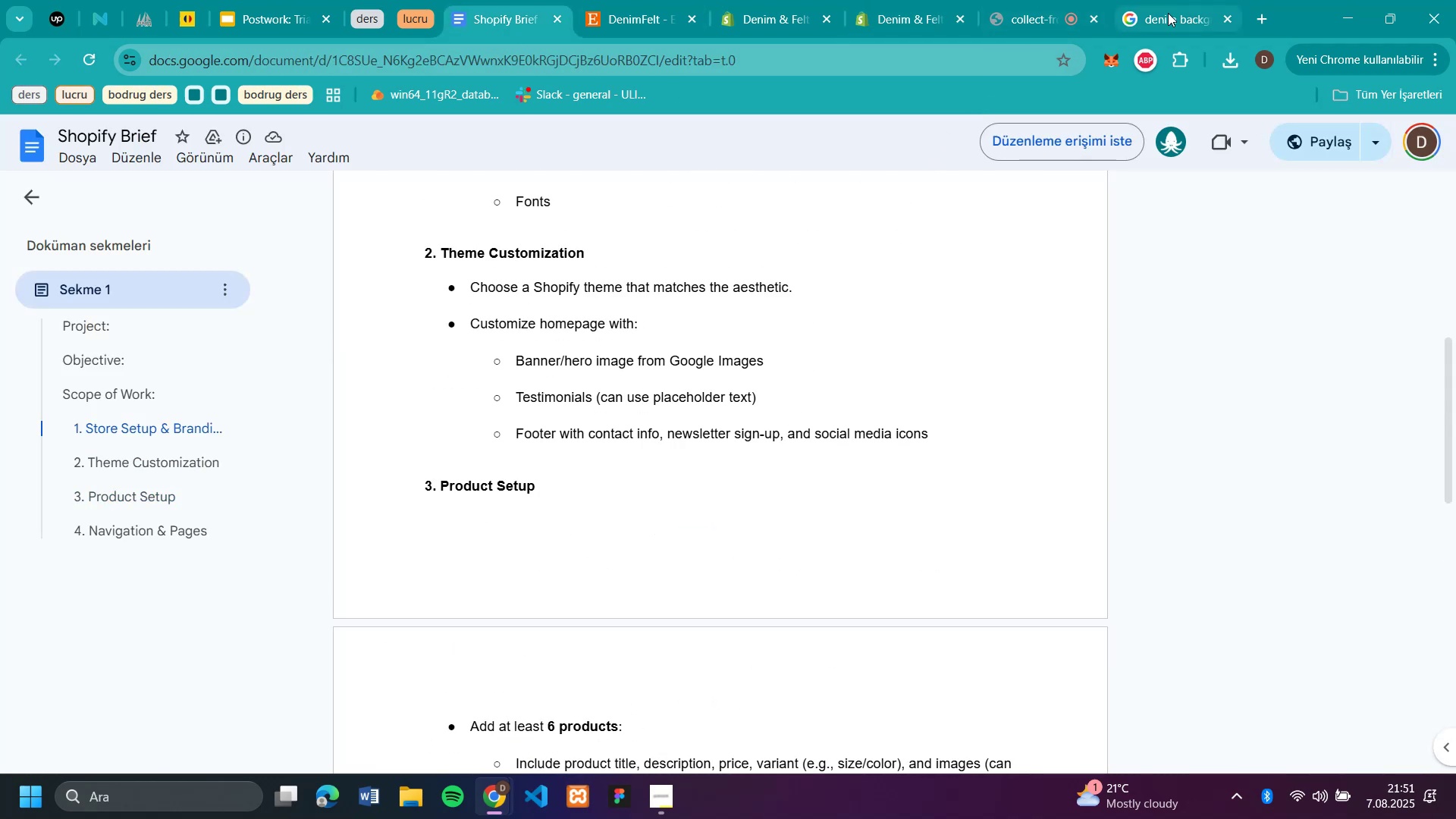 
wait(7.93)
 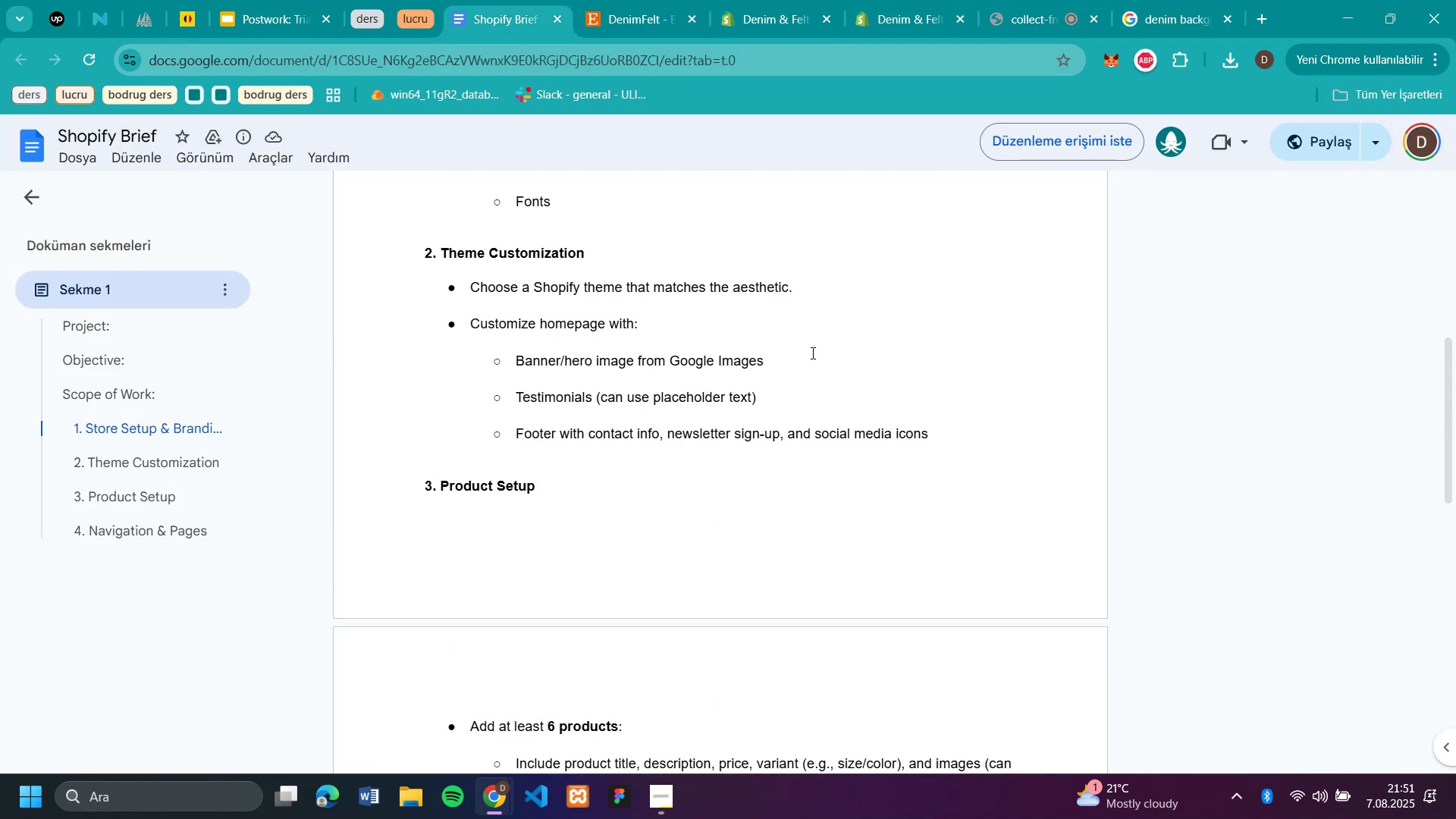 
left_click([1019, 20])
 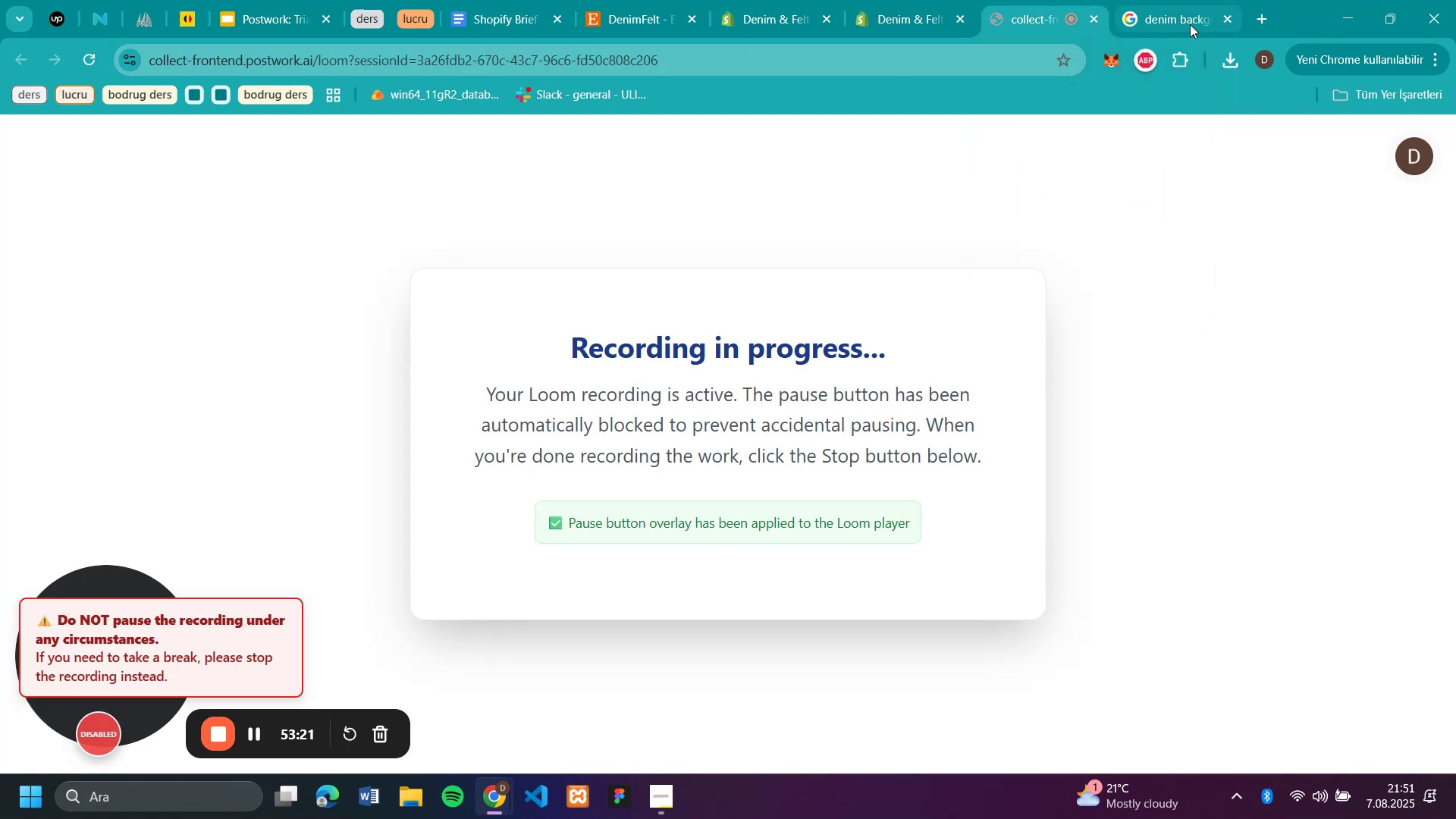 
left_click([1181, 22])
 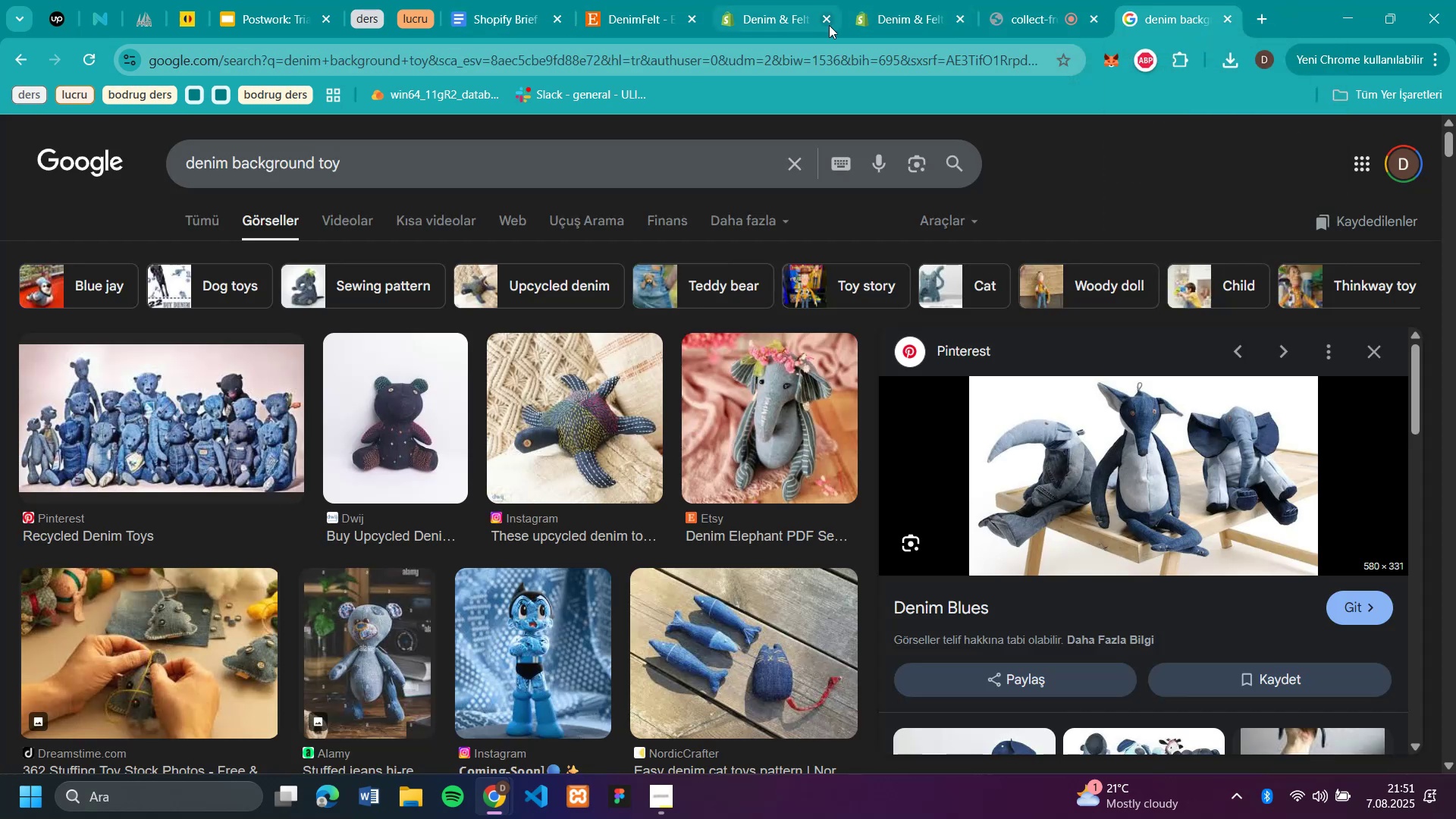 
left_click([885, 14])
 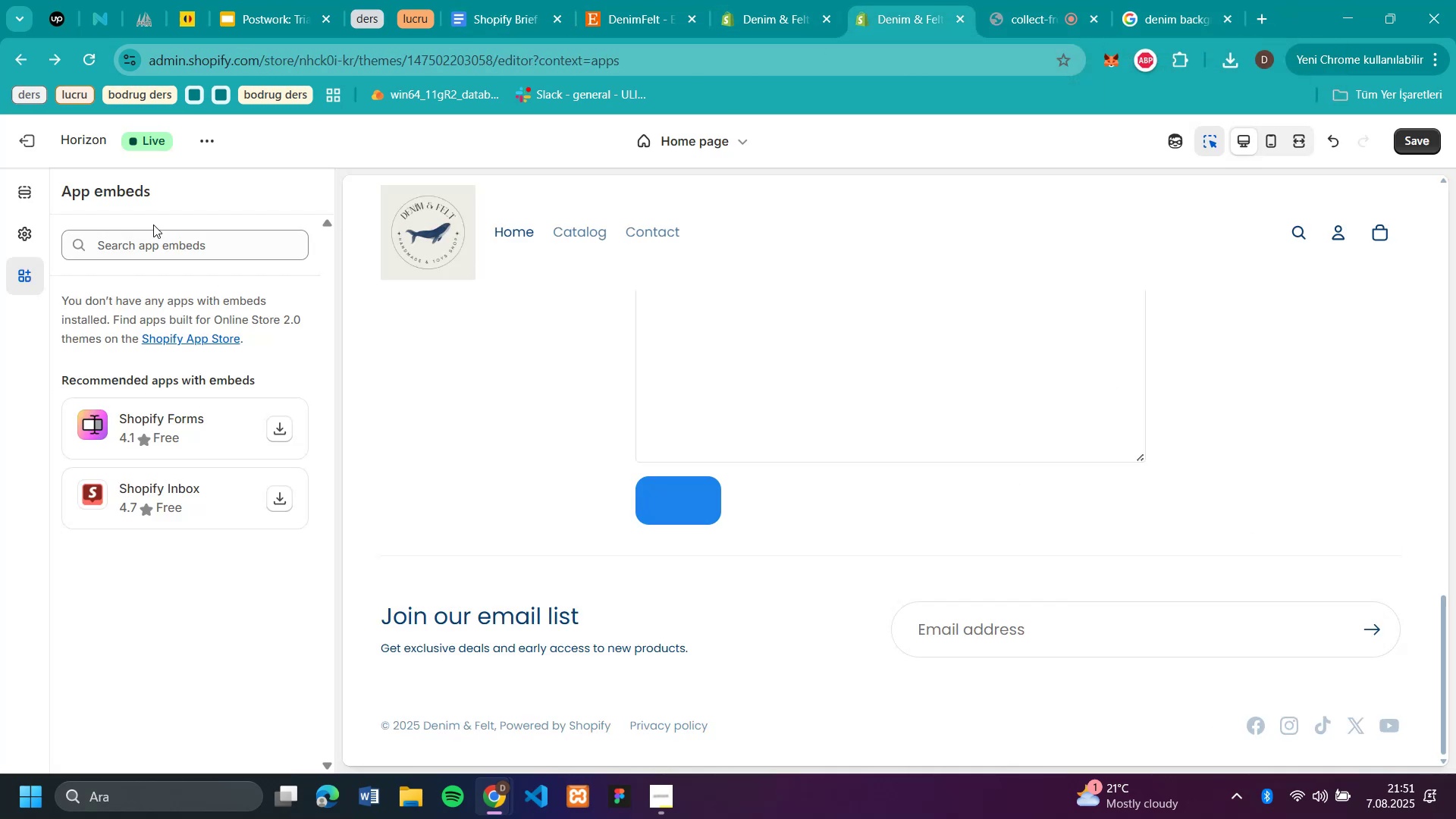 
left_click([153, 246])
 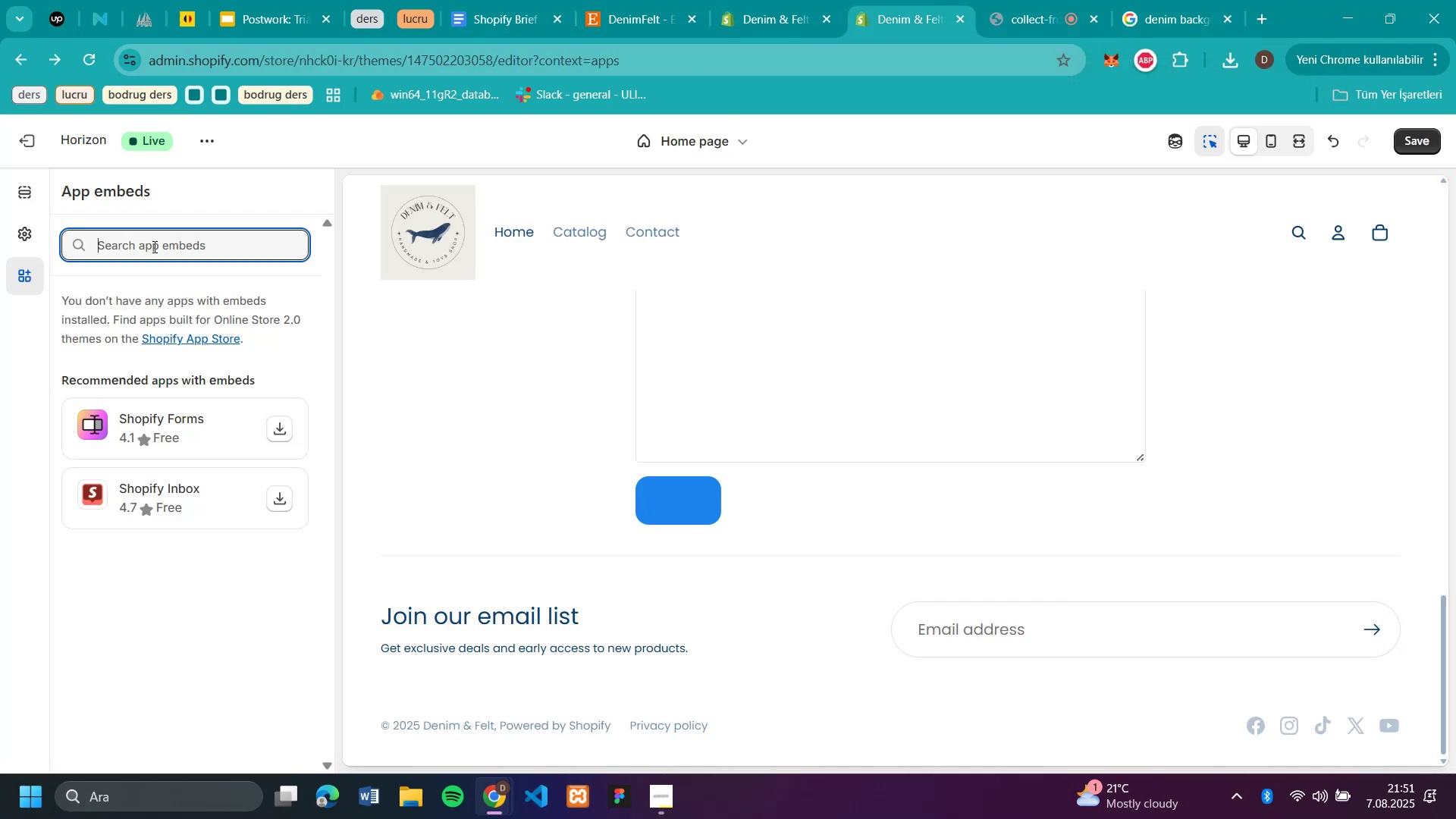 
type(place)
key(Backspace)
key(Backspace)
key(Backspace)
key(Backspace)
key(Backspace)
key(Backspace)
 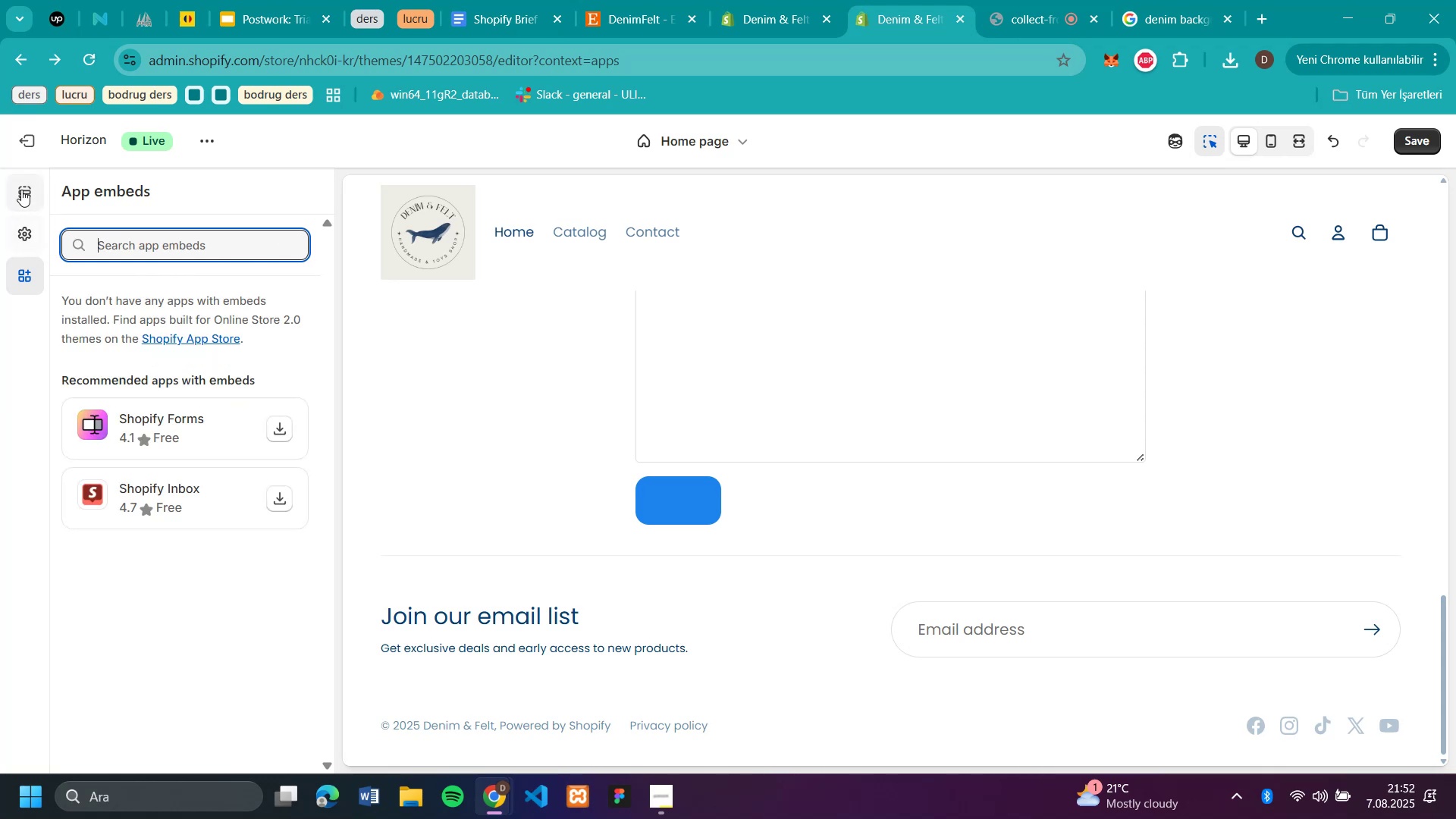 
left_click([23, 187])
 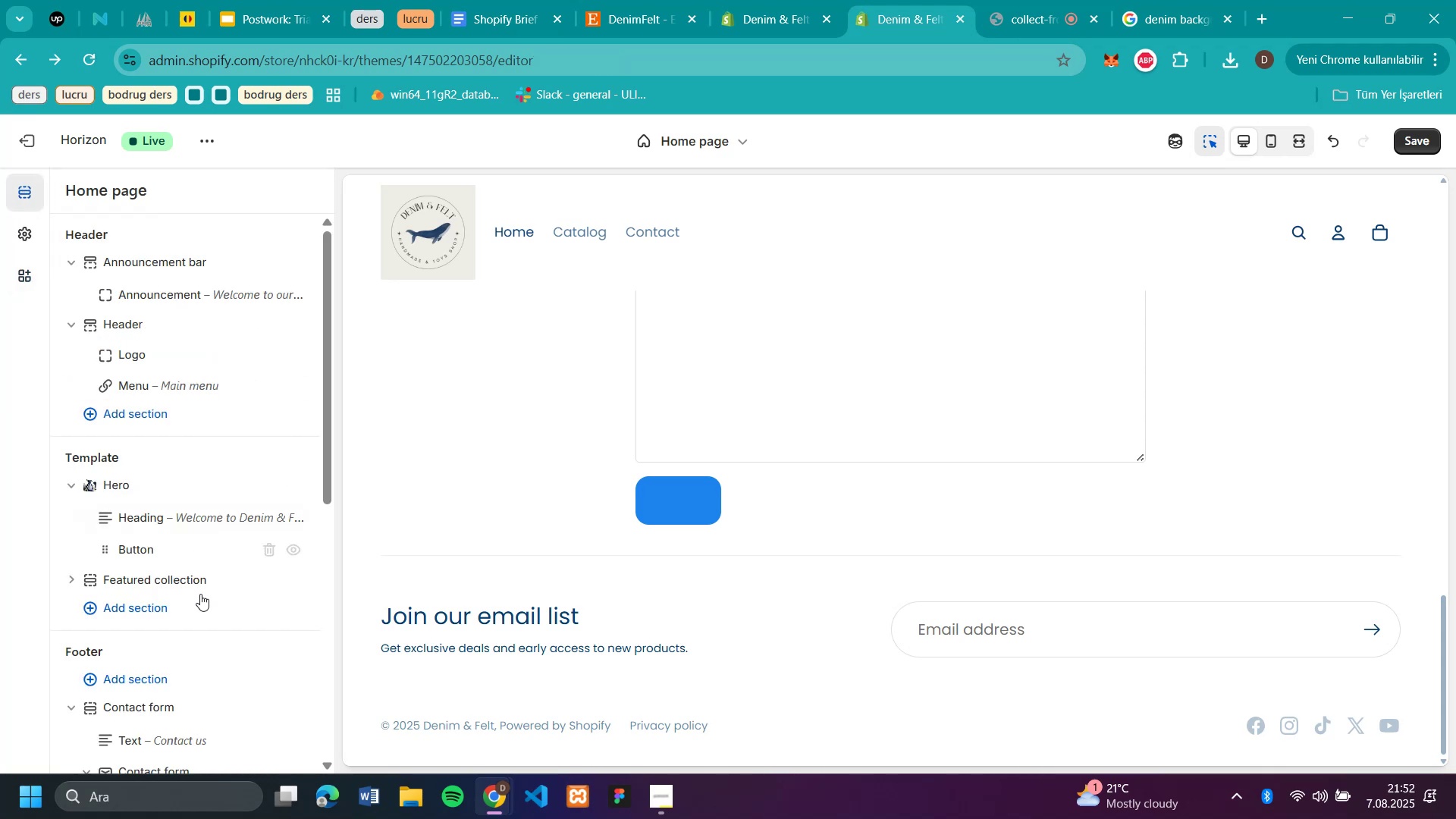 
left_click([171, 601])
 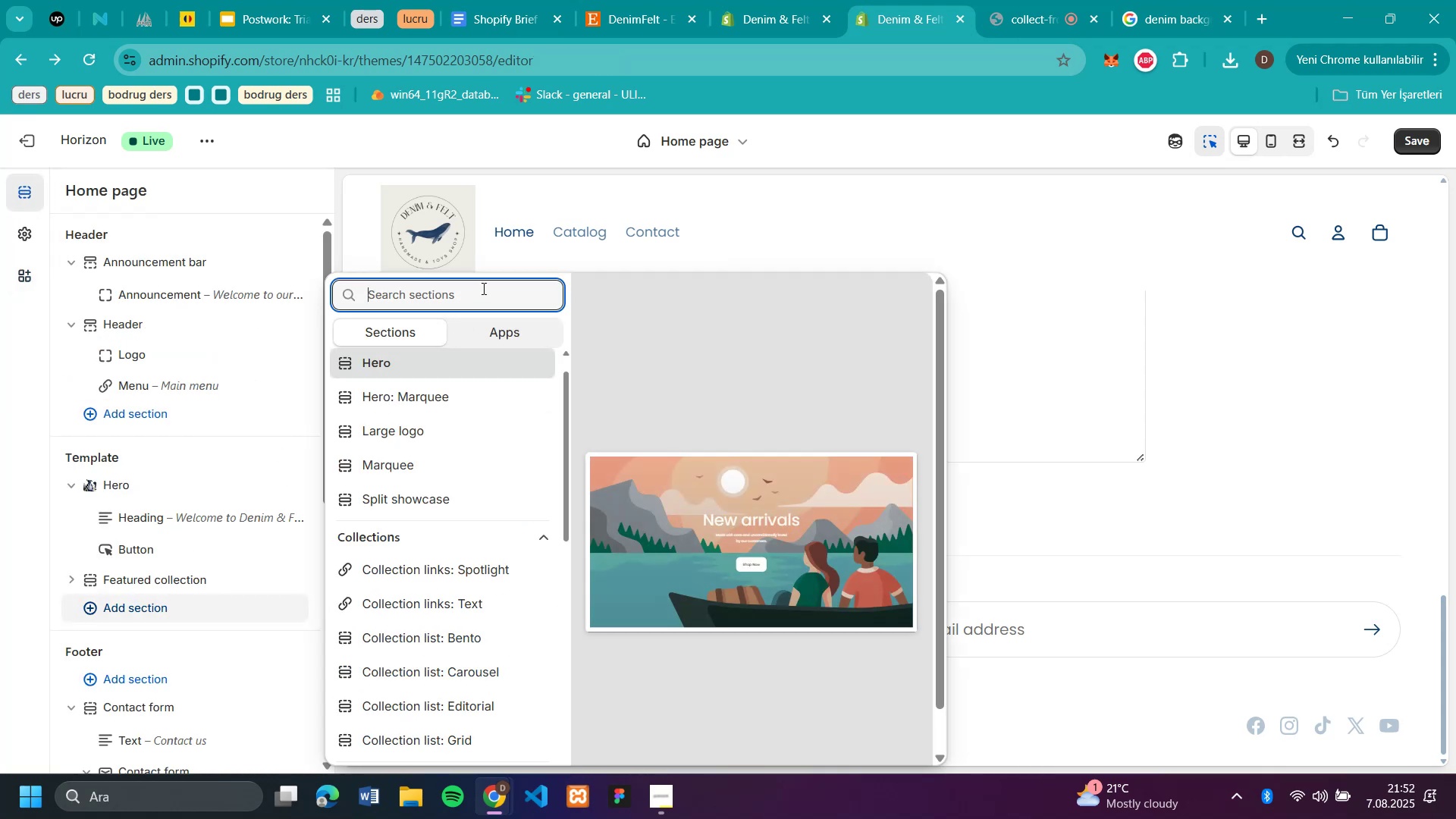 
type(place)
key(Backspace)
key(Backspace)
key(Backspace)
key(Backspace)
key(Backspace)
 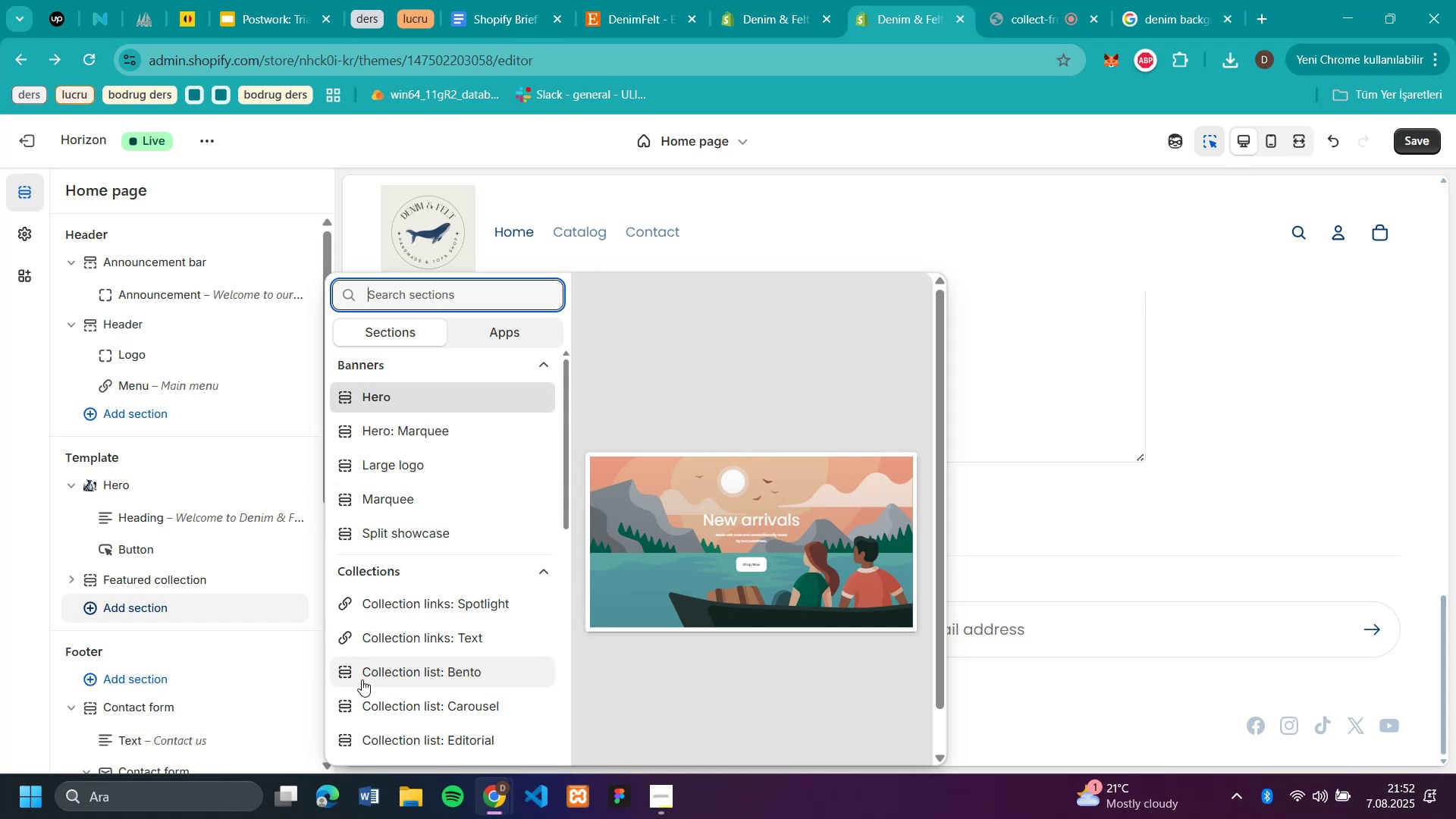 
scroll: coordinate [478, 563], scroll_direction: down, amount: 9.0
 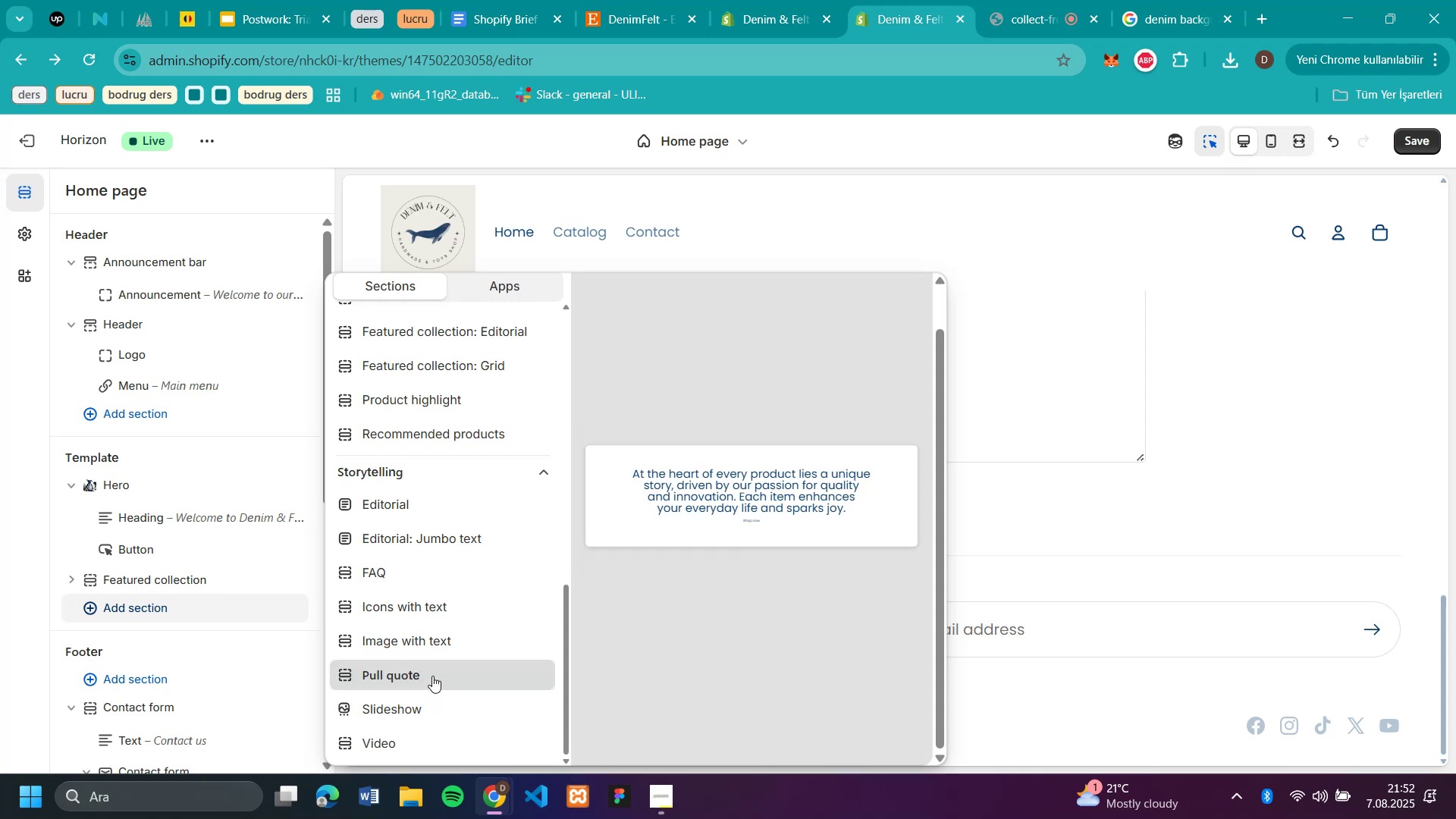 
wait(10.89)
 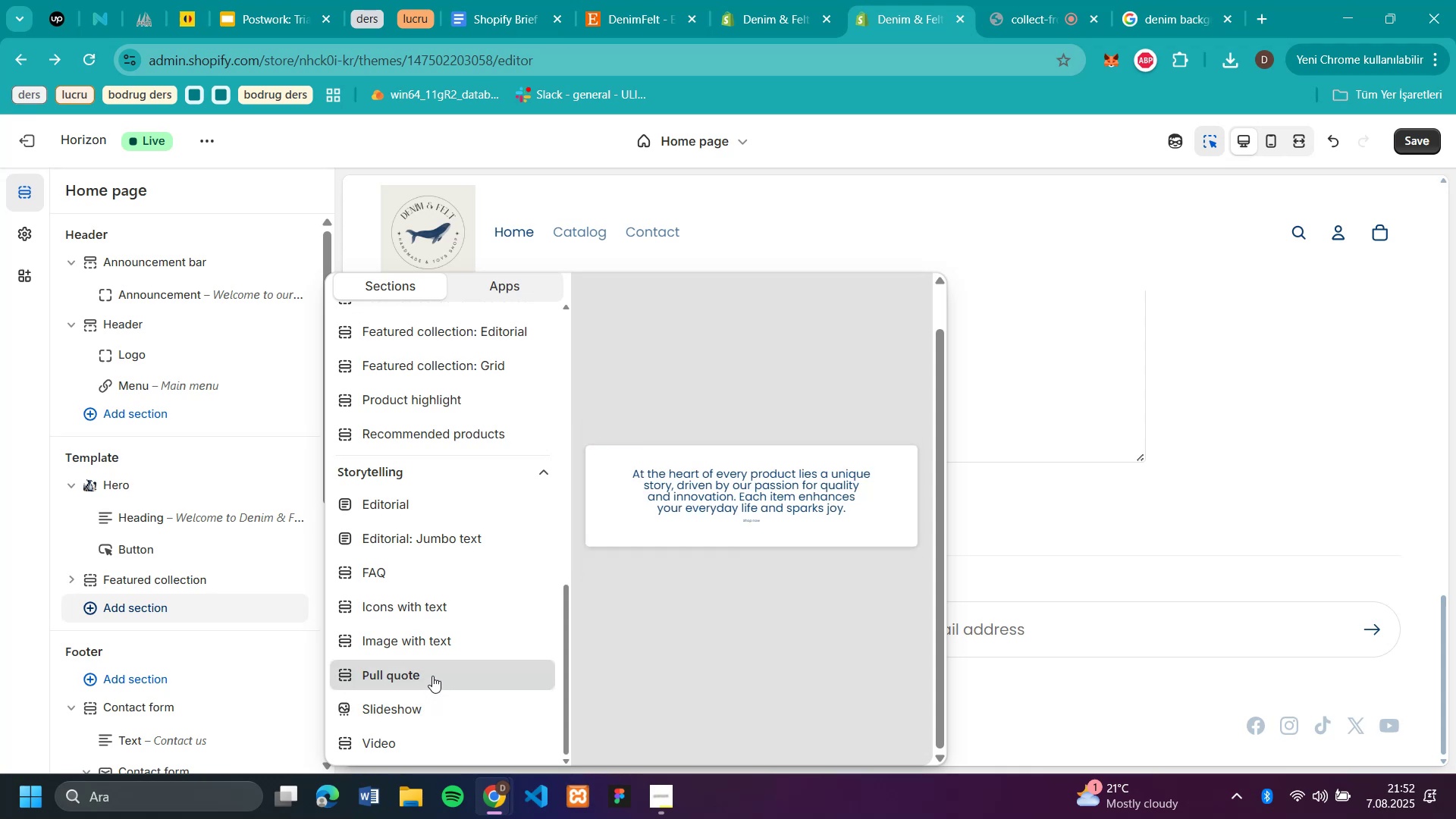 
left_click([434, 676])
 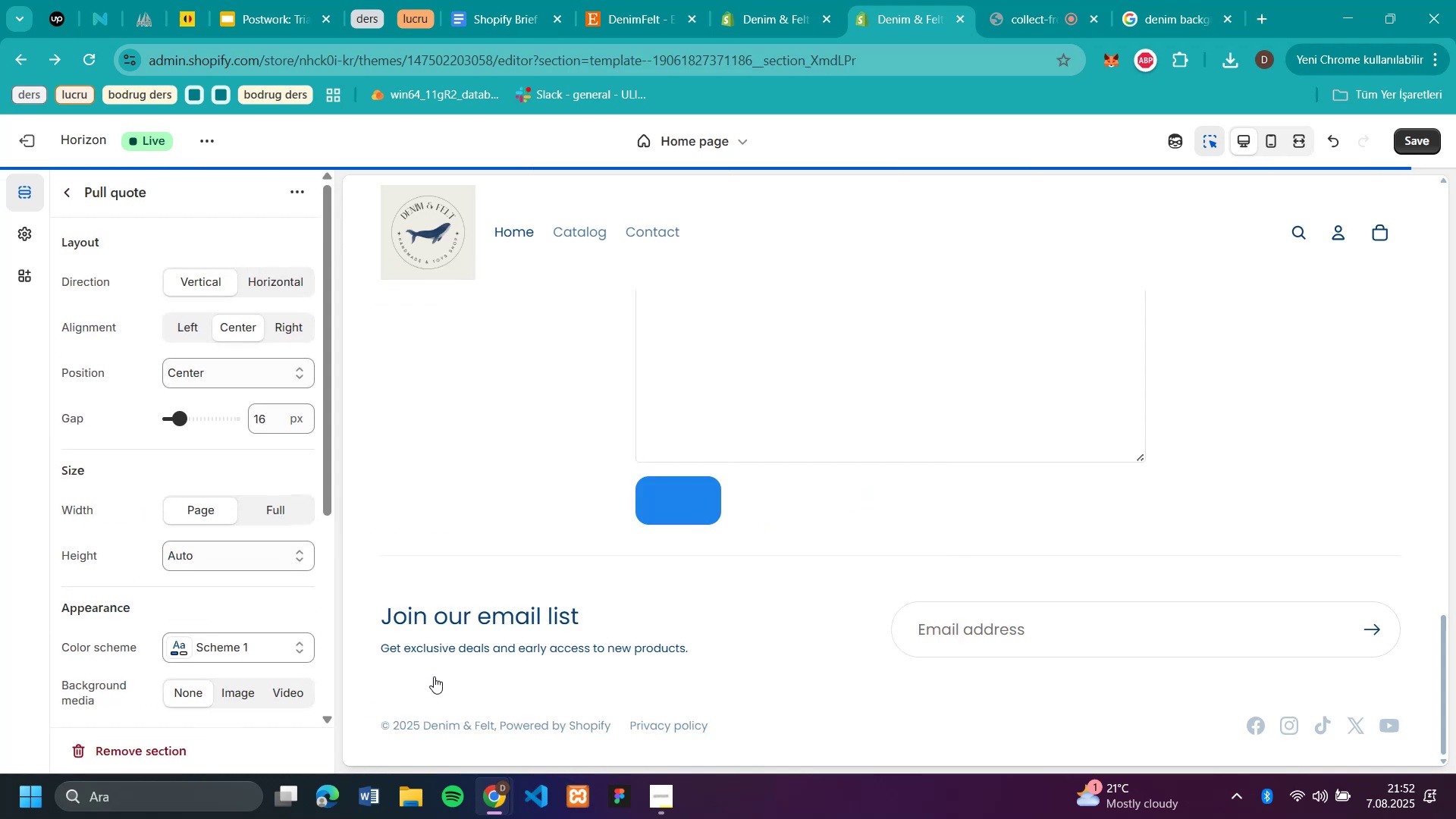 
scroll: coordinate [274, 398], scroll_direction: down, amount: 1.0
 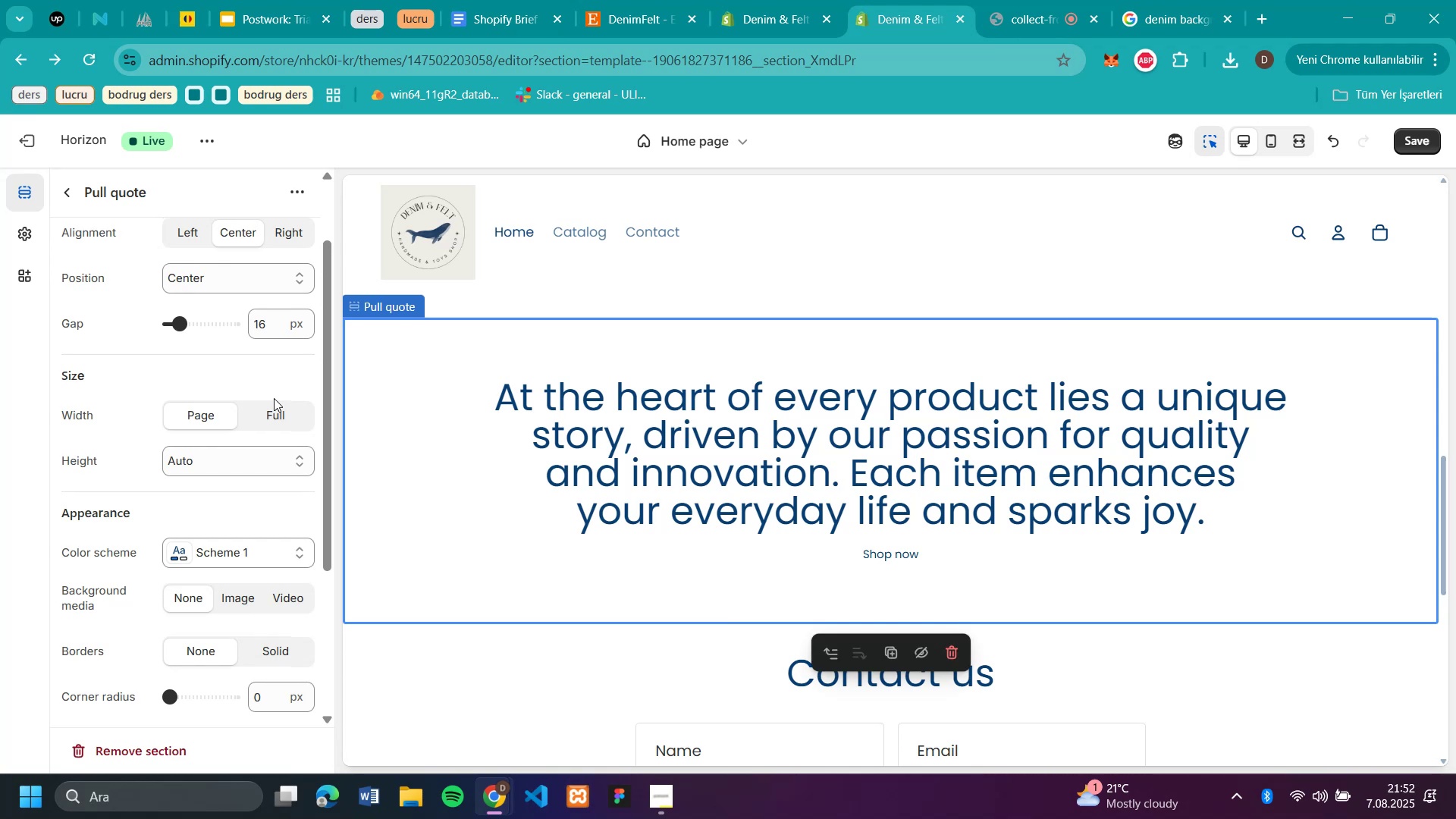 
scroll: coordinate [274, 398], scroll_direction: up, amount: 3.0
 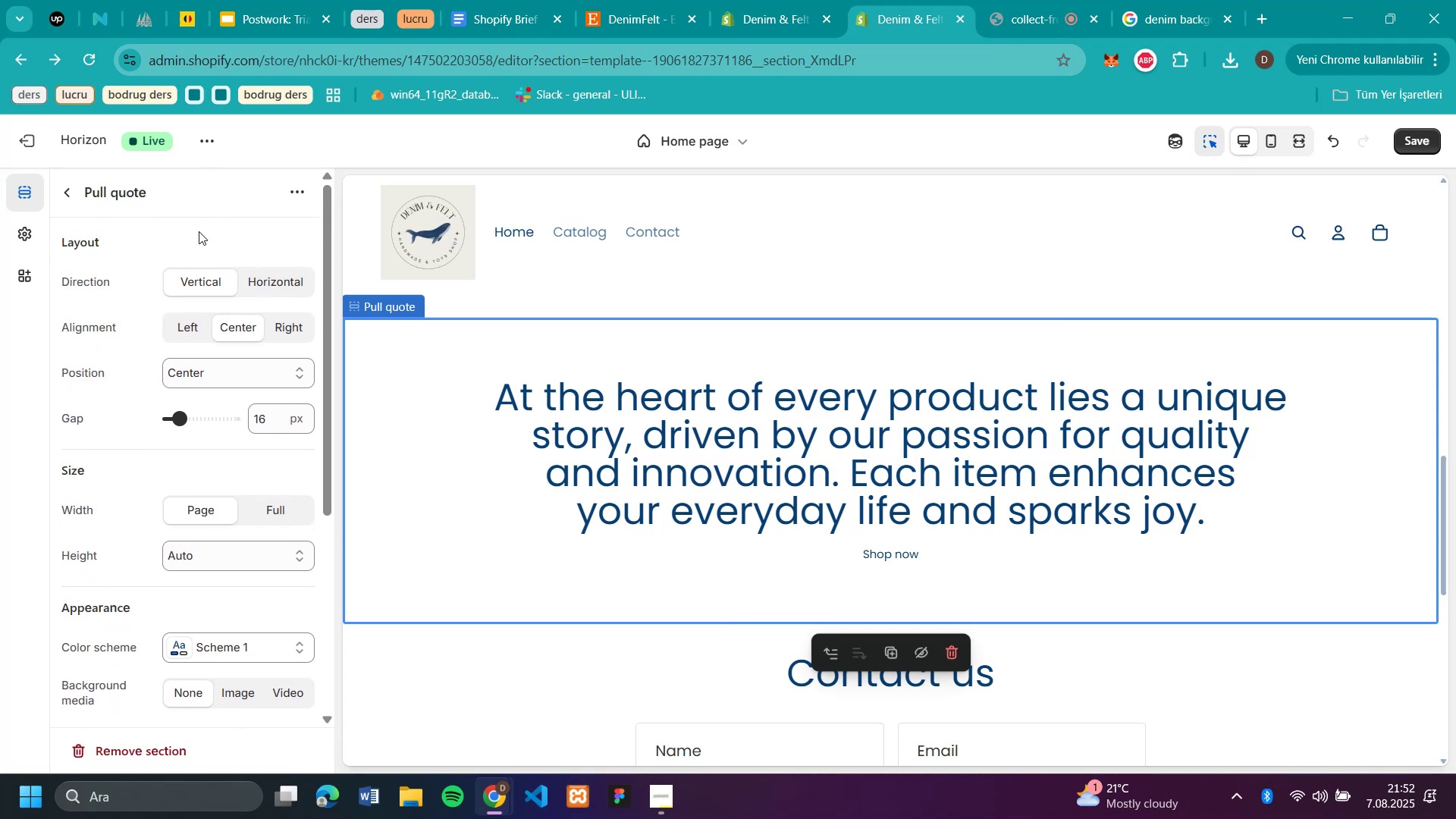 
scroll: coordinate [225, 456], scroll_direction: down, amount: 9.0
 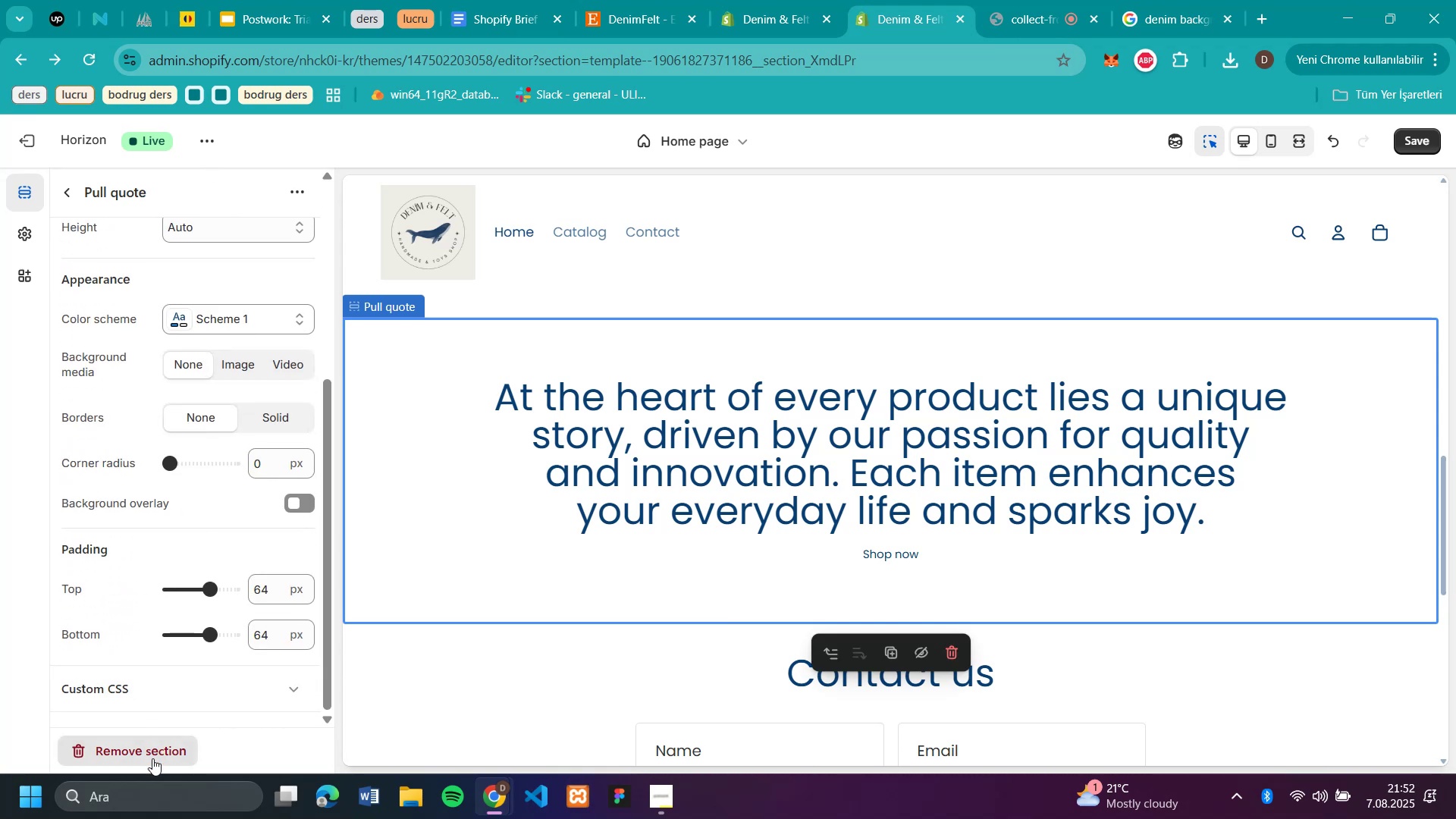 
left_click([152, 758])
 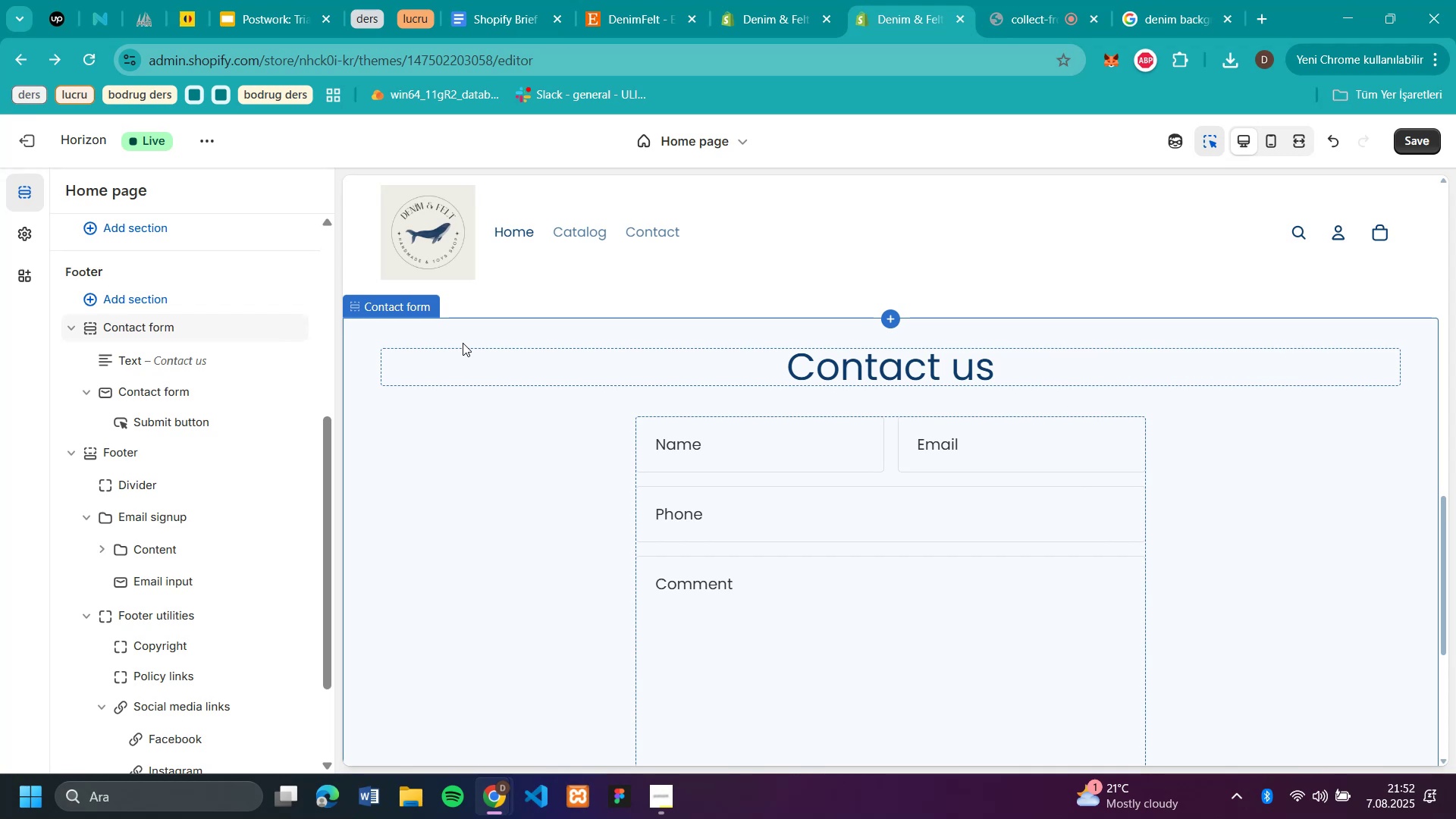 
wait(11.8)
 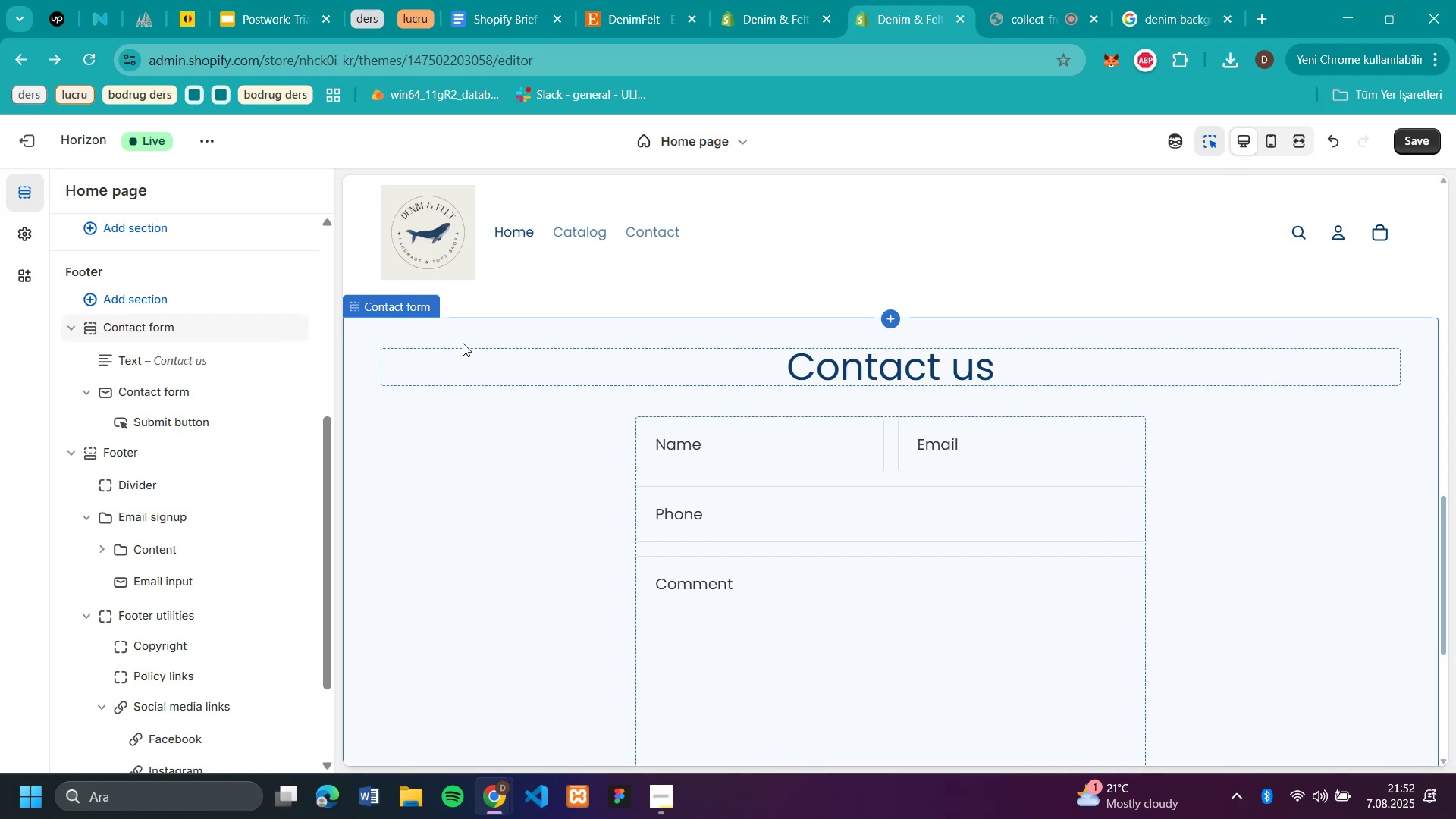 
left_click([512, 22])
 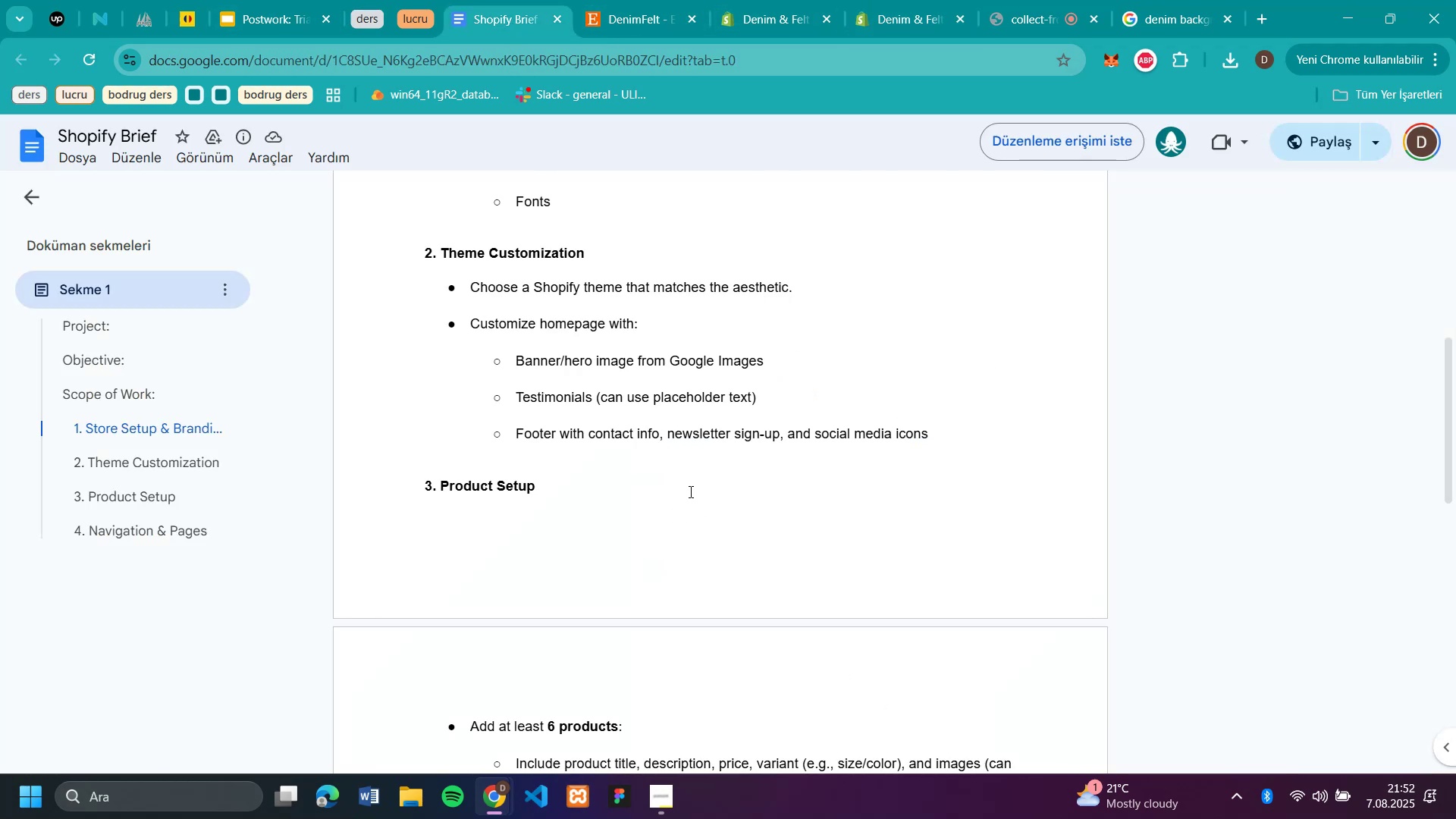 
scroll: coordinate [745, 541], scroll_direction: down, amount: 4.0
 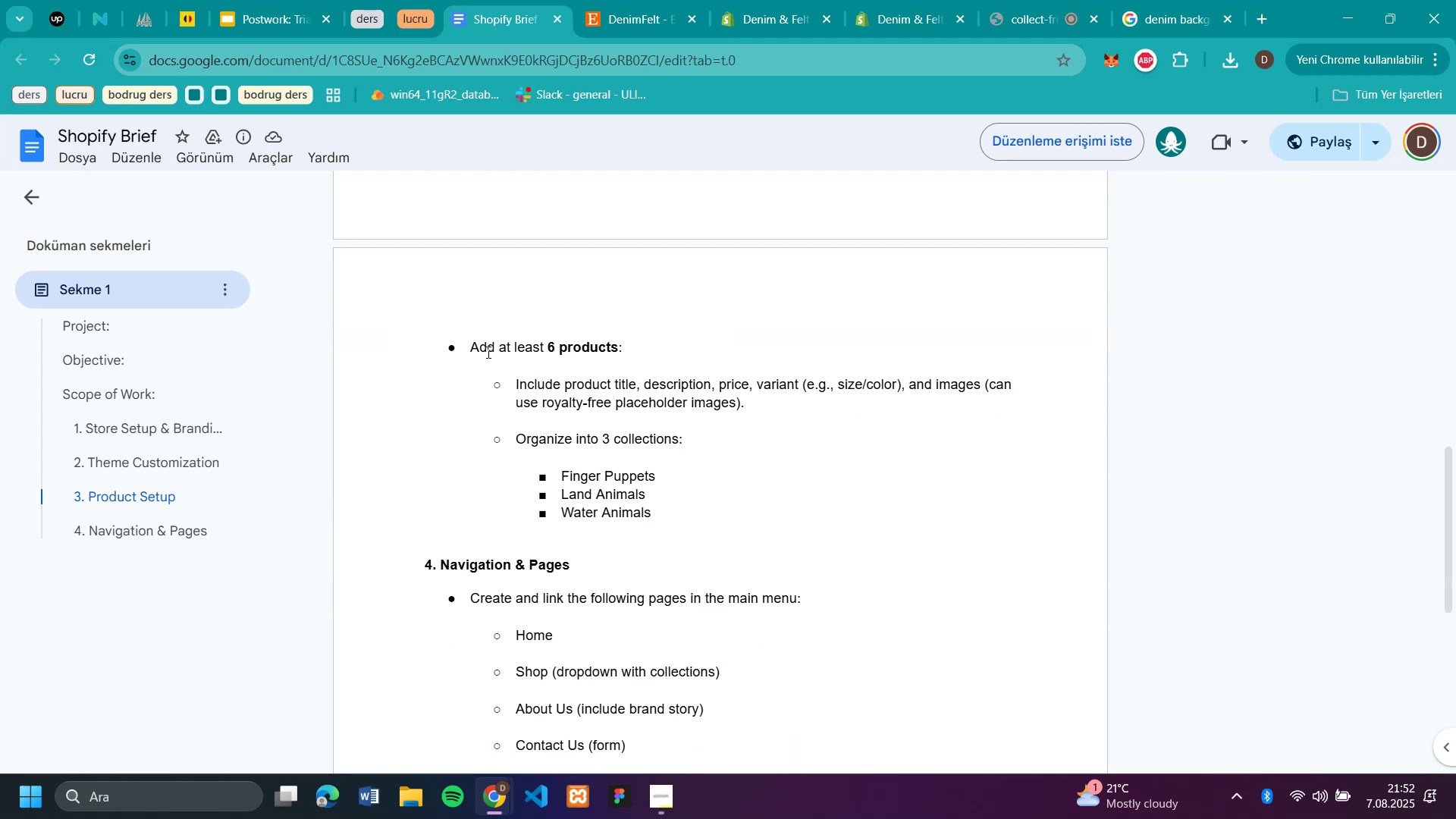 
left_click_drag(start_coordinate=[458, 352], to_coordinate=[722, 541])
 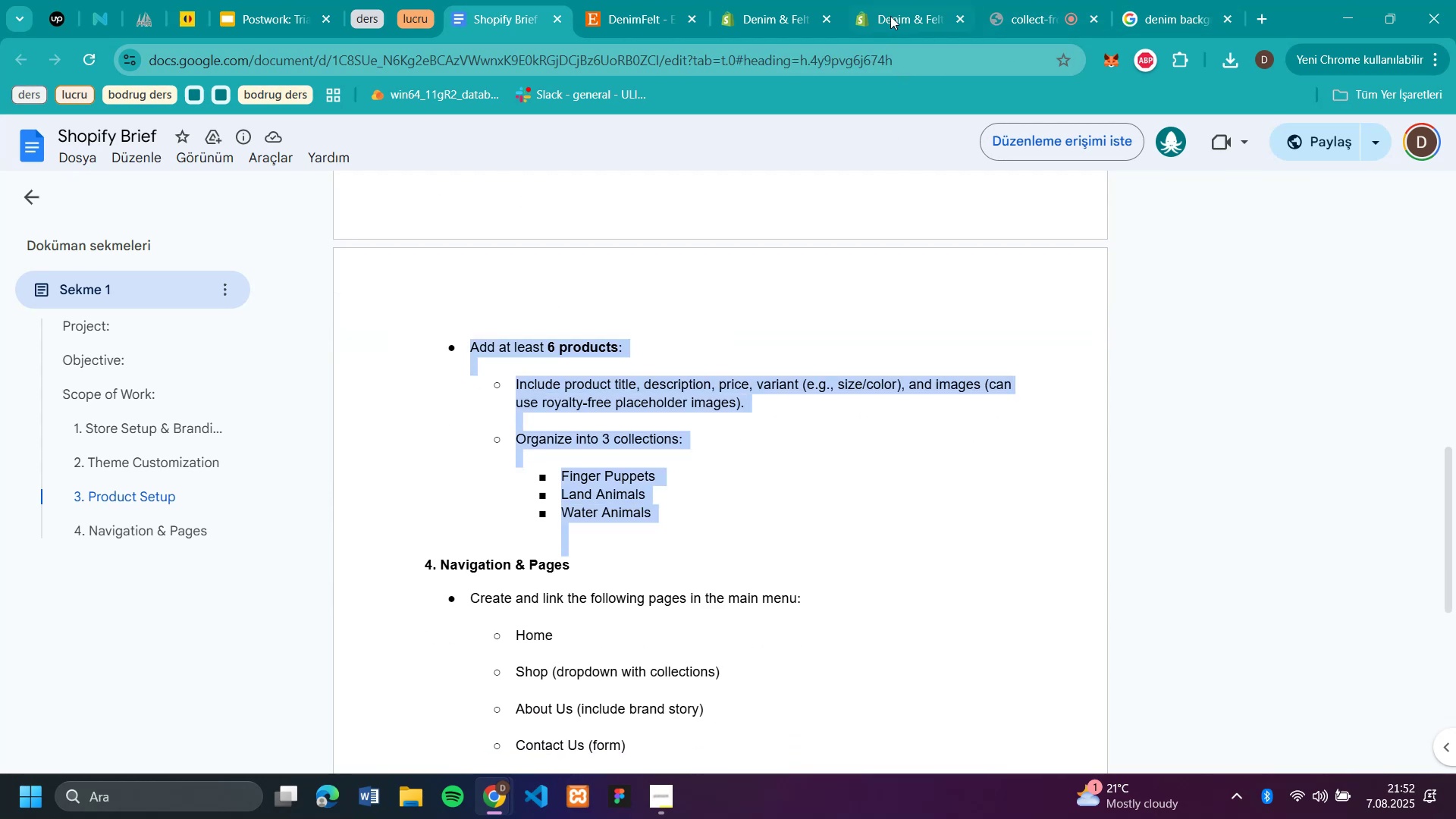 
left_click([894, 7])
 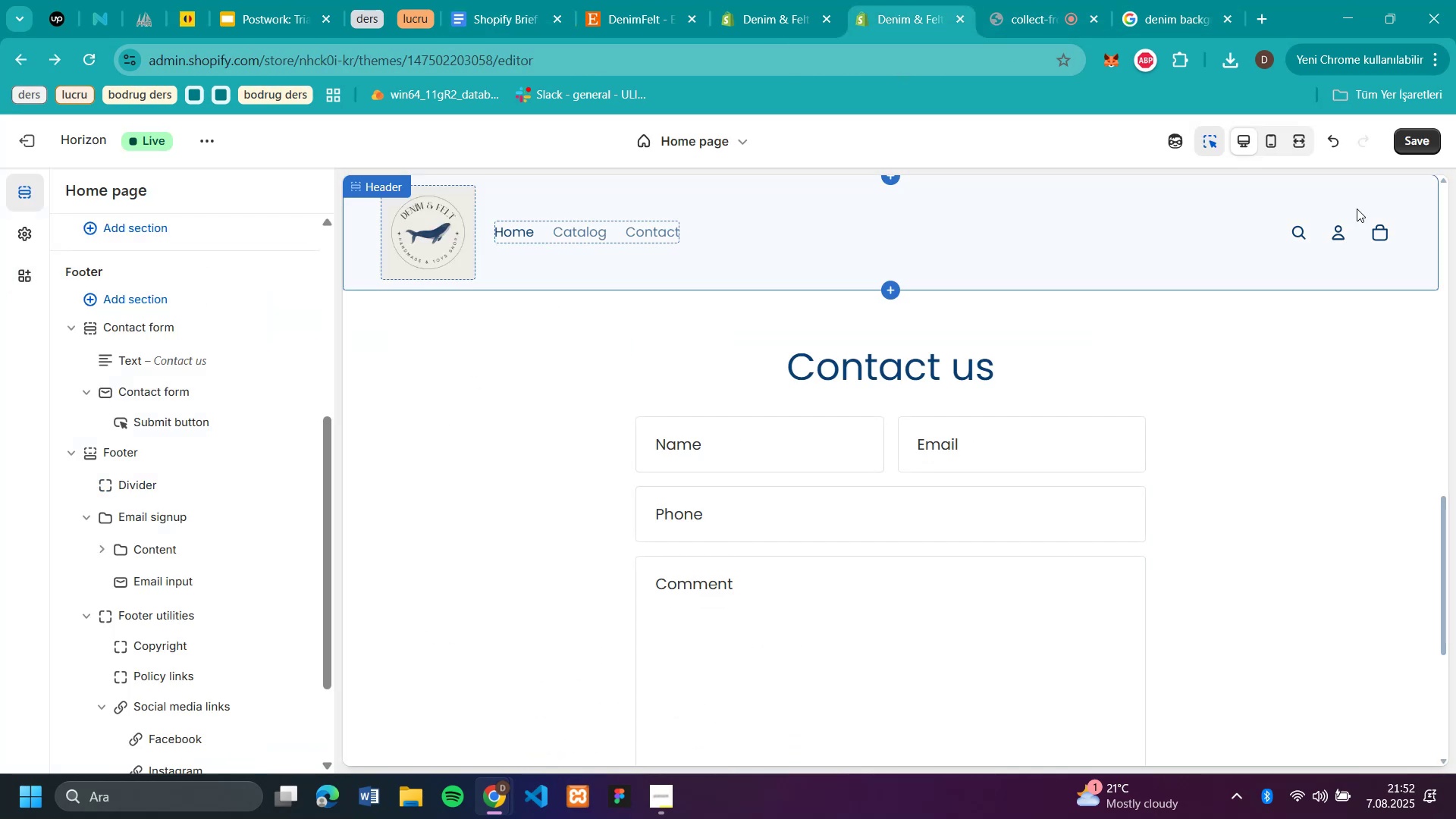 
left_click([1404, 142])
 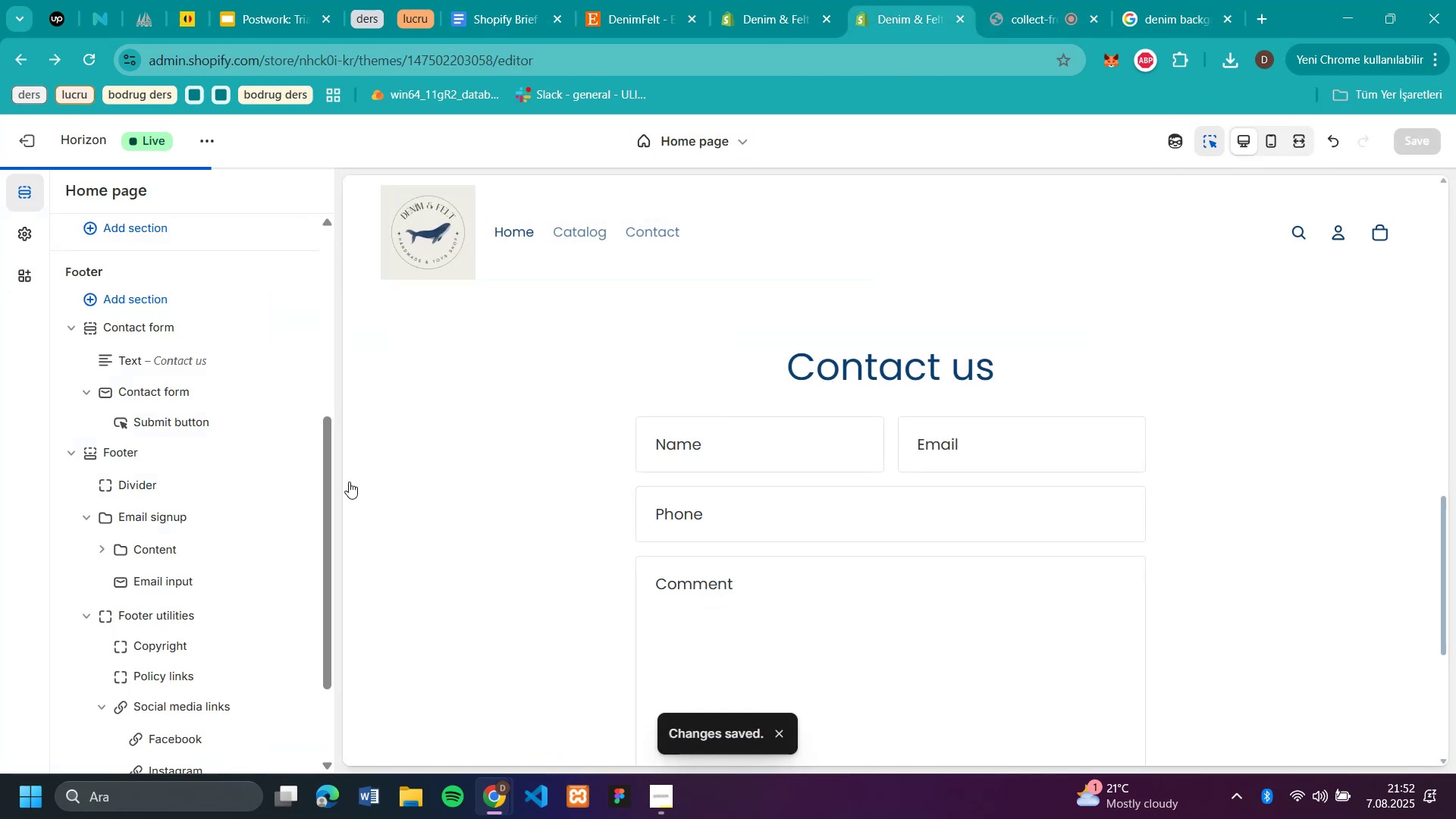 
wait(5.5)
 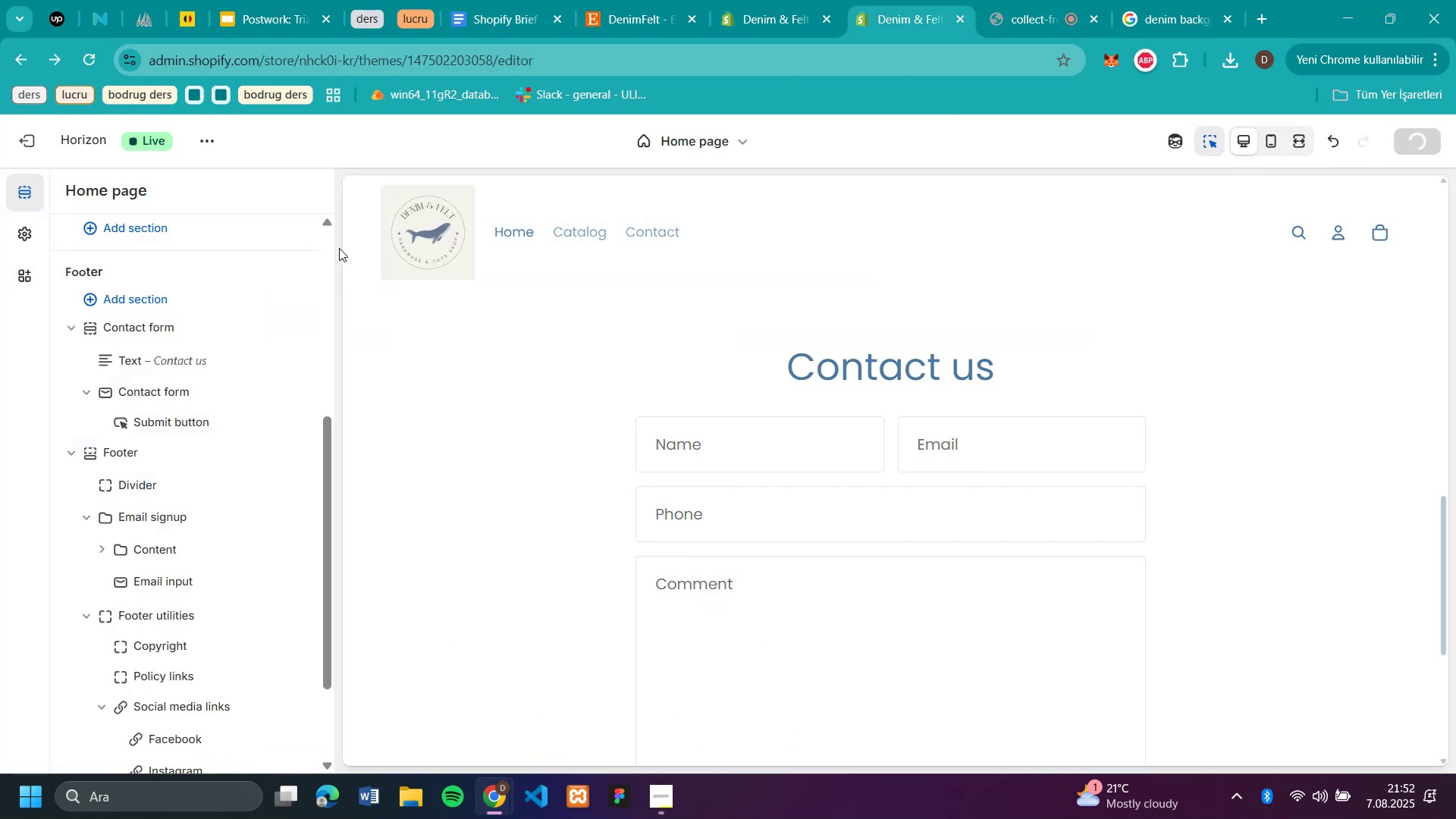 
left_click([31, 143])
 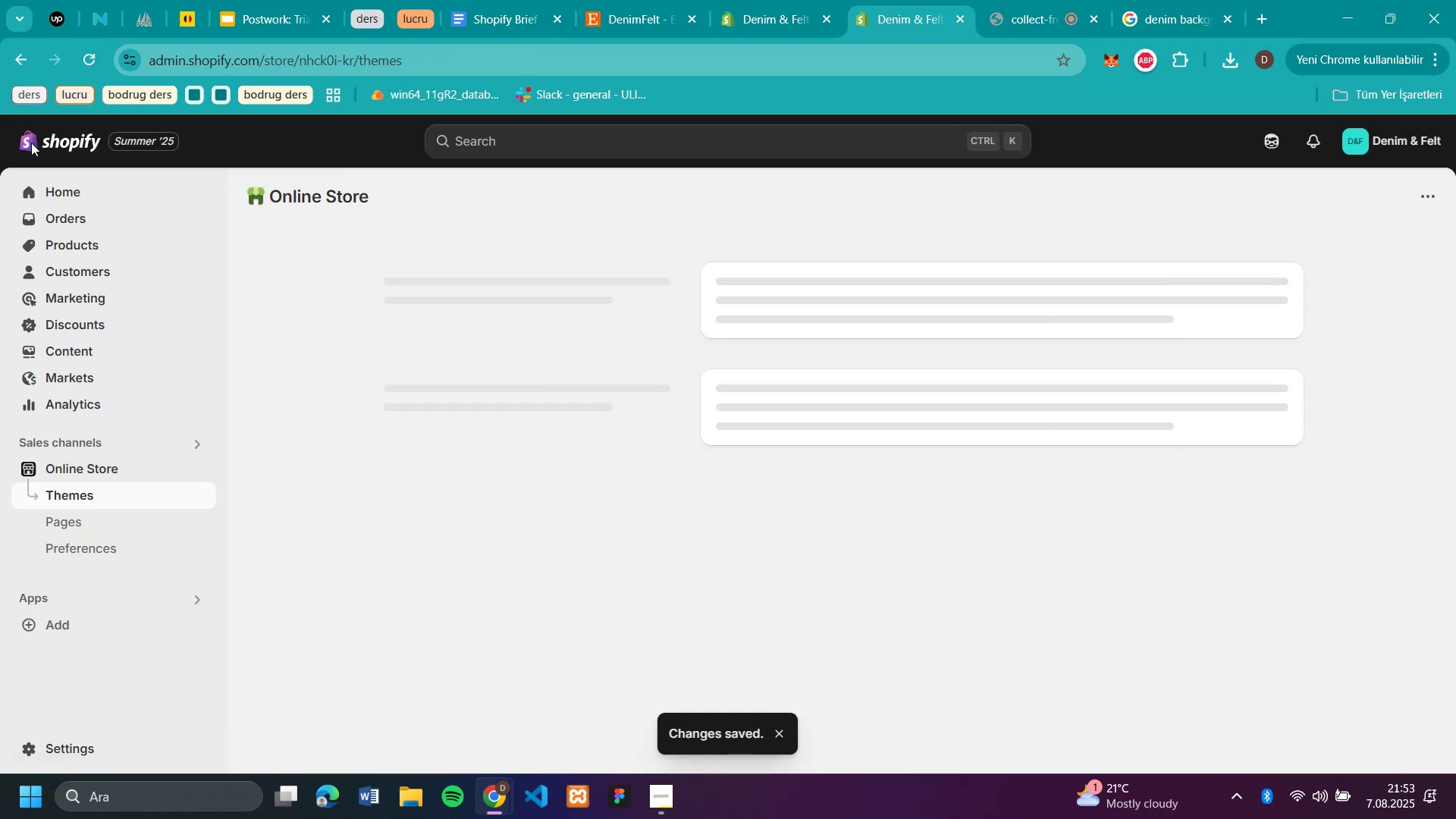 
mouse_move([100, 248])
 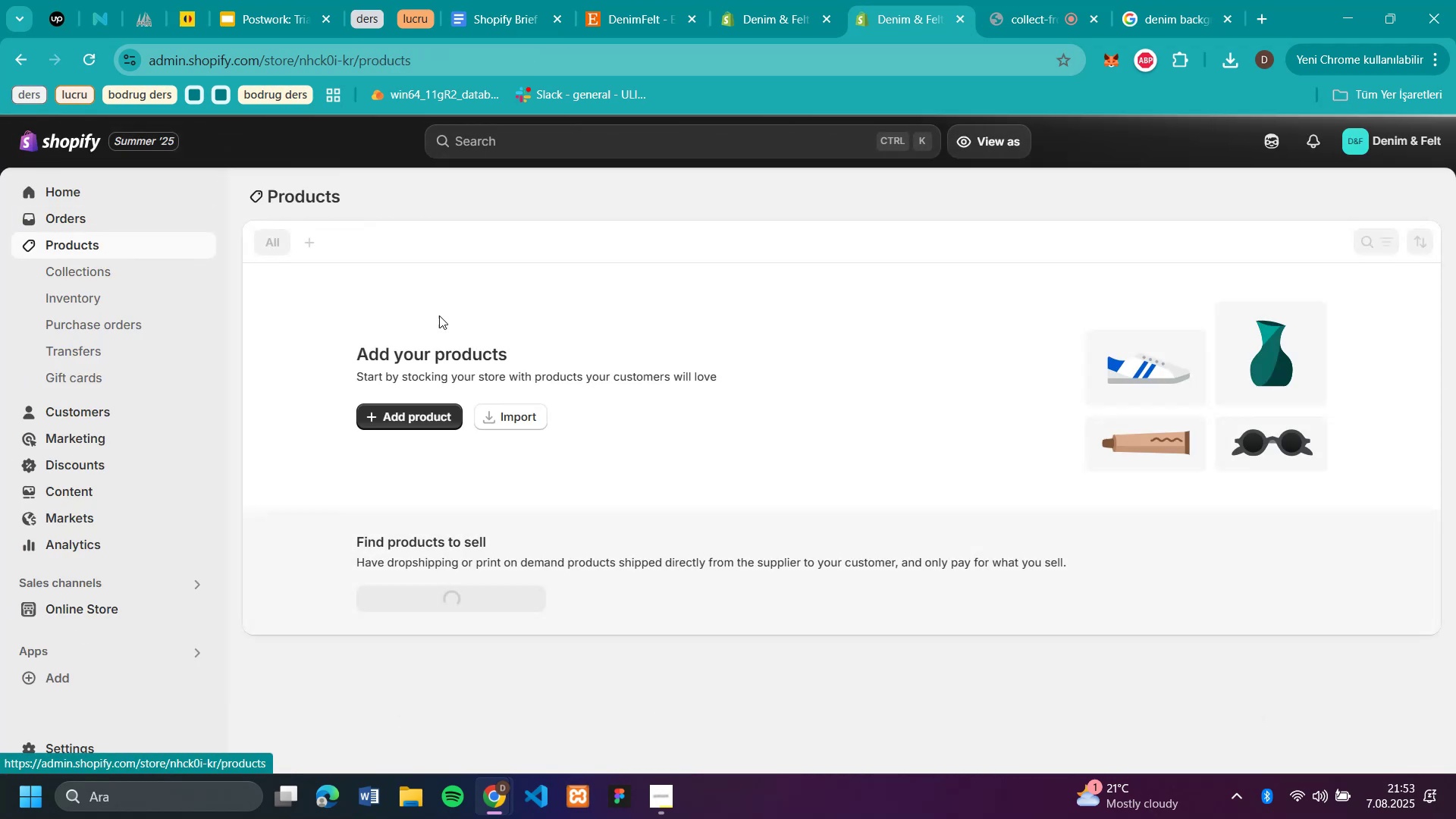 
left_click([434, 416])
 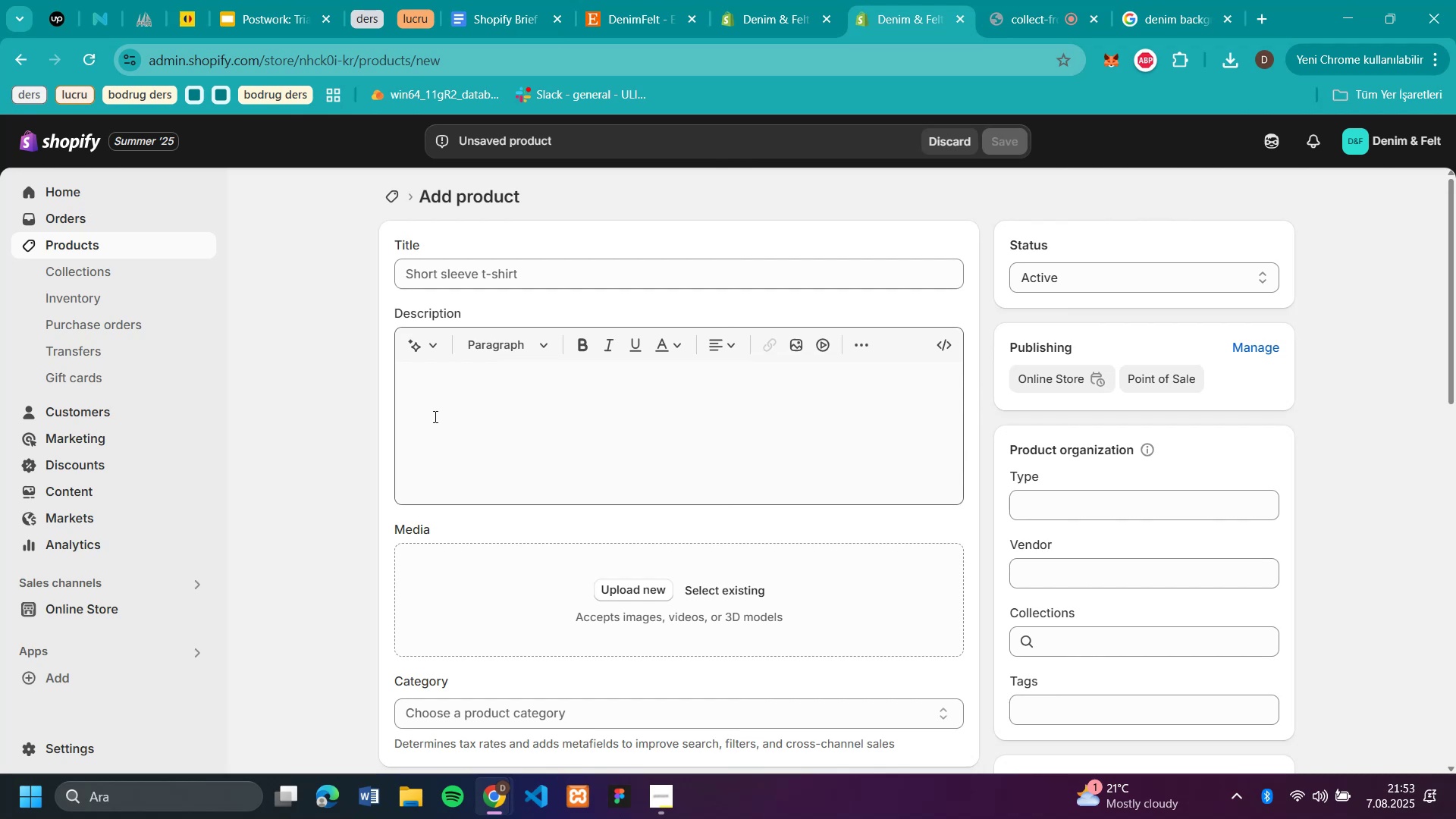 
wait(10.51)
 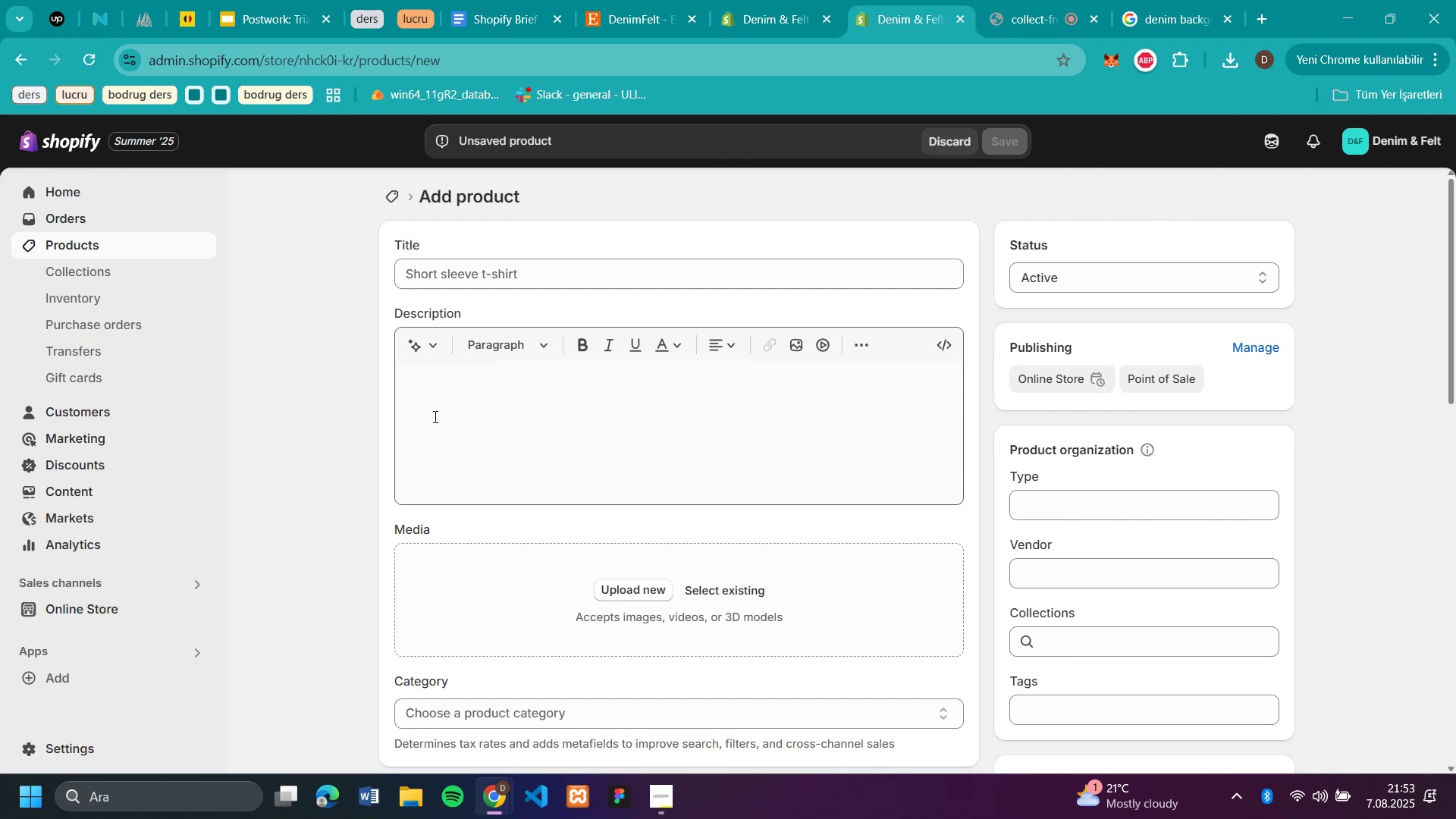 
left_click([467, 278])
 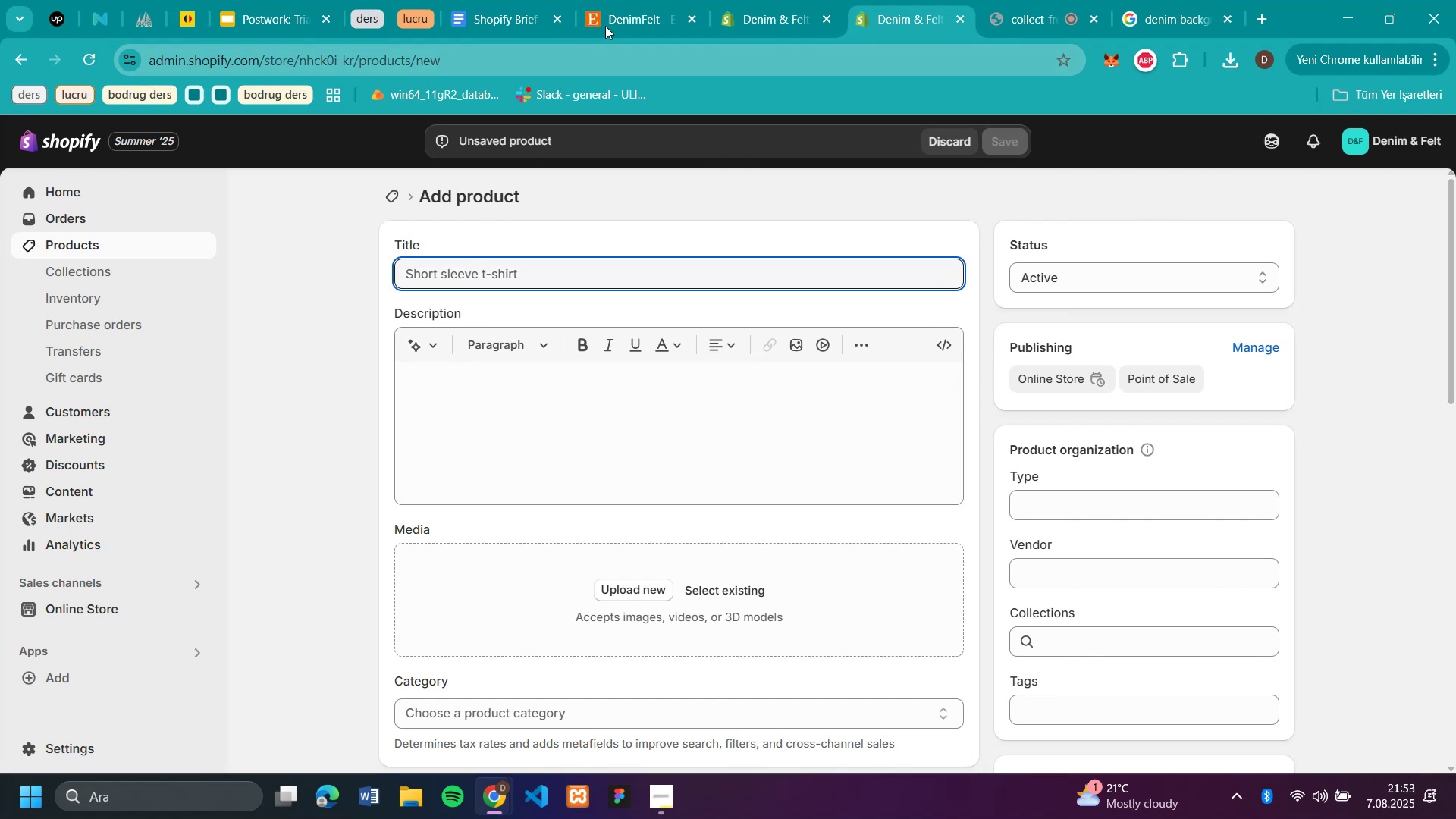 
left_click([618, 16])
 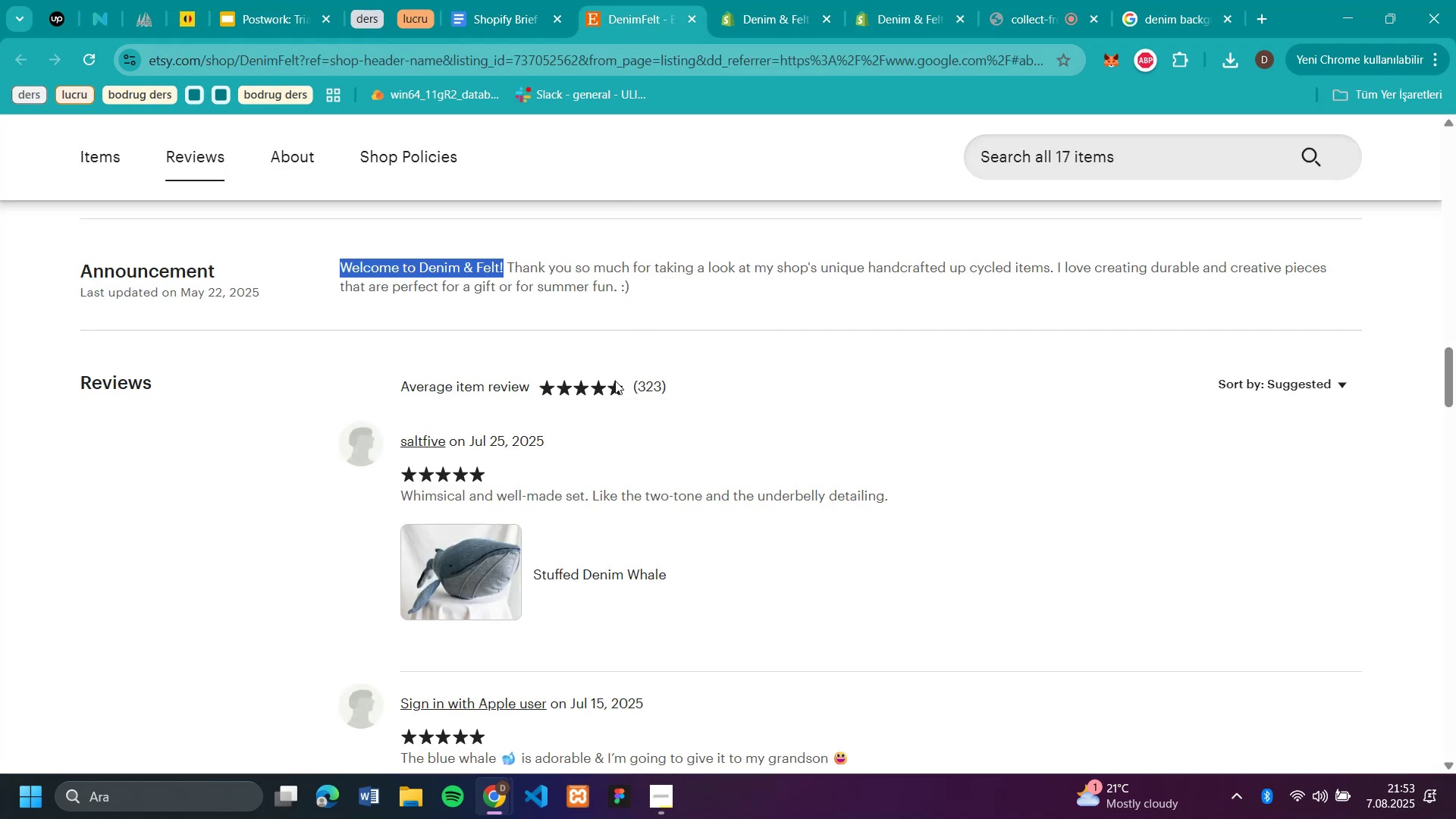 
scroll: coordinate [598, 380], scroll_direction: up, amount: 27.0
 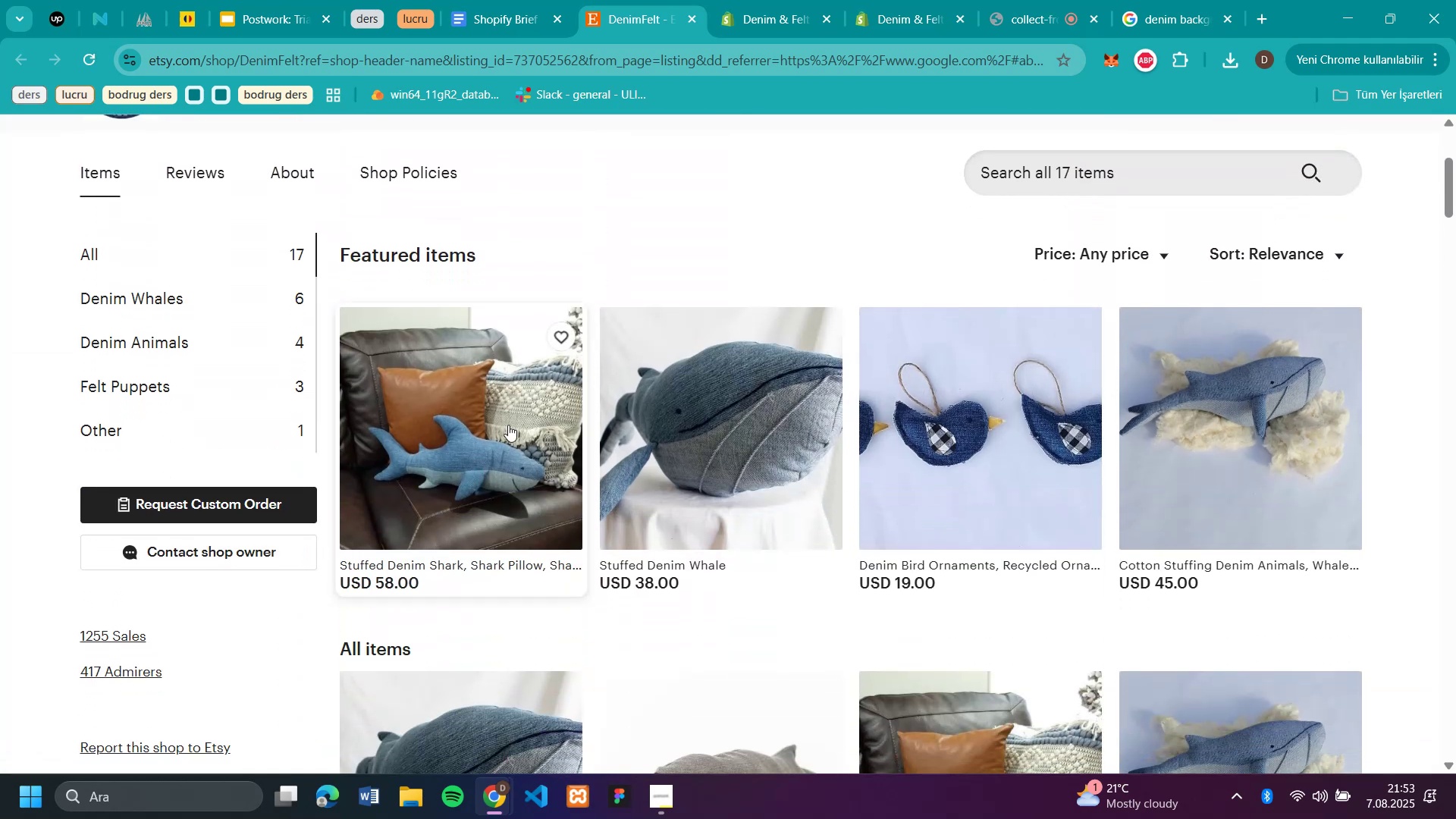 
left_click([461, 430])
 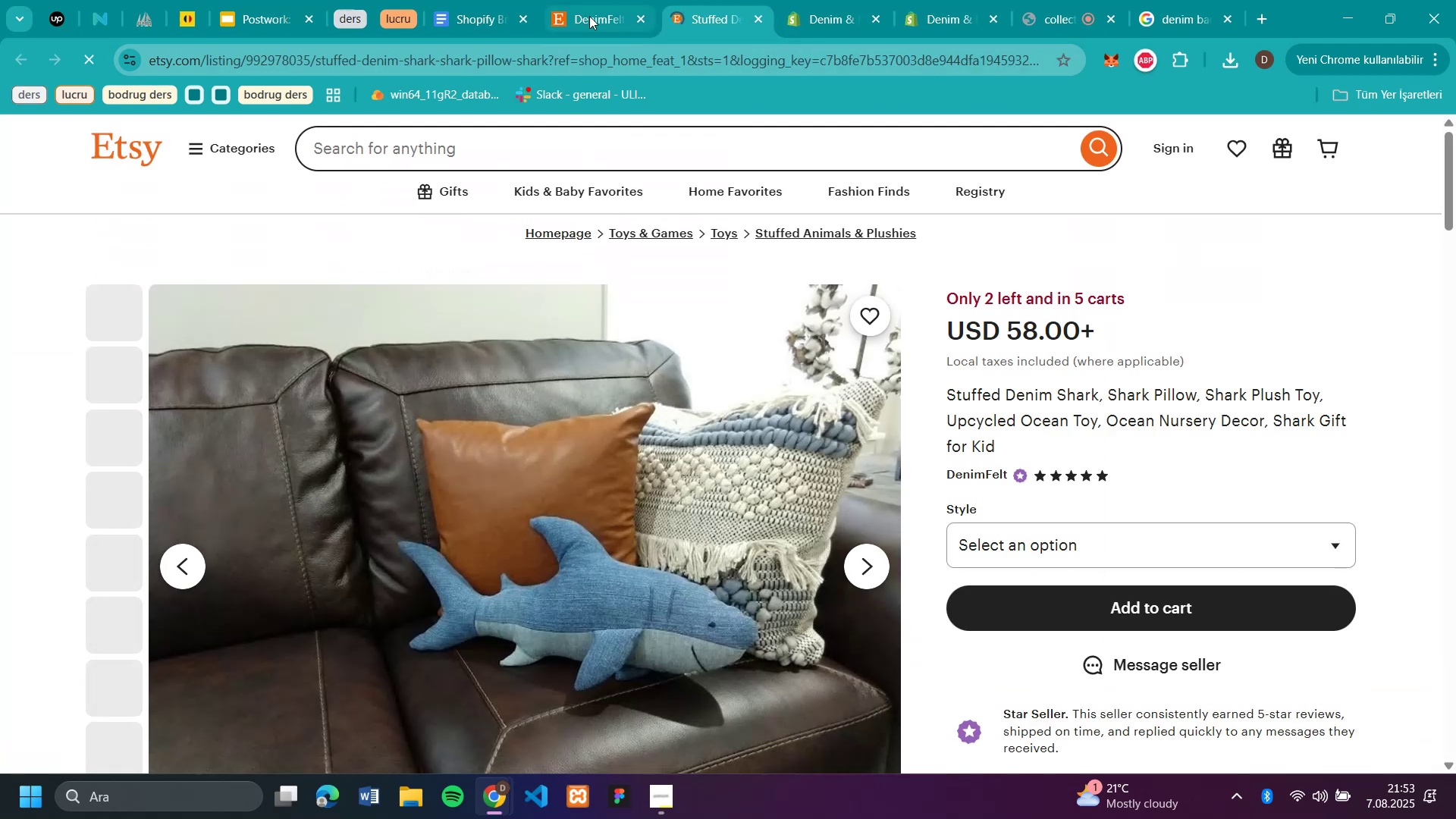 
left_click([940, 20])
 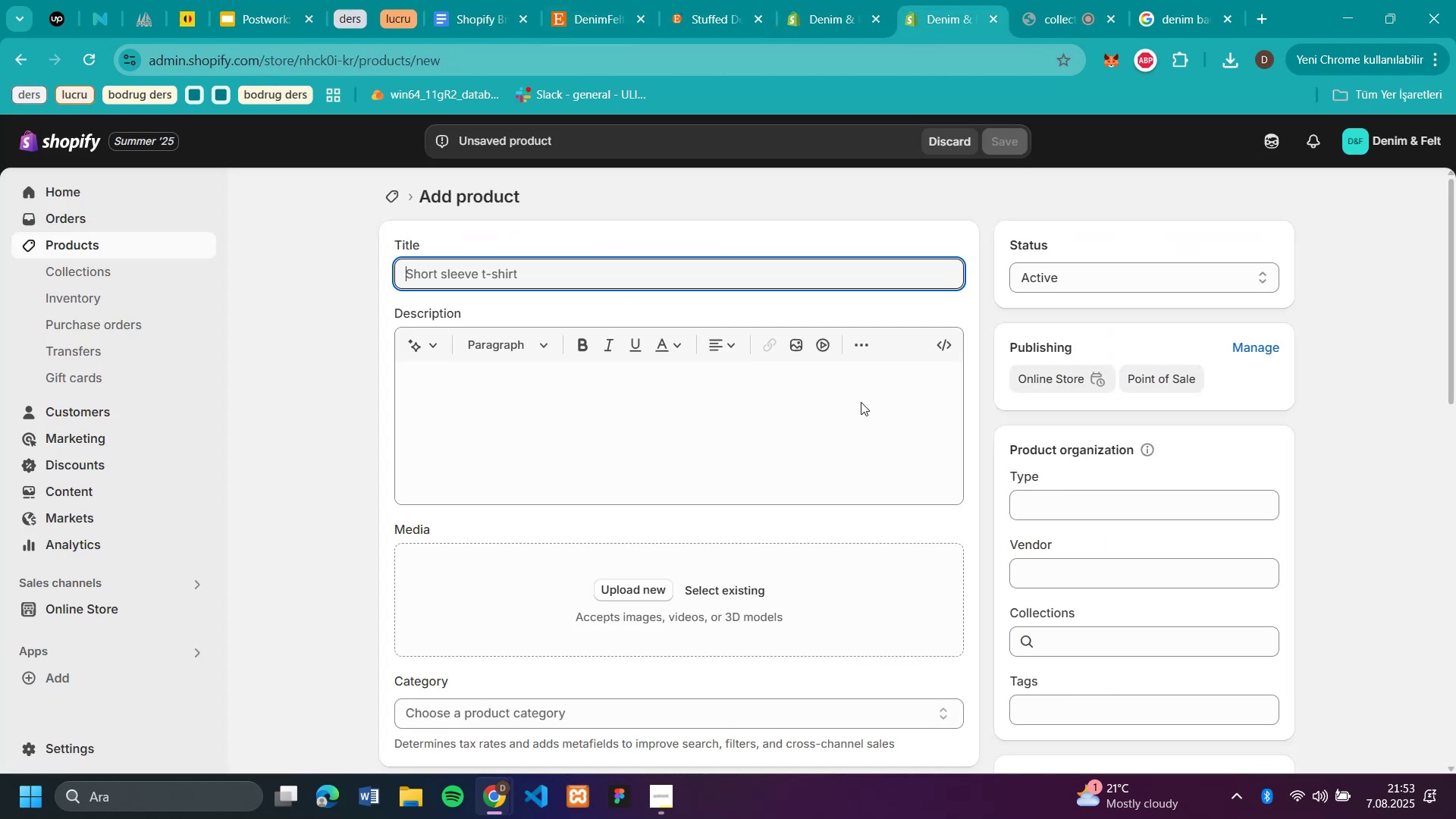 
scroll: coordinate [833, 564], scroll_direction: down, amount: 3.0
 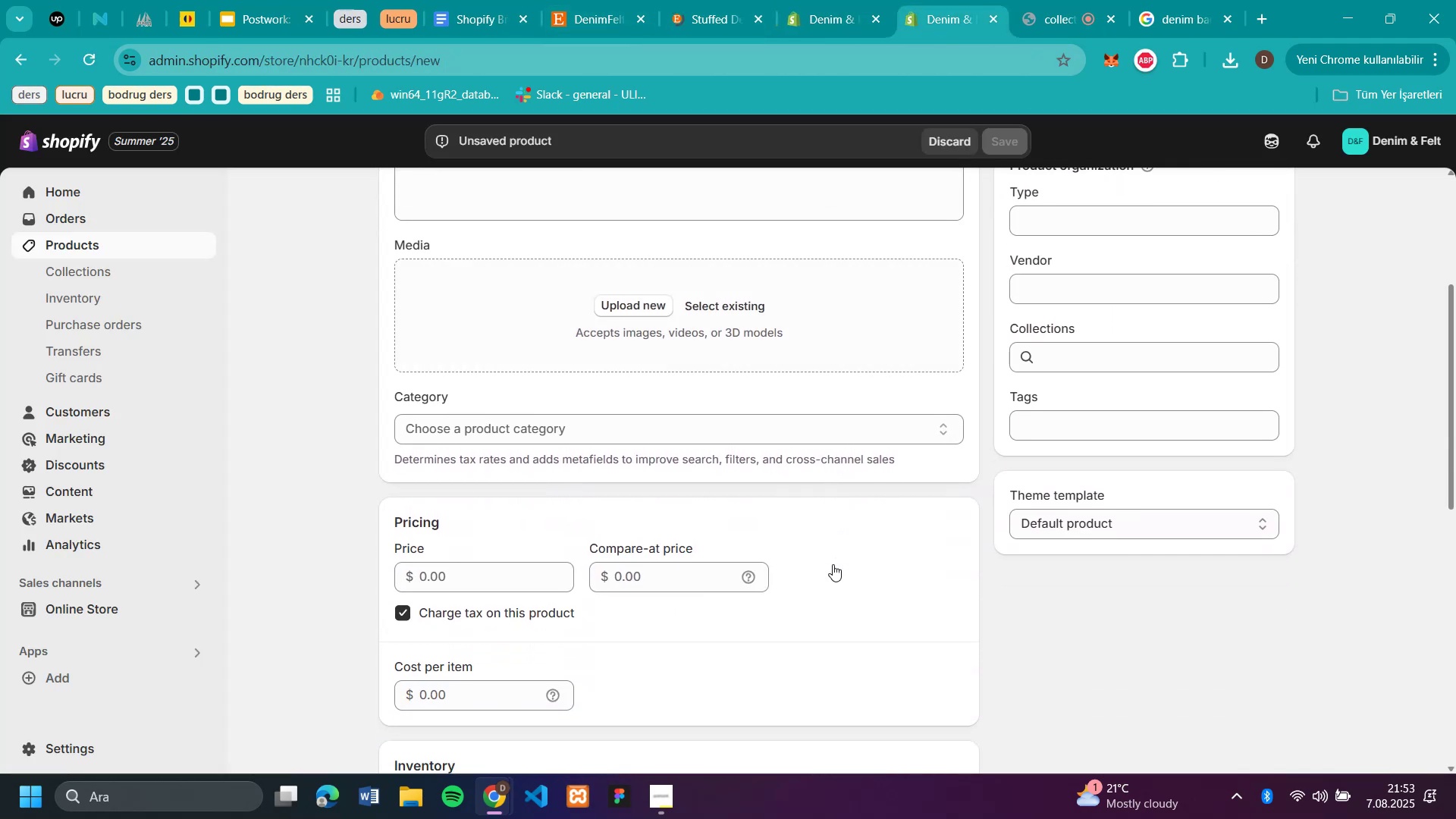 
scroll: coordinate [833, 565], scroll_direction: up, amount: 8.0
 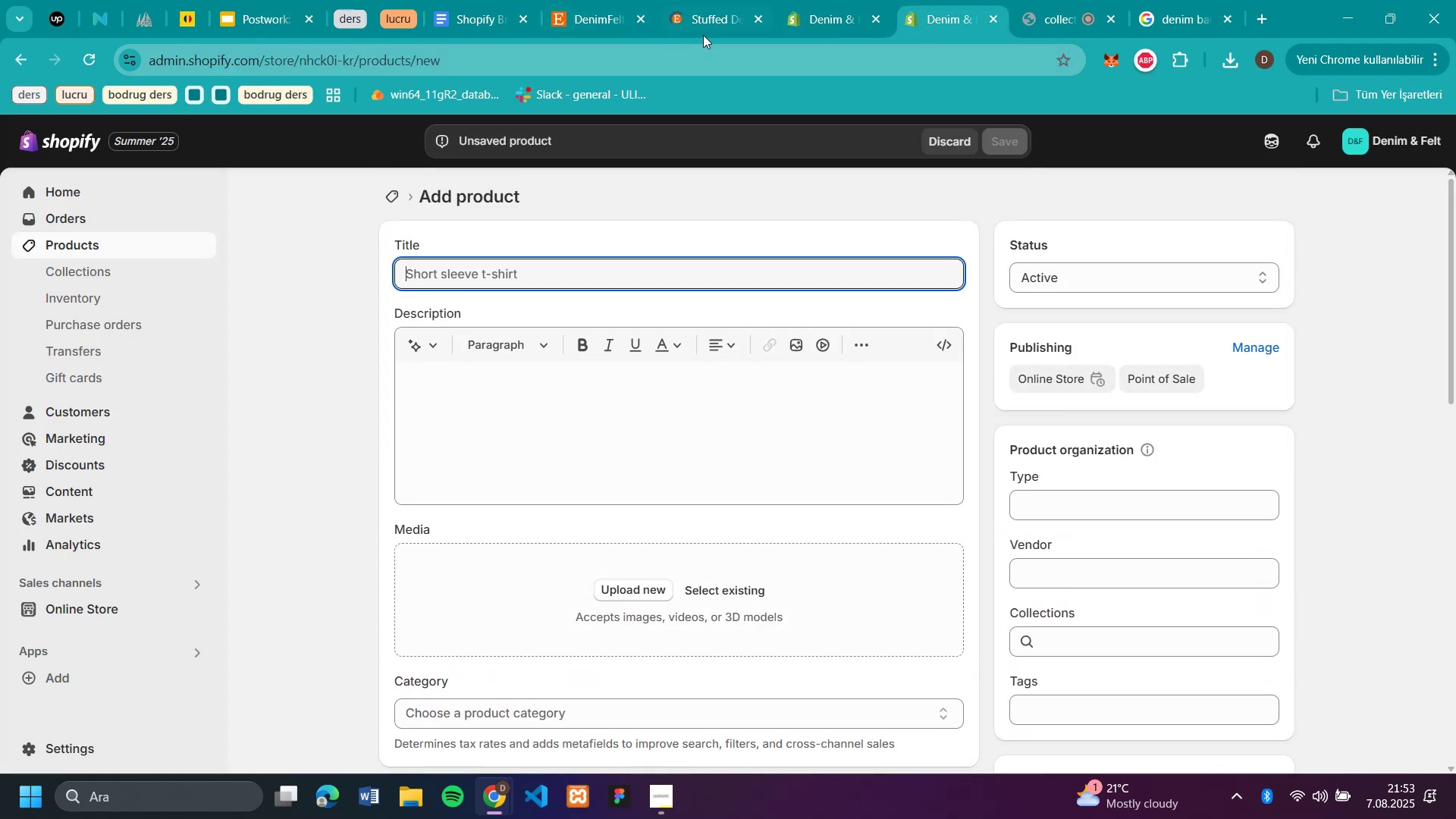 
left_click([706, 25])
 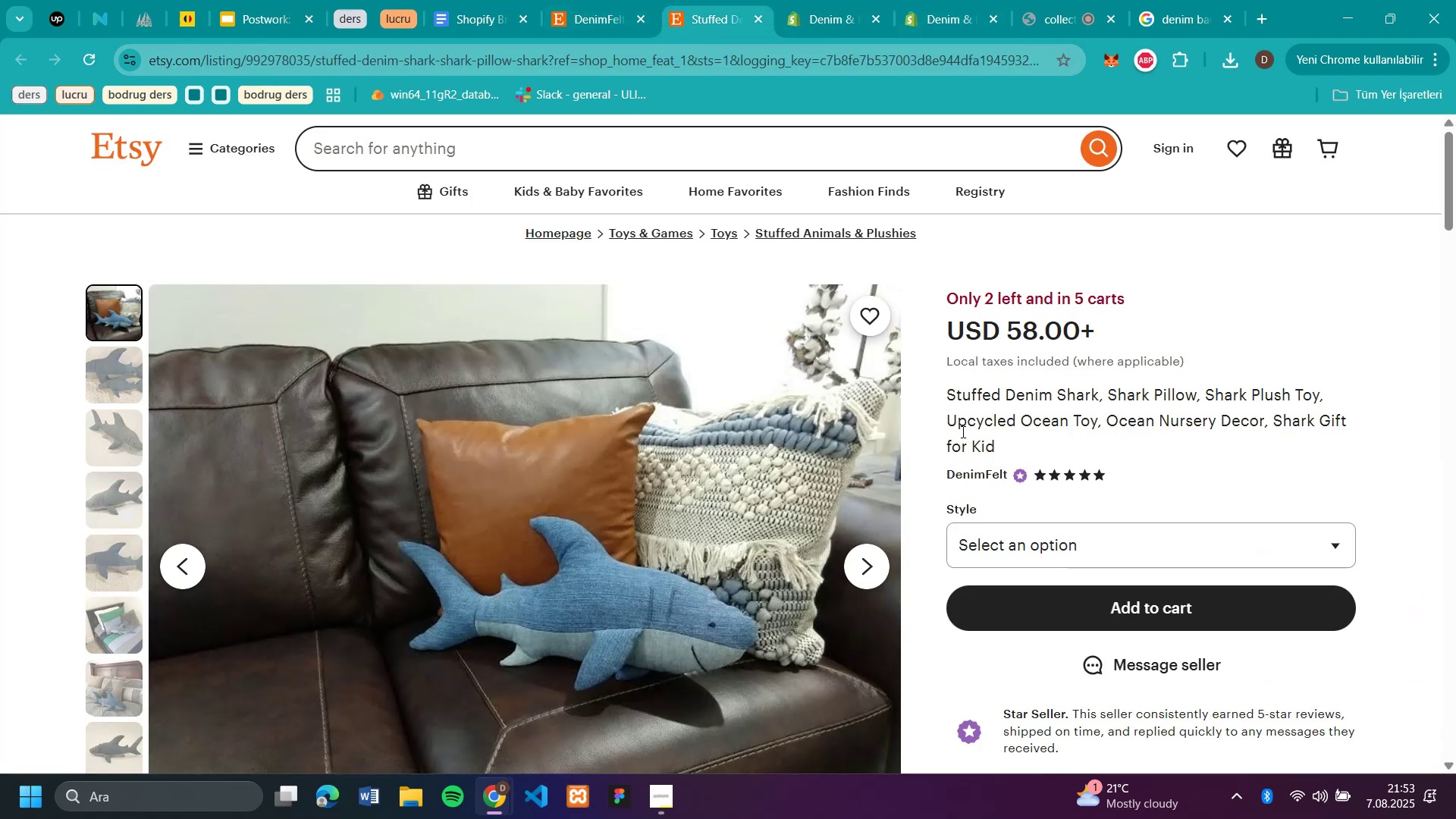 
left_click_drag(start_coordinate=[1006, 446], to_coordinate=[947, 397])
 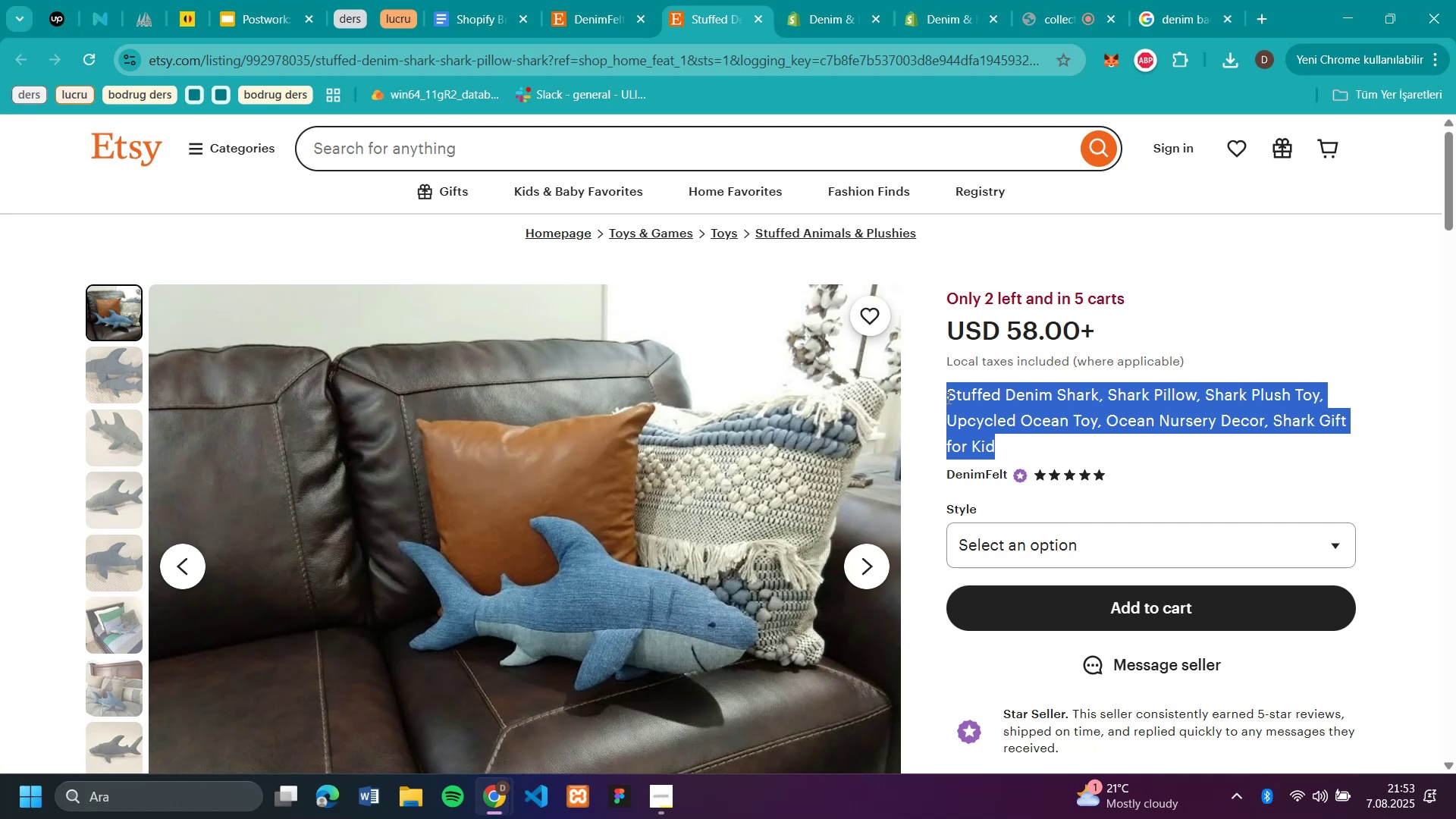 
key(Control+C)
 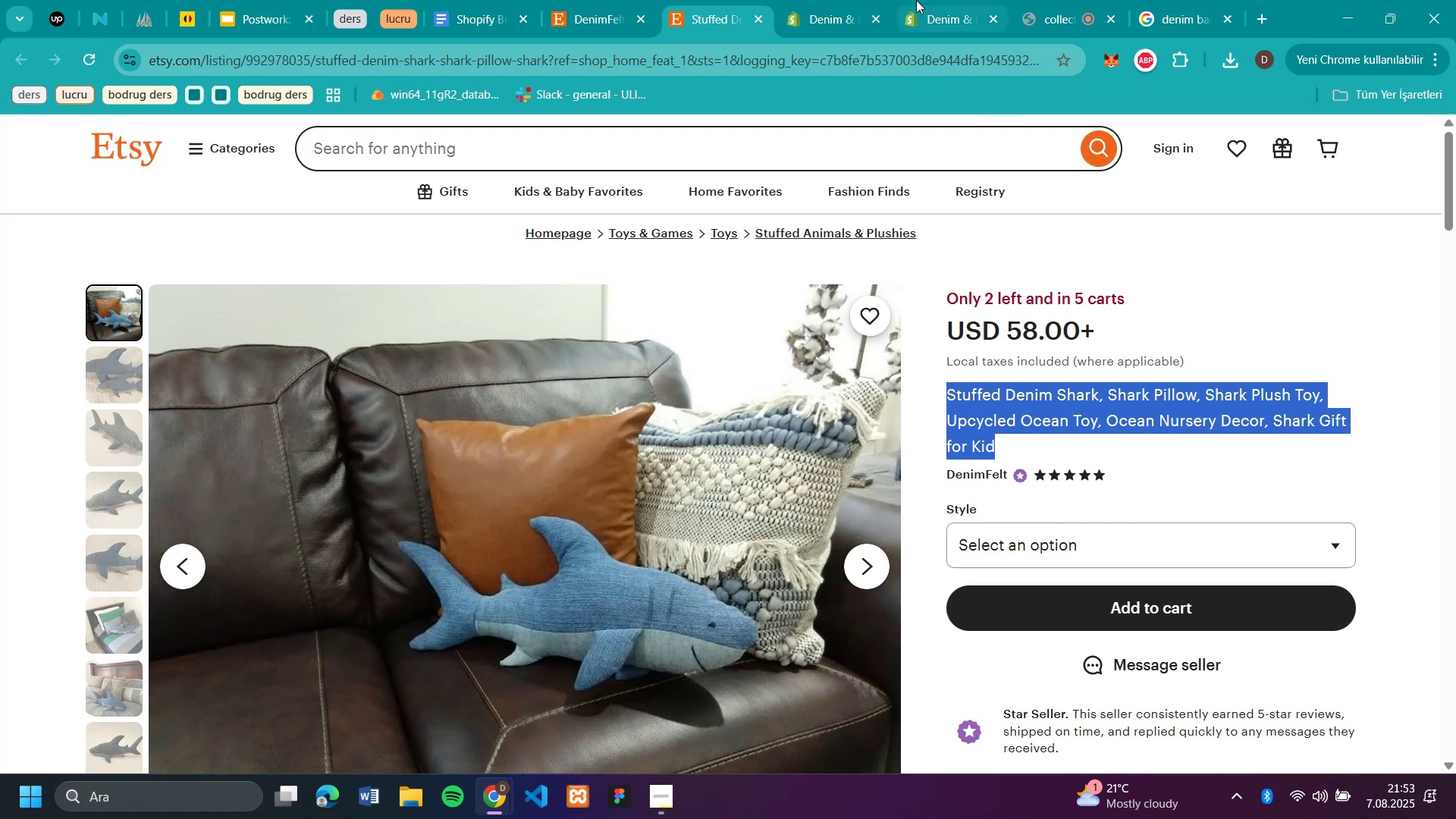 
left_click([946, 17])
 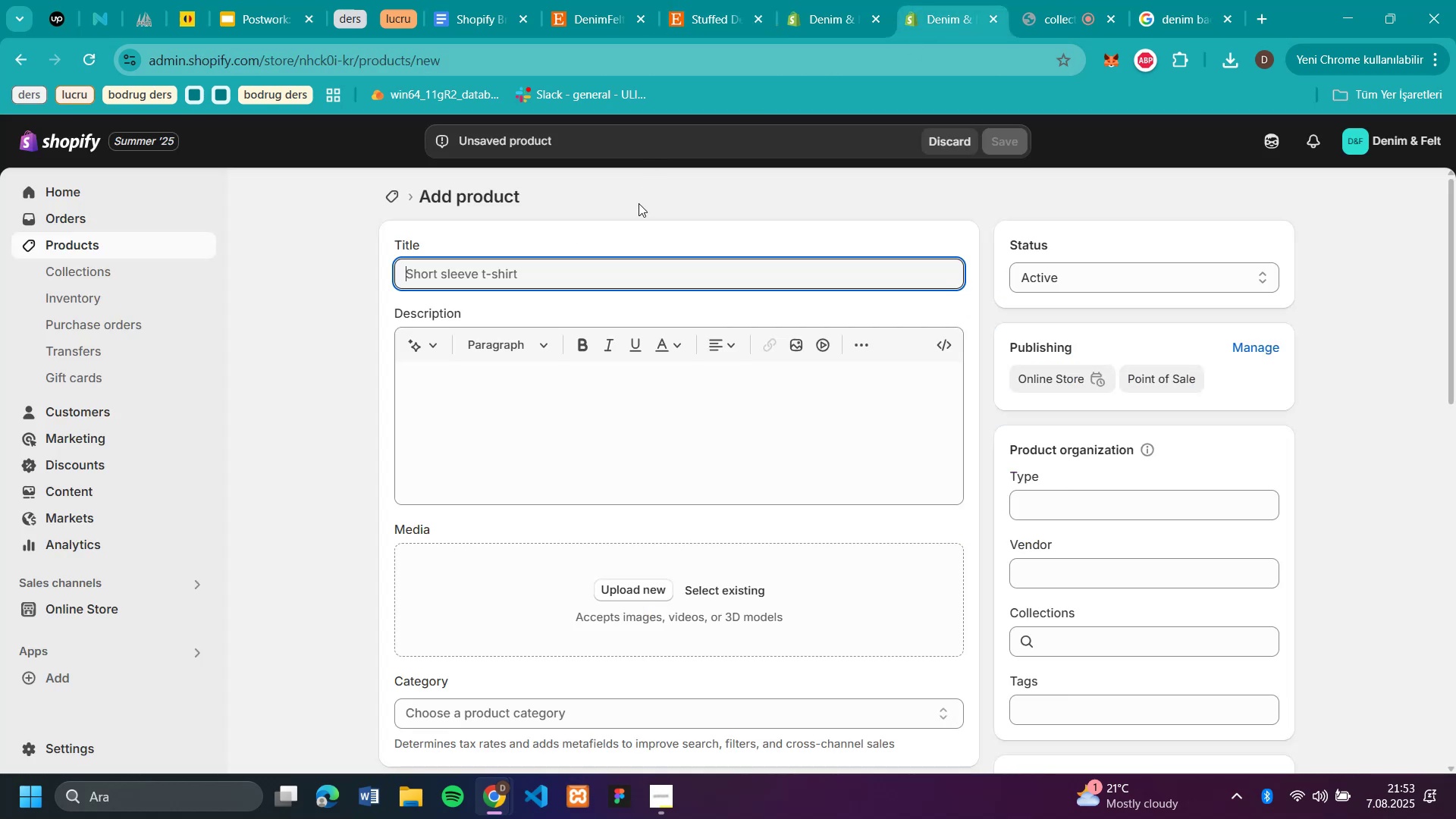 
key(Control+V)
 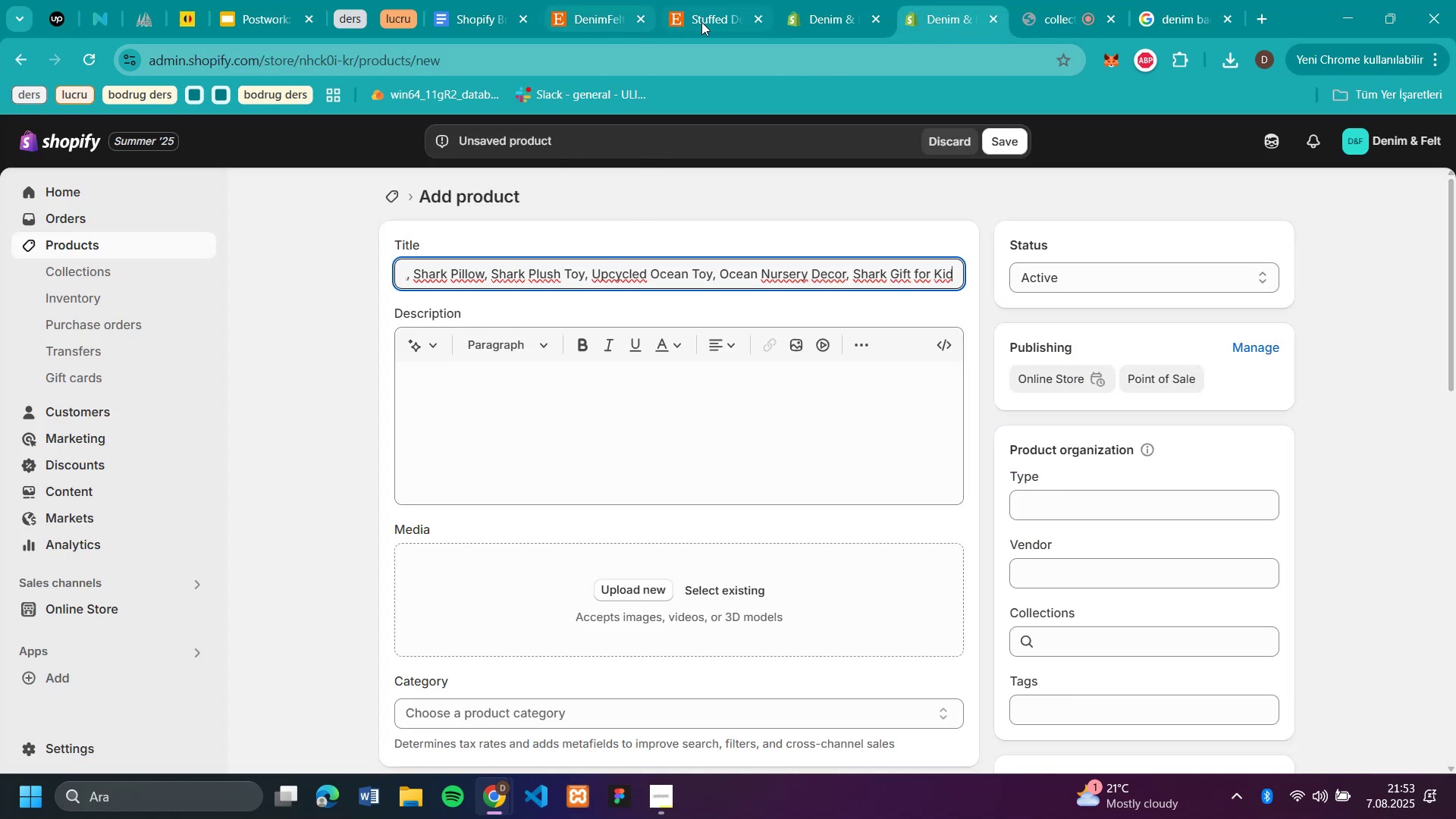 
scroll: coordinate [1126, 540], scroll_direction: down, amount: 6.0
 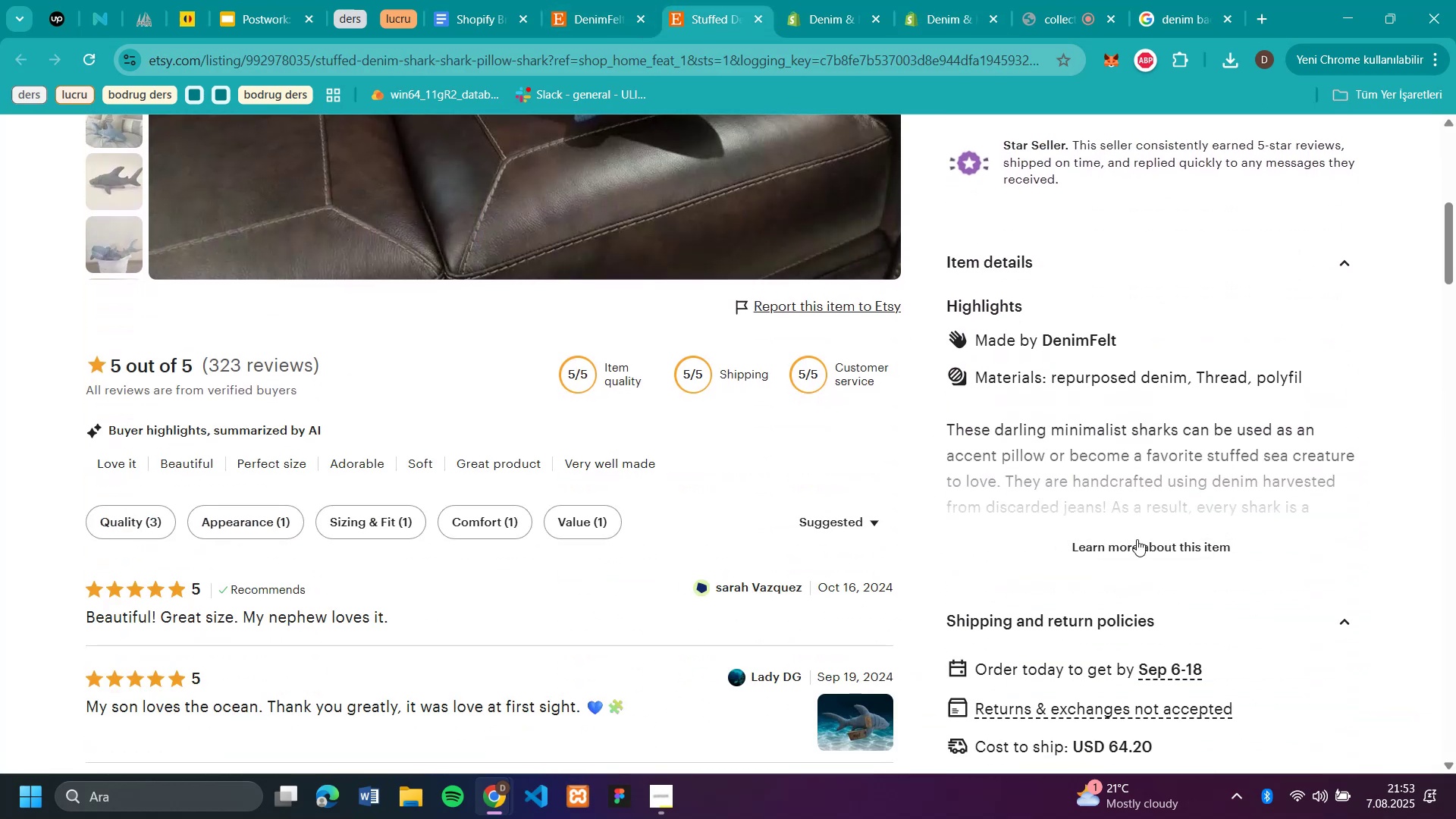 
left_click([1138, 554])
 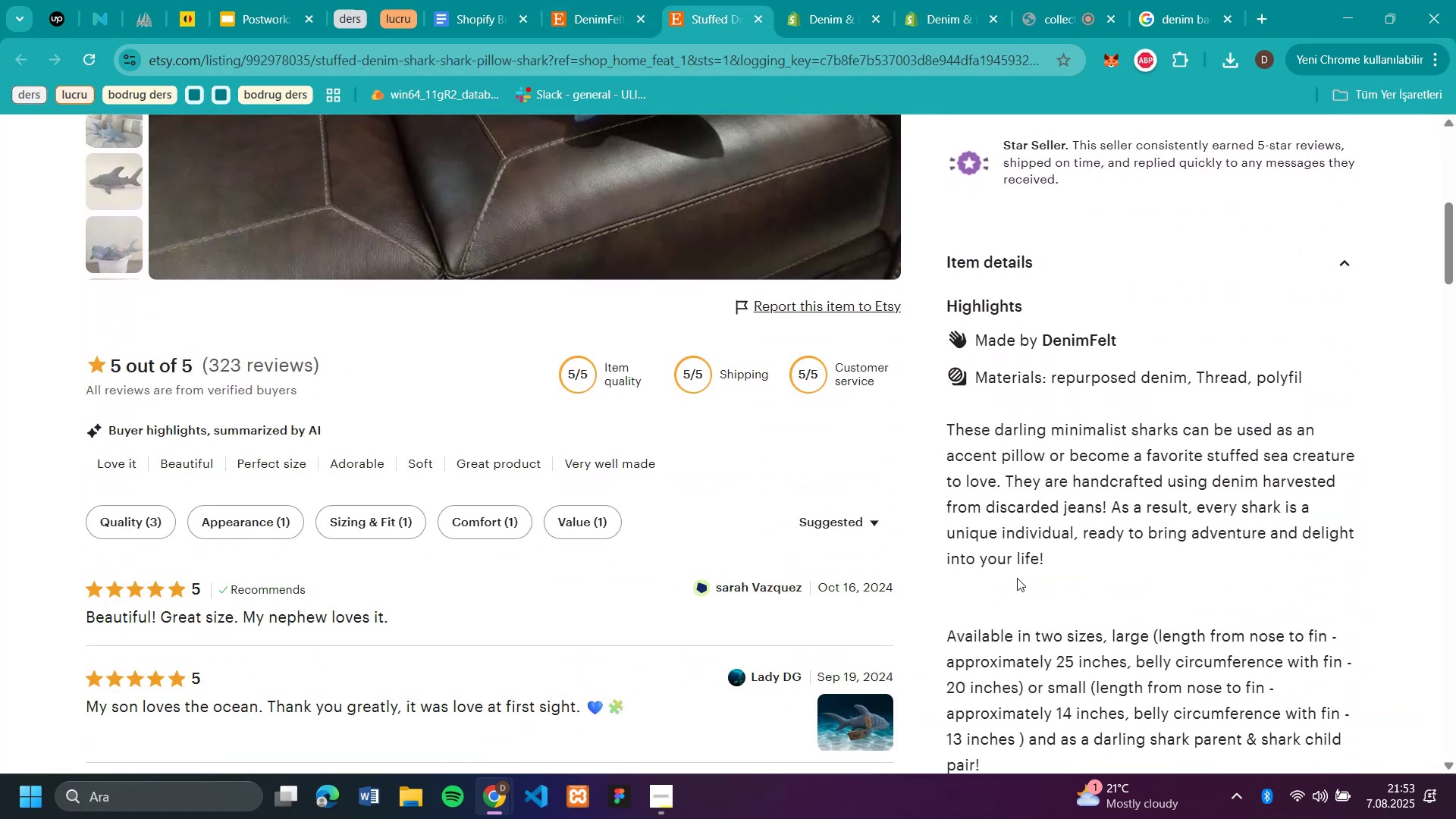 
left_click_drag(start_coordinate=[1065, 568], to_coordinate=[948, 426])
 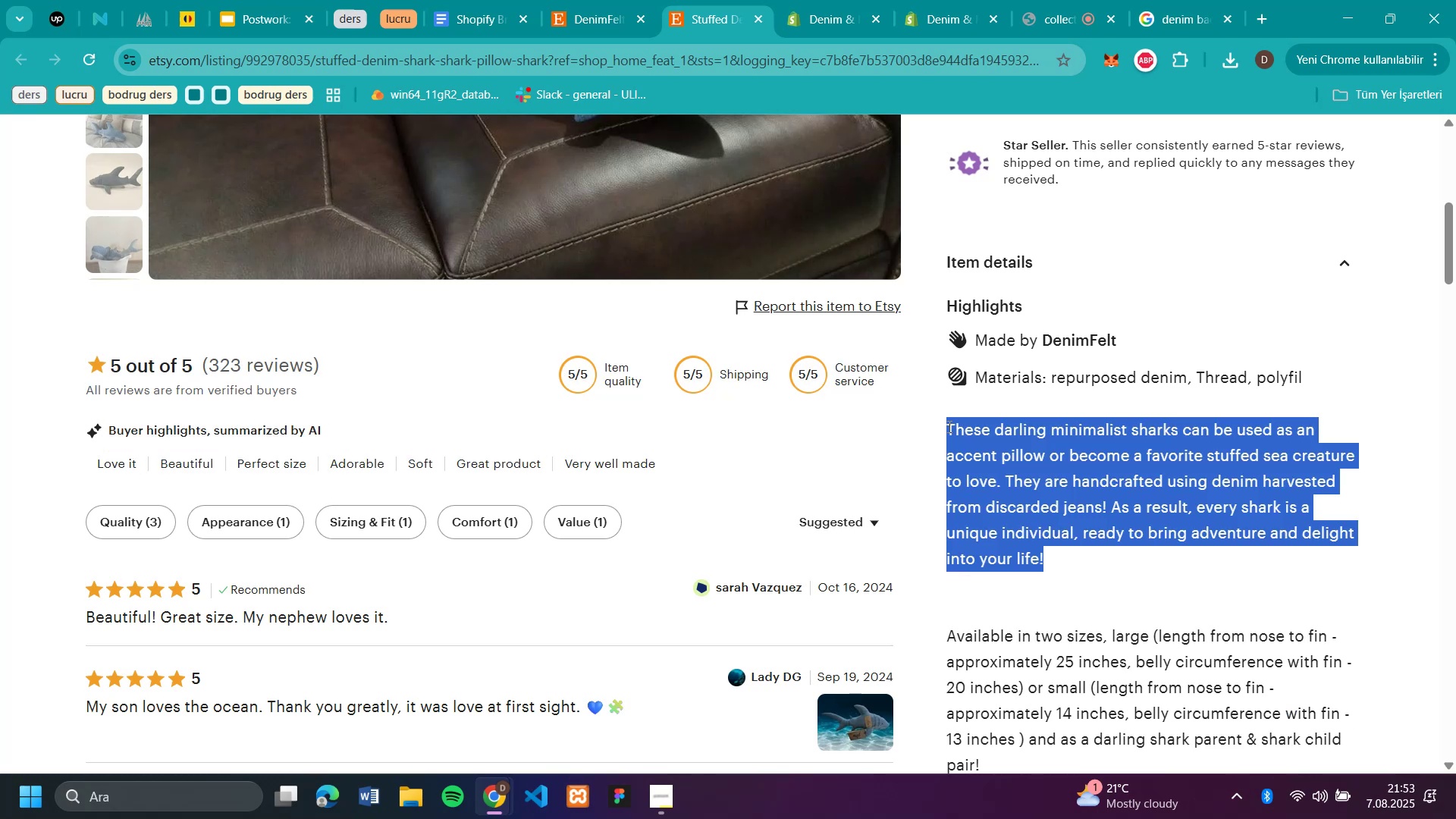 
key(Control+C)
 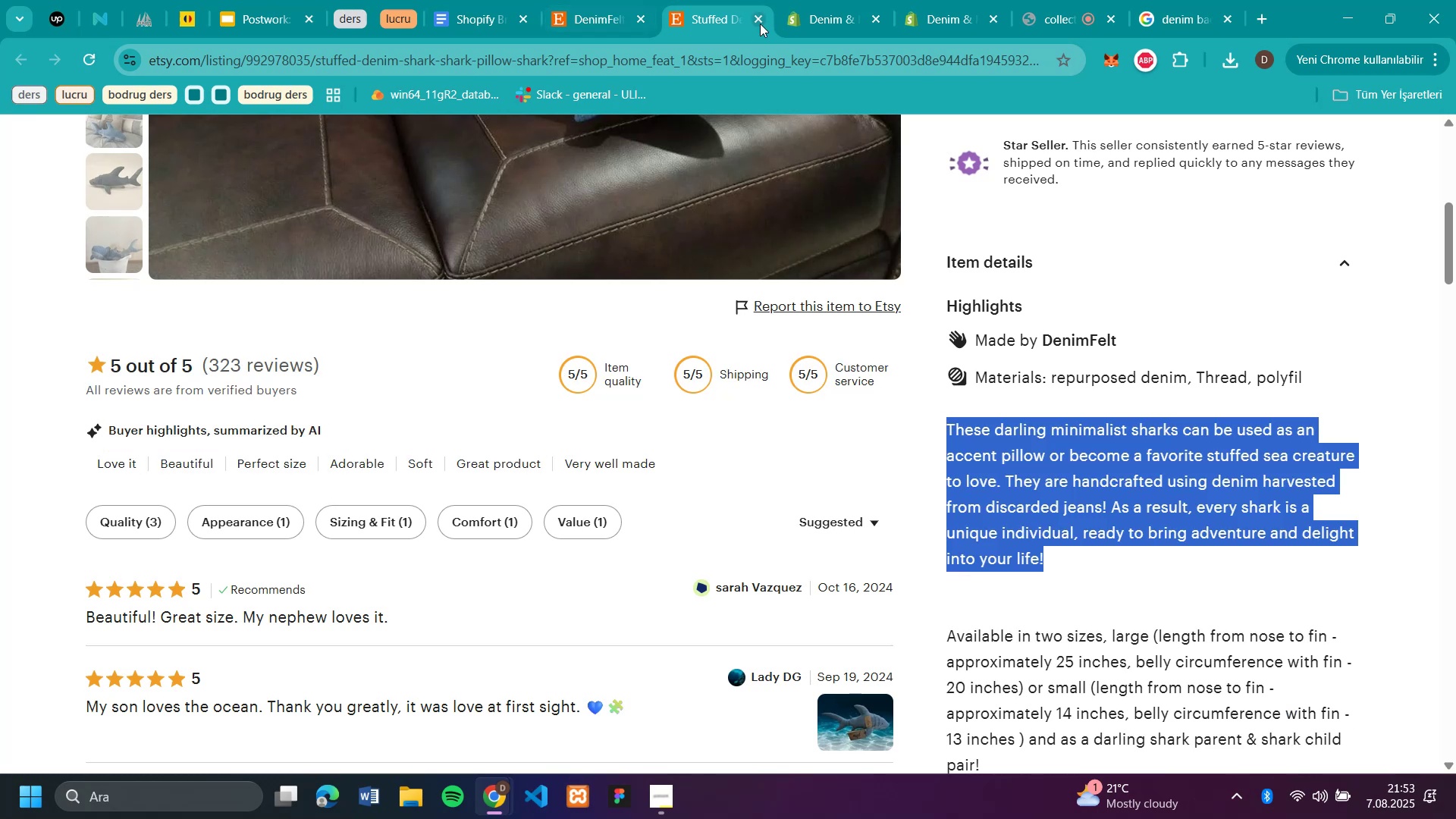 
left_click([934, 21])
 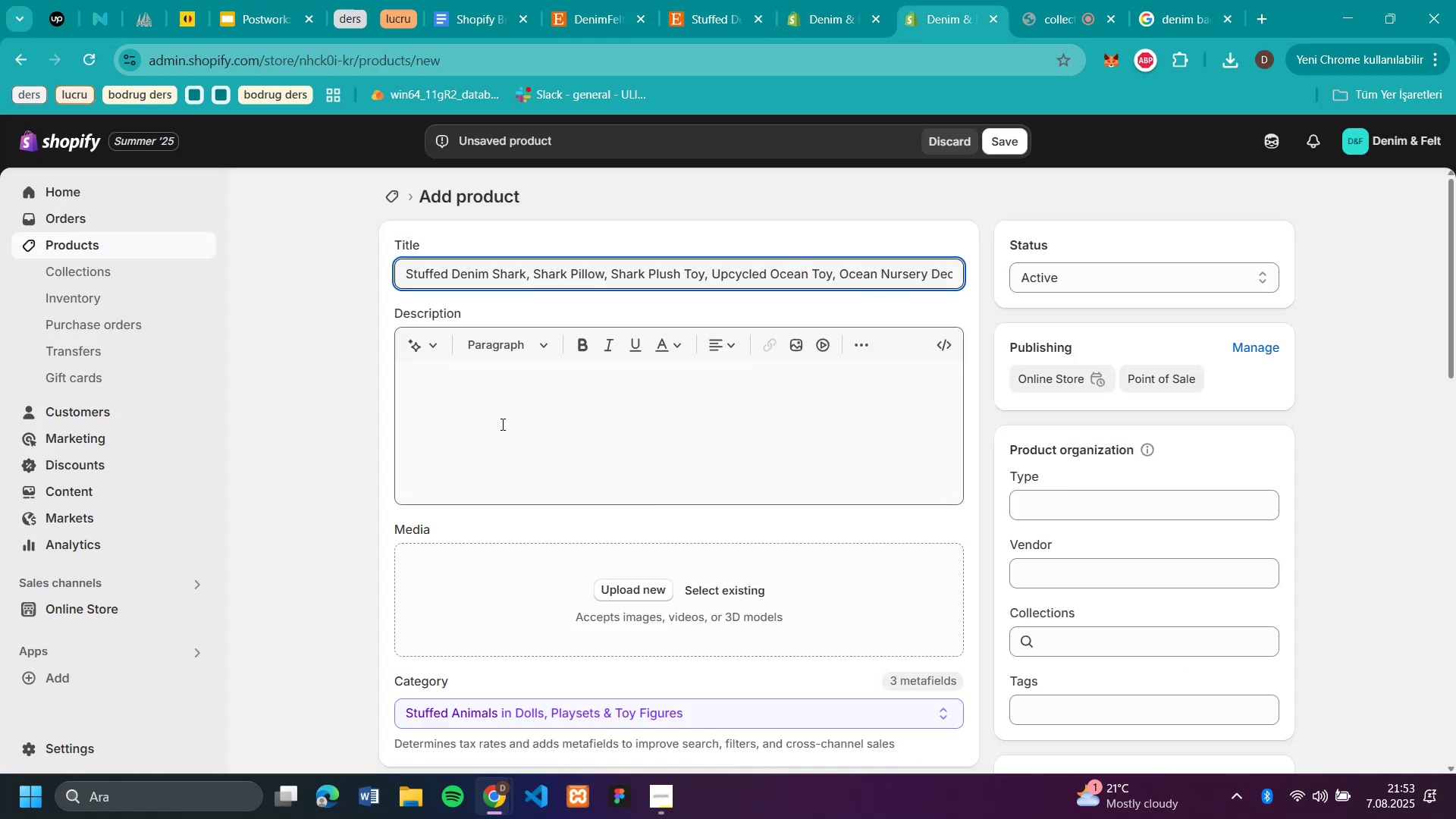 
left_click([493, 401])
 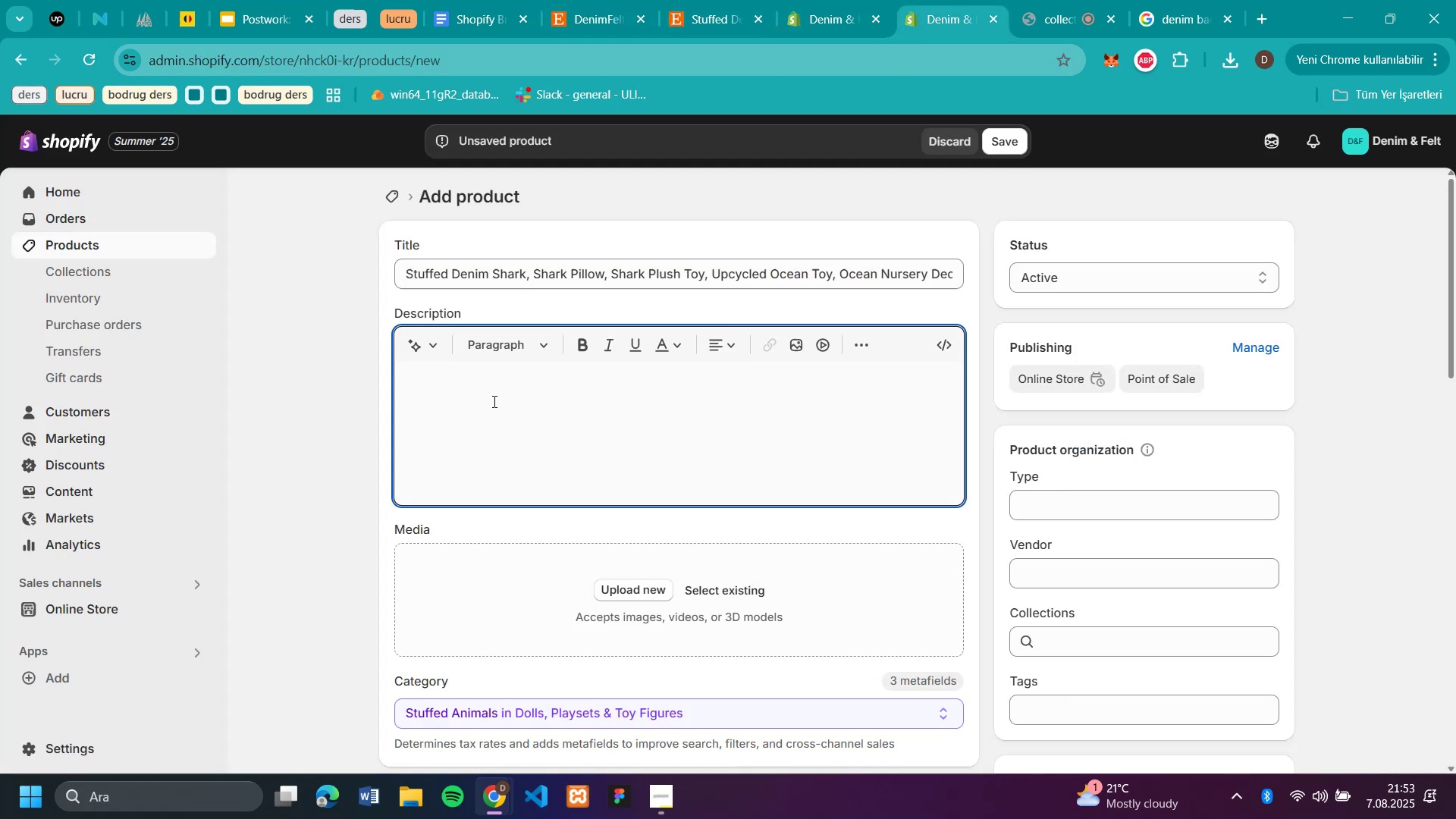 
key(Control+V)
 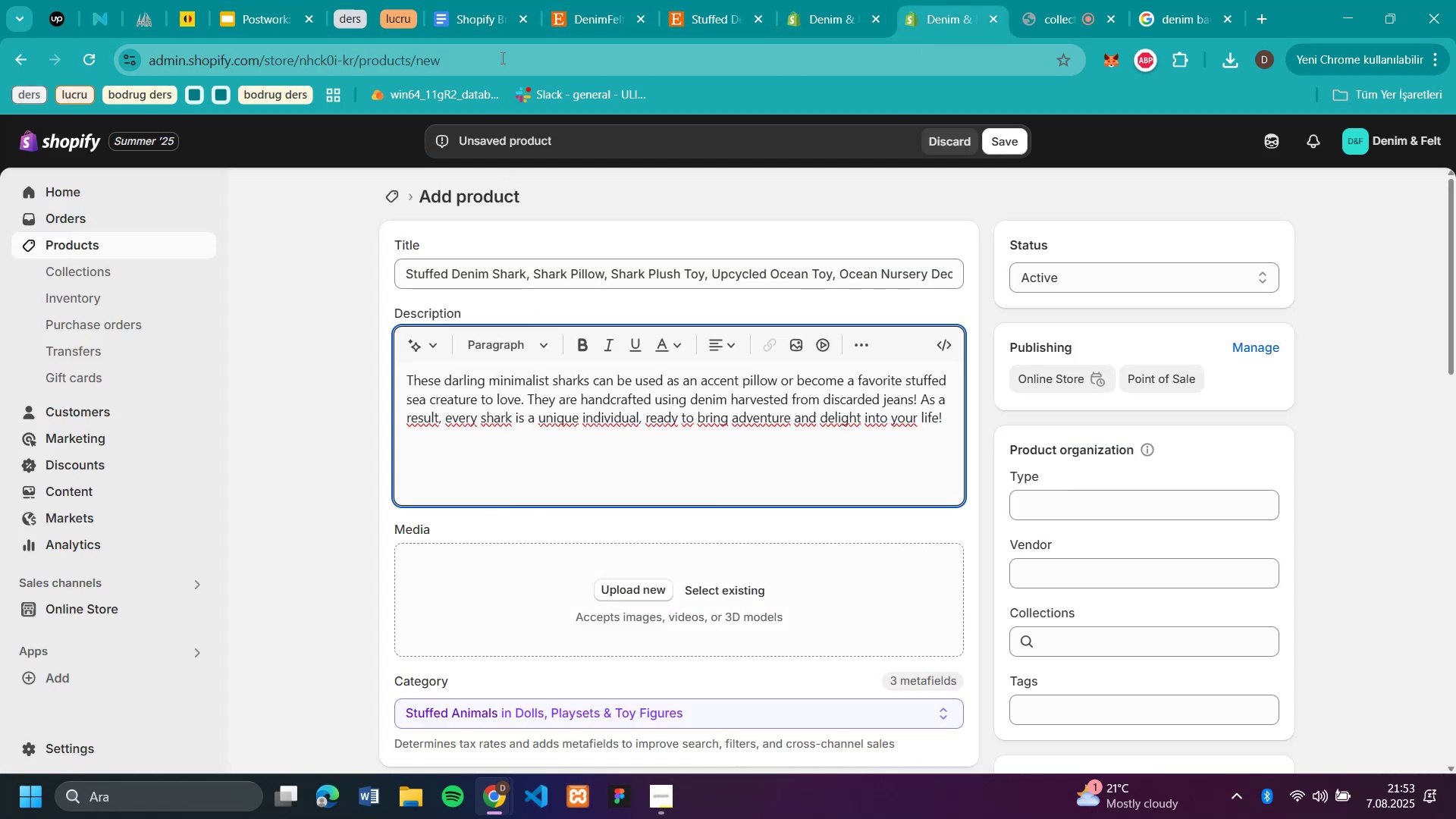 
left_click([725, 8])
 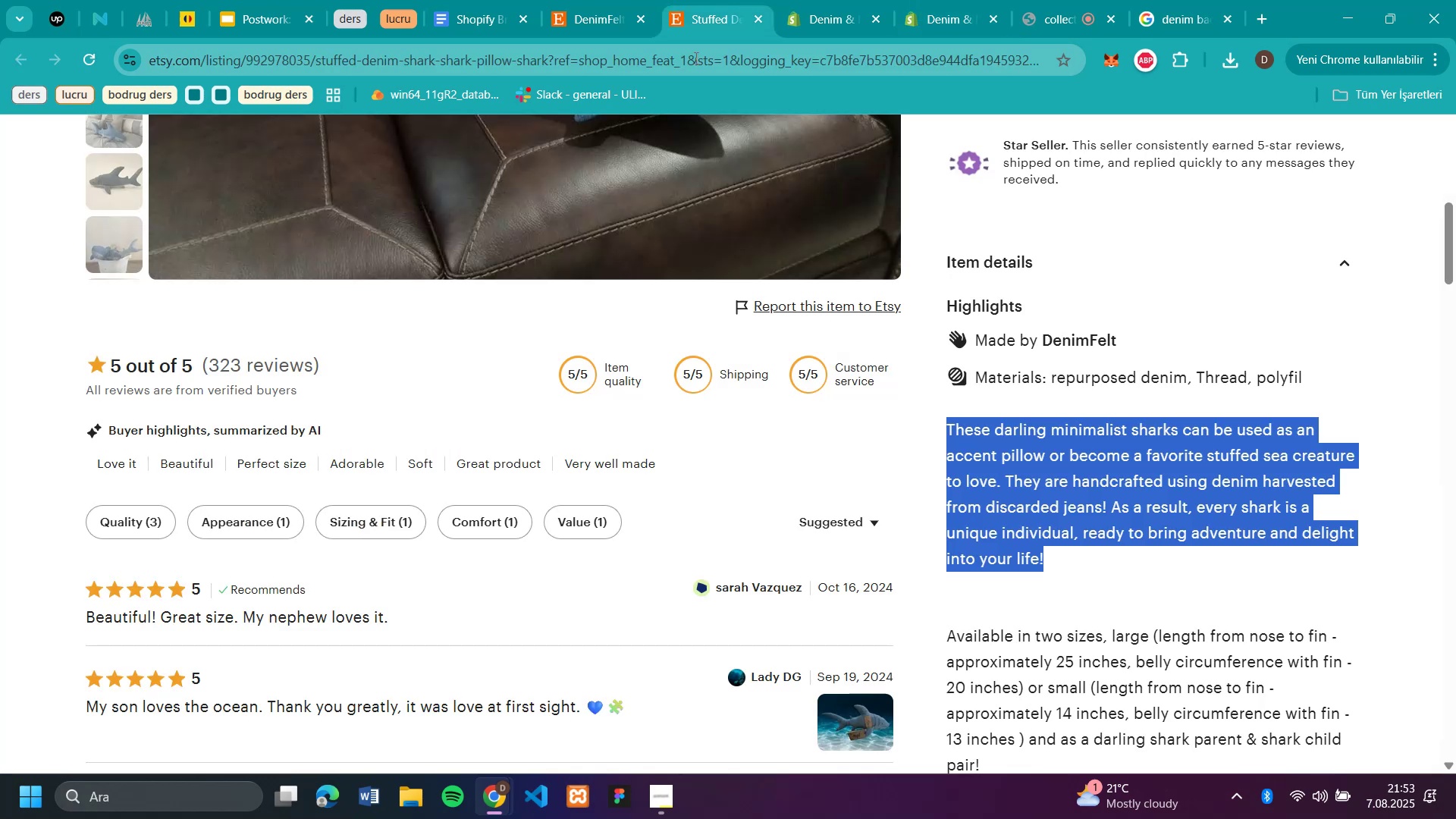 
scroll: coordinate [582, 237], scroll_direction: up, amount: 7.0
 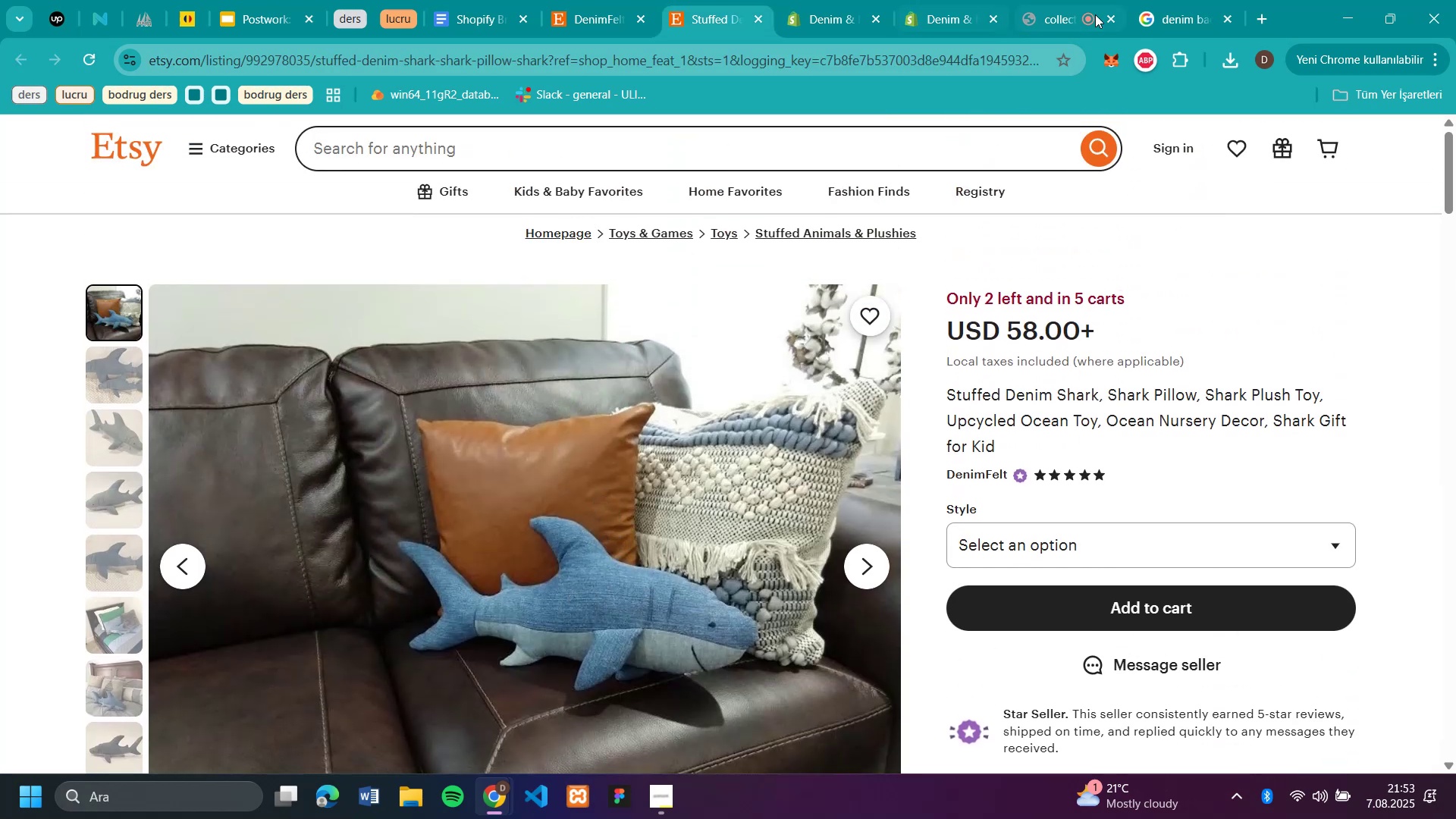 
left_click([1183, 5])
 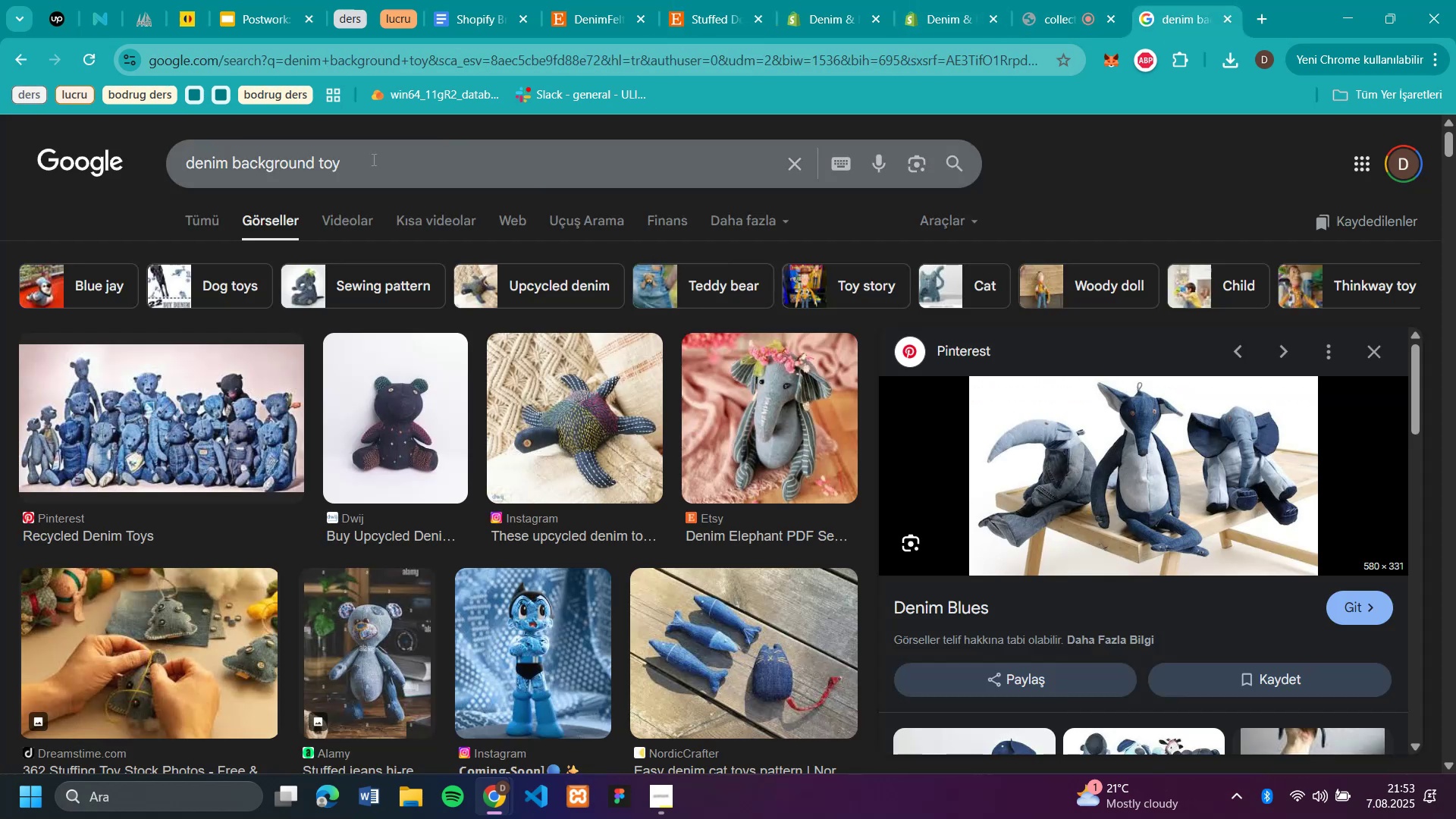 
left_click_drag(start_coordinate=[372, 158], to_coordinate=[234, 178])
 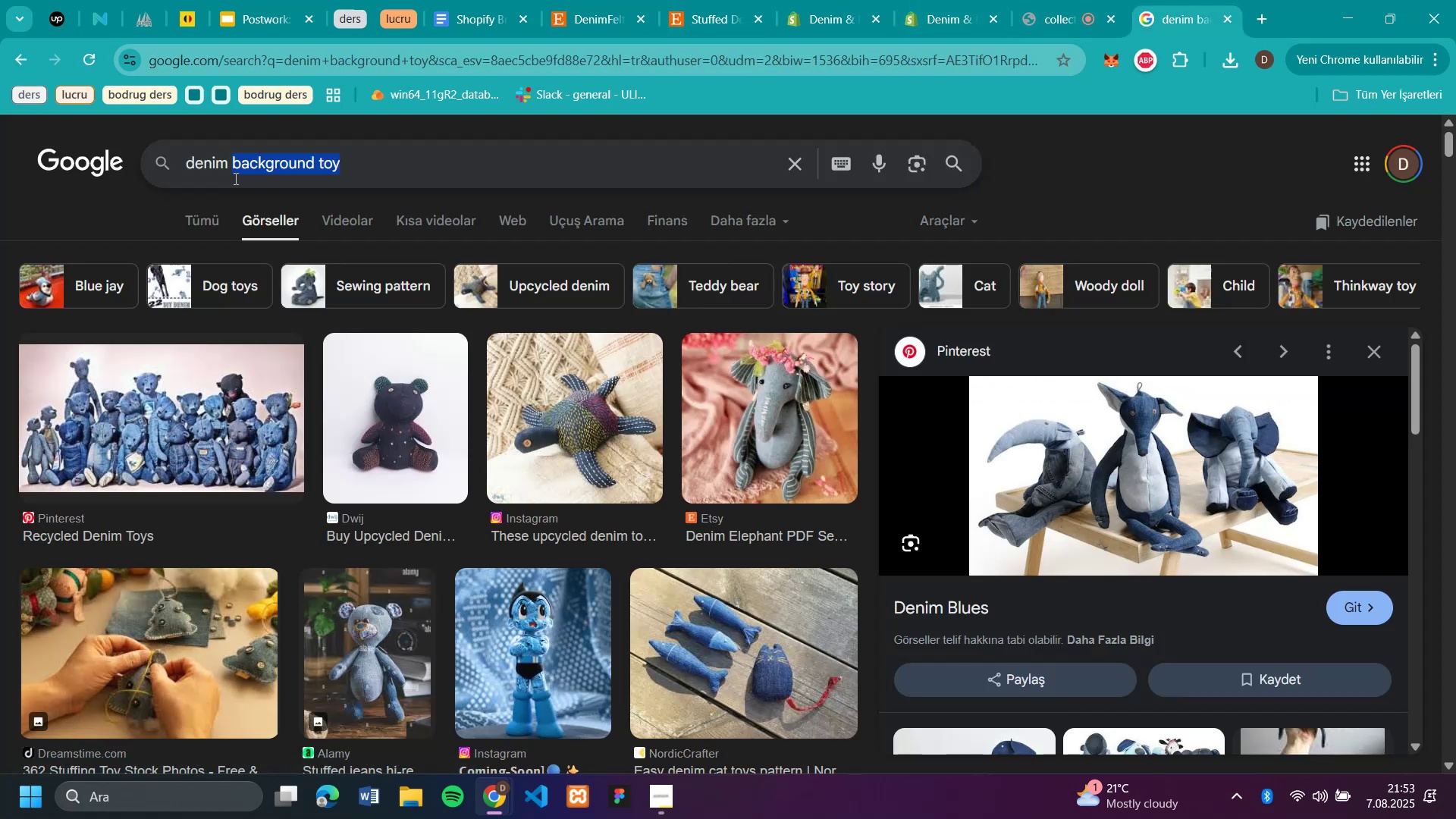 
type(shark)
 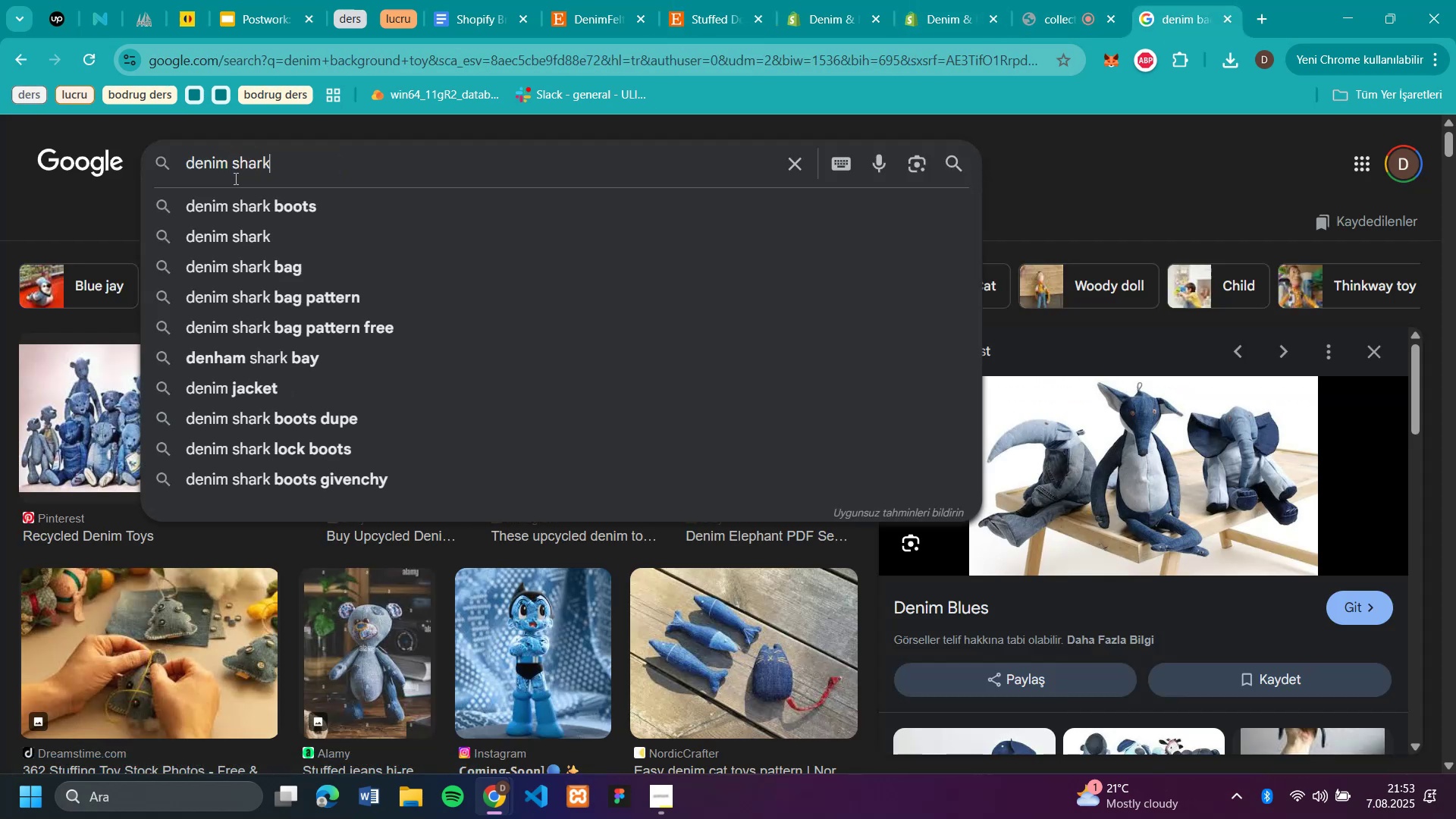 
key(Enter)
 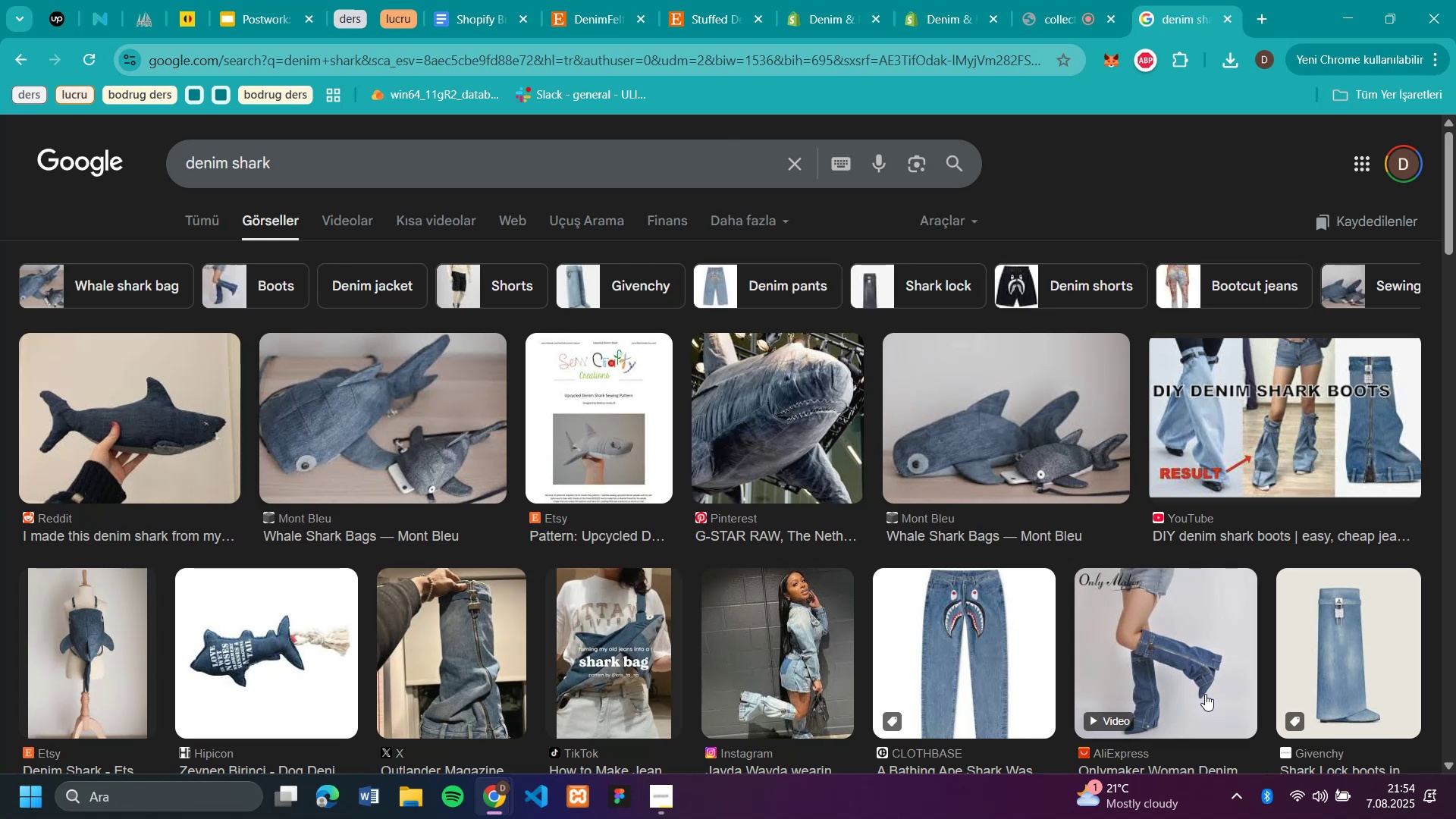 
scroll: coordinate [1197, 653], scroll_direction: down, amount: 14.0
 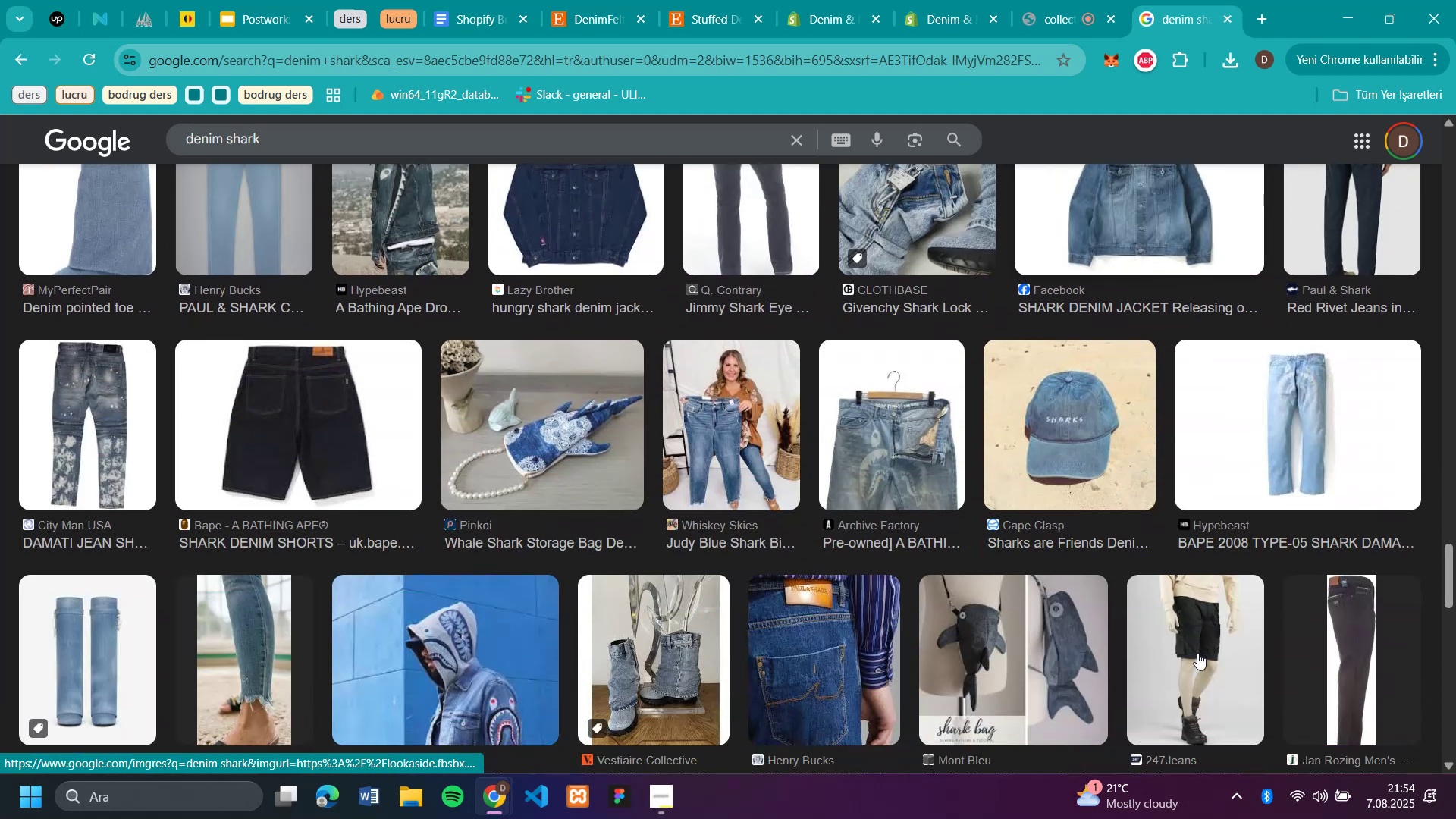 
scroll: coordinate [1191, 636], scroll_direction: up, amount: 31.0
 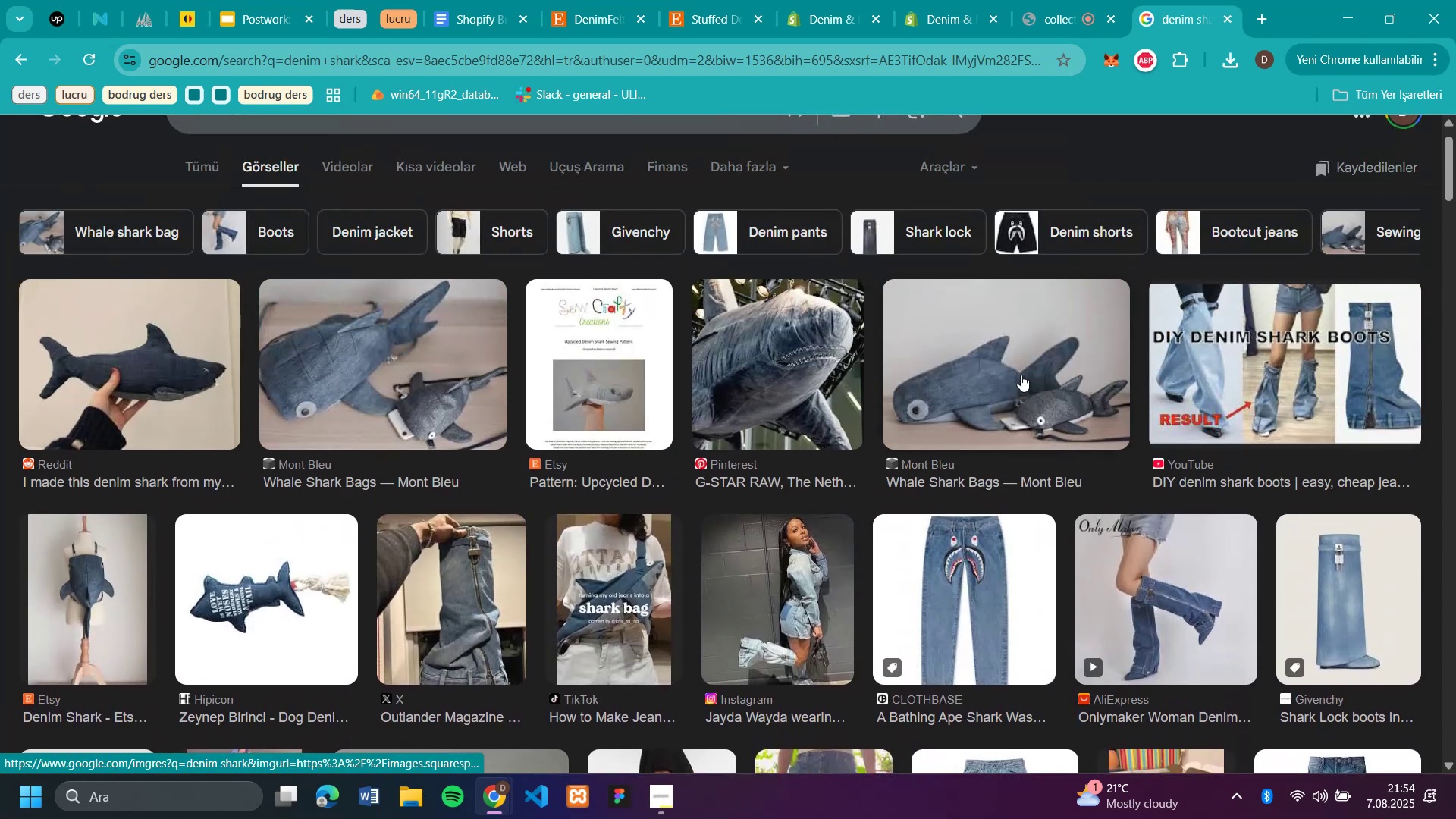 
scroll: coordinate [1049, 484], scroll_direction: down, amount: 6.0
 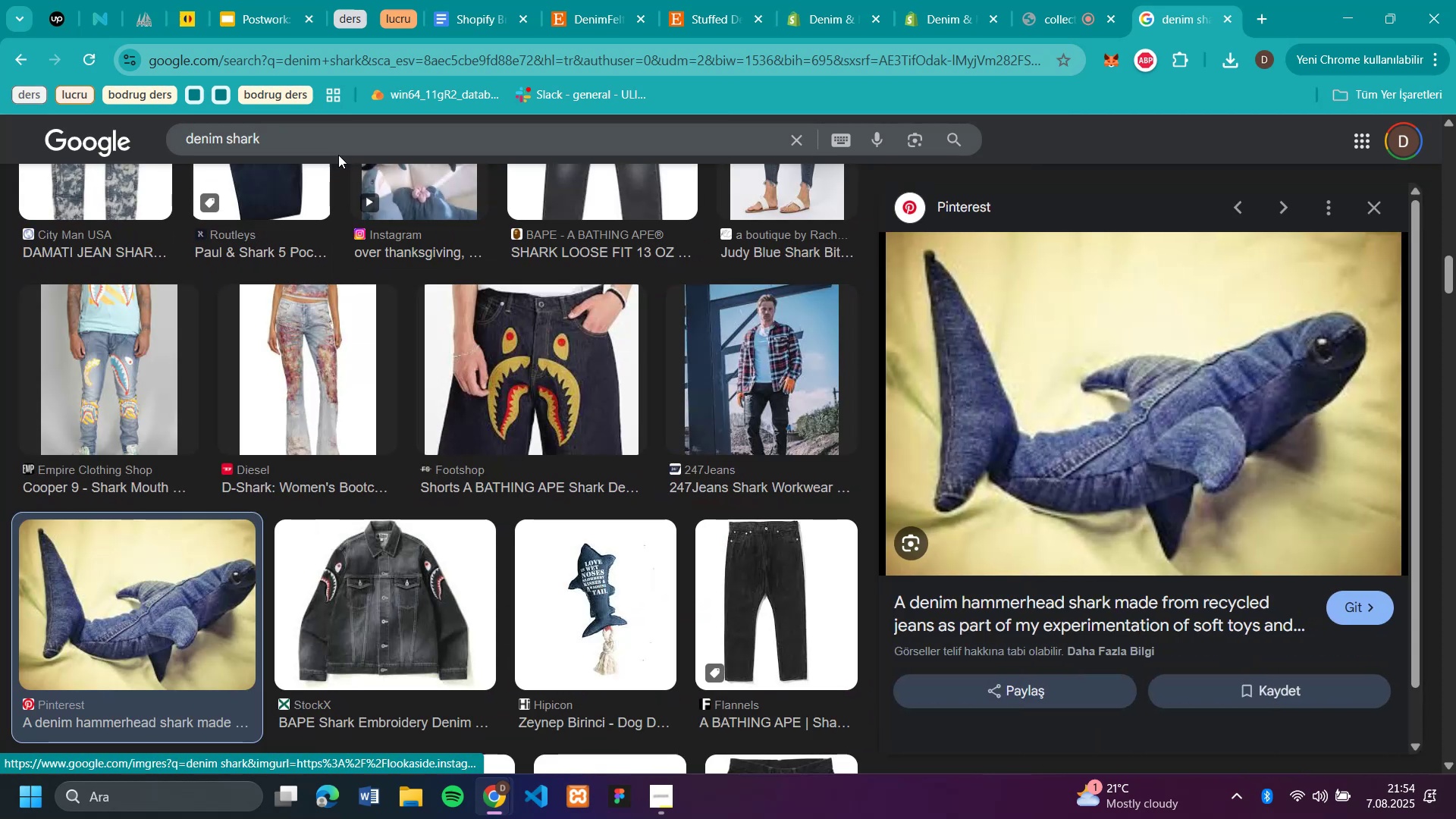 
right_click([1142, 358])
 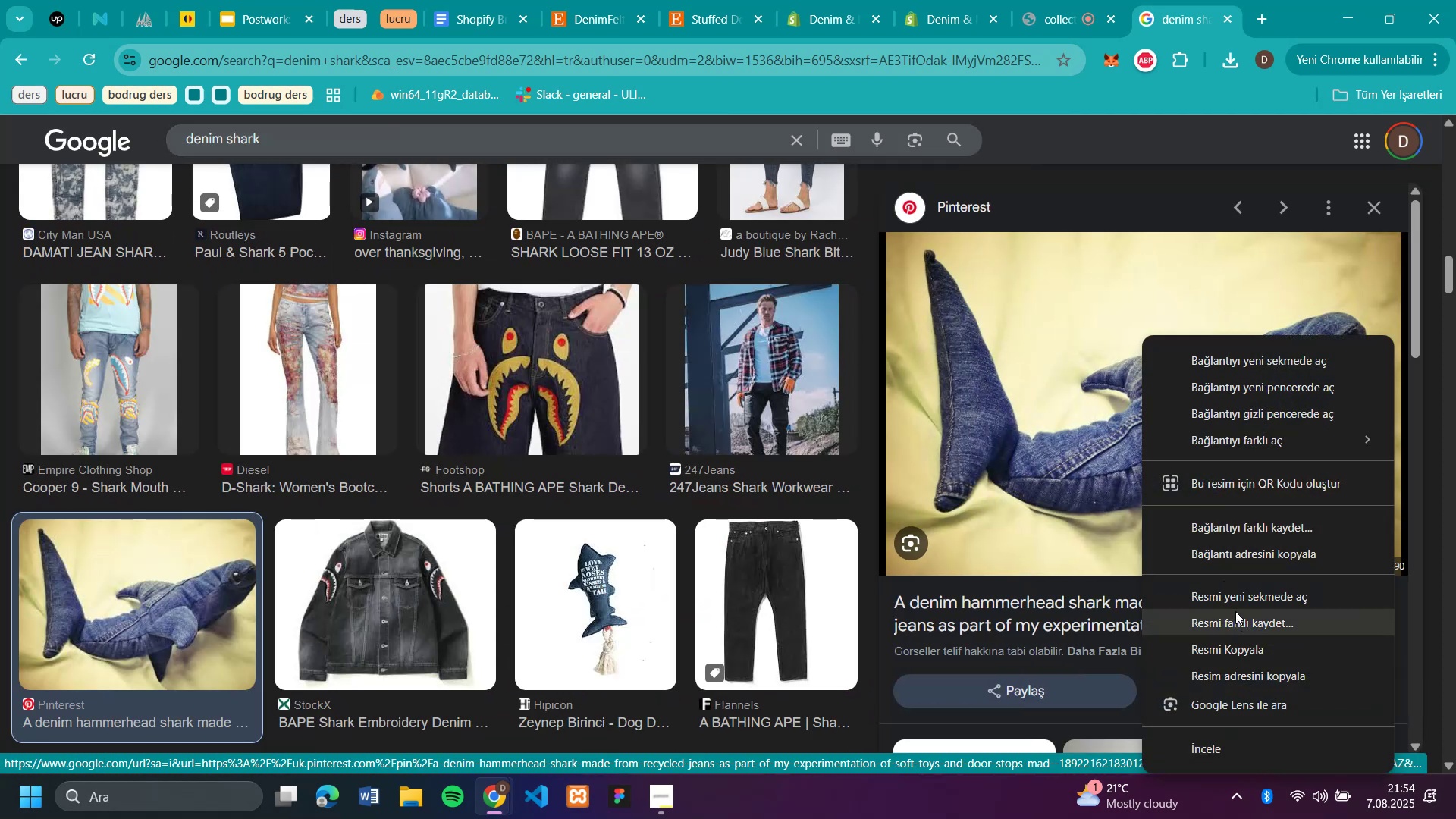 
left_click([1238, 623])
 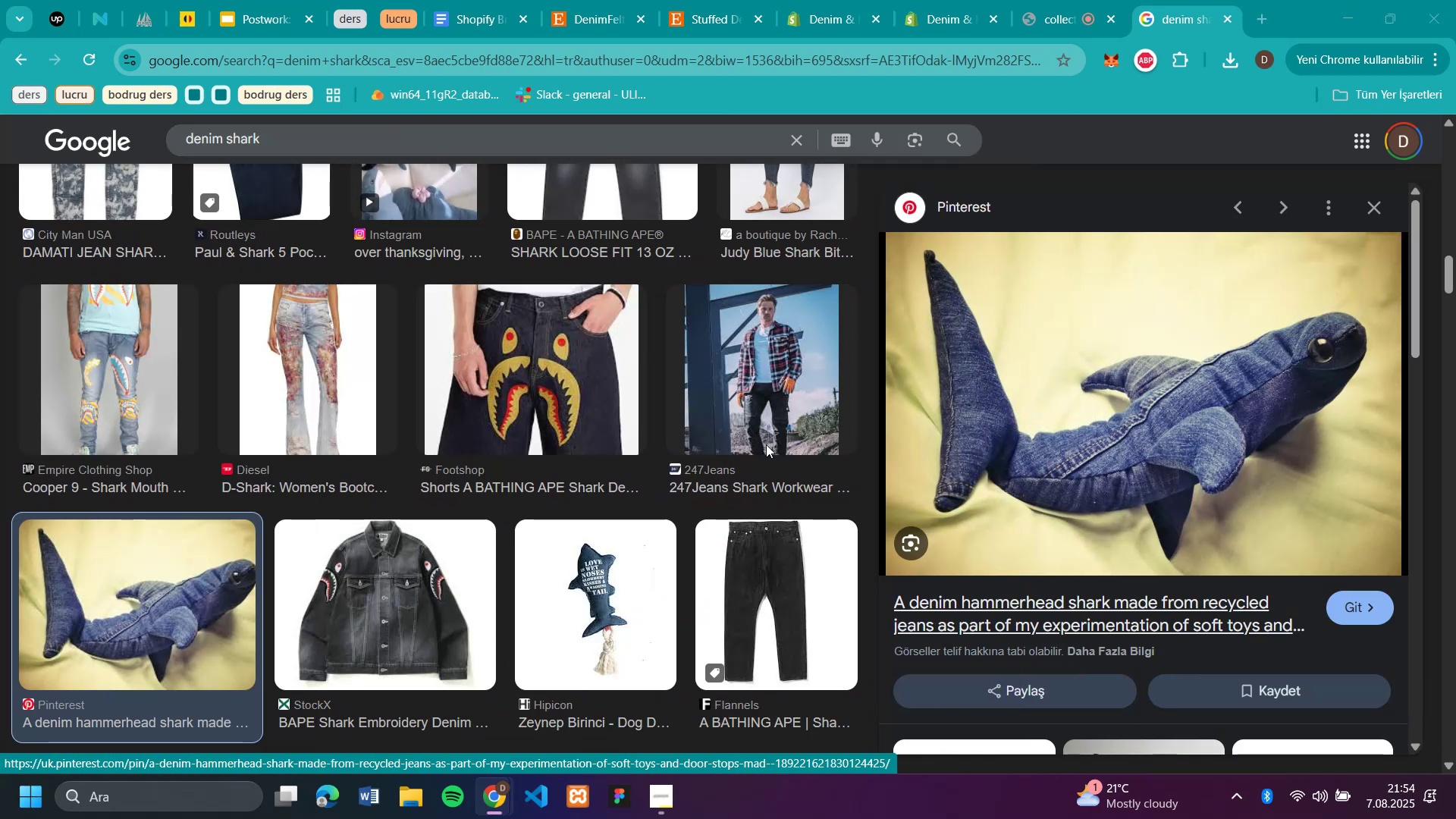 
type(den'm shark)
 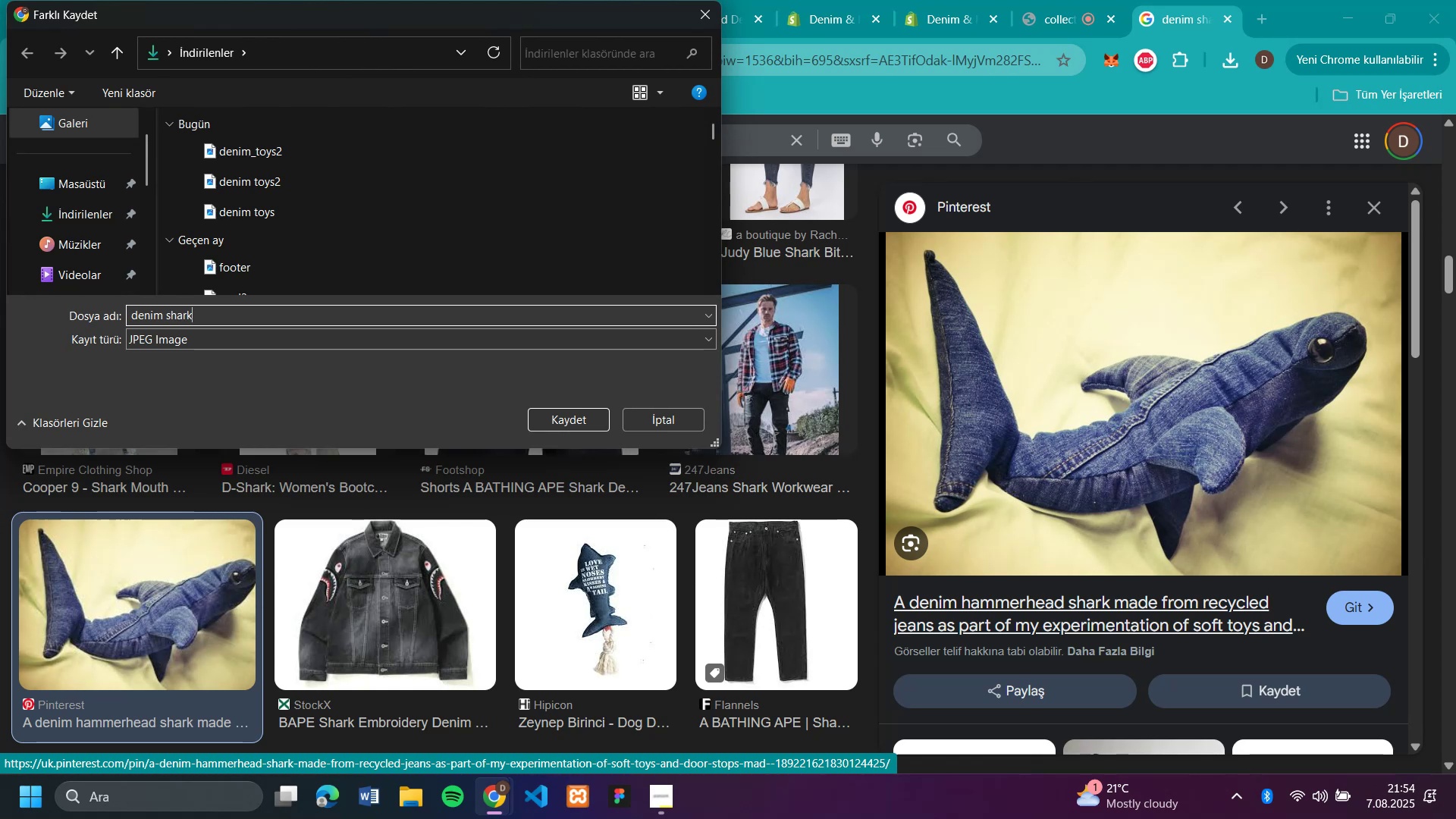 
key(Enter)
 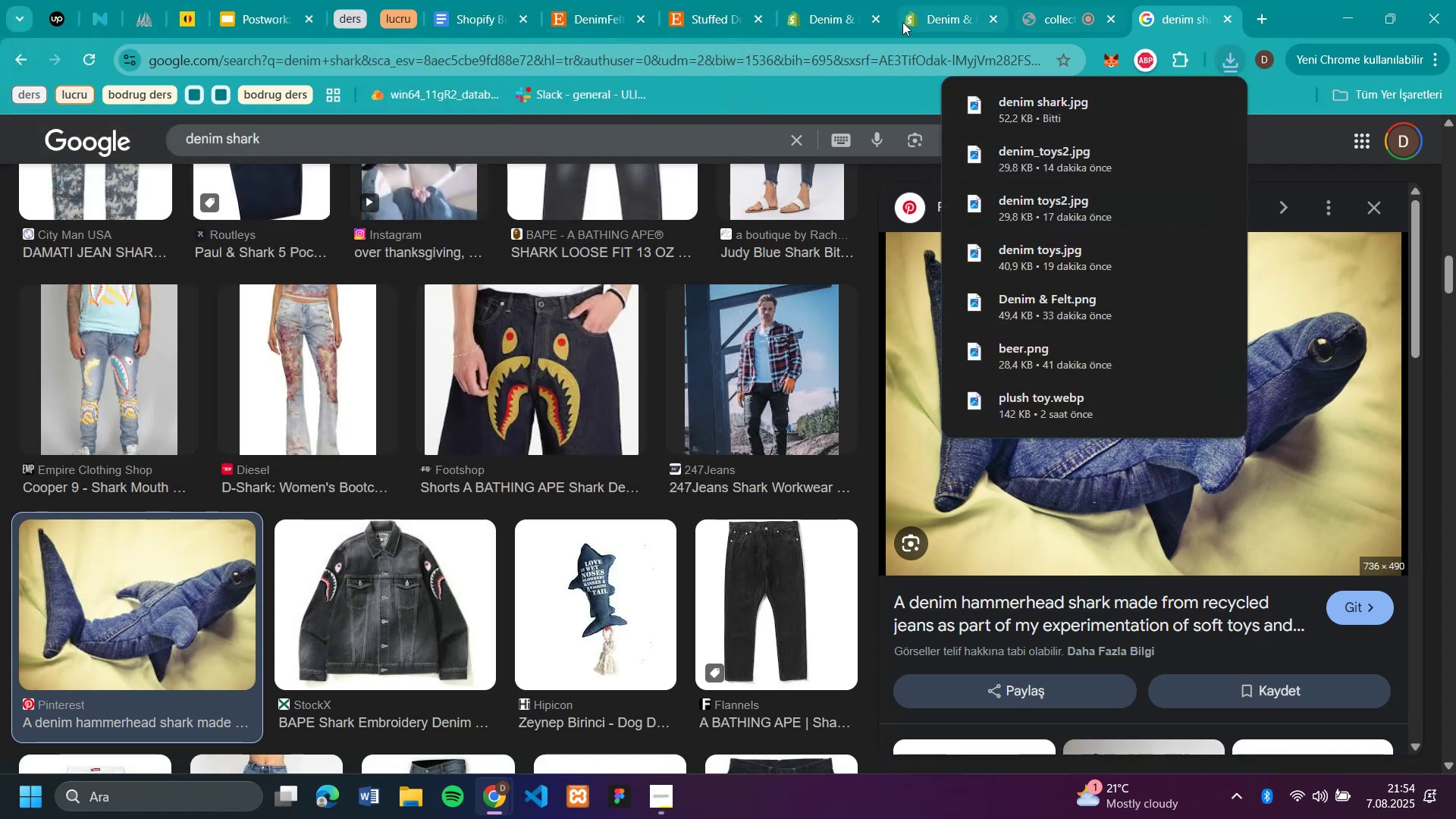 
left_click([921, 20])
 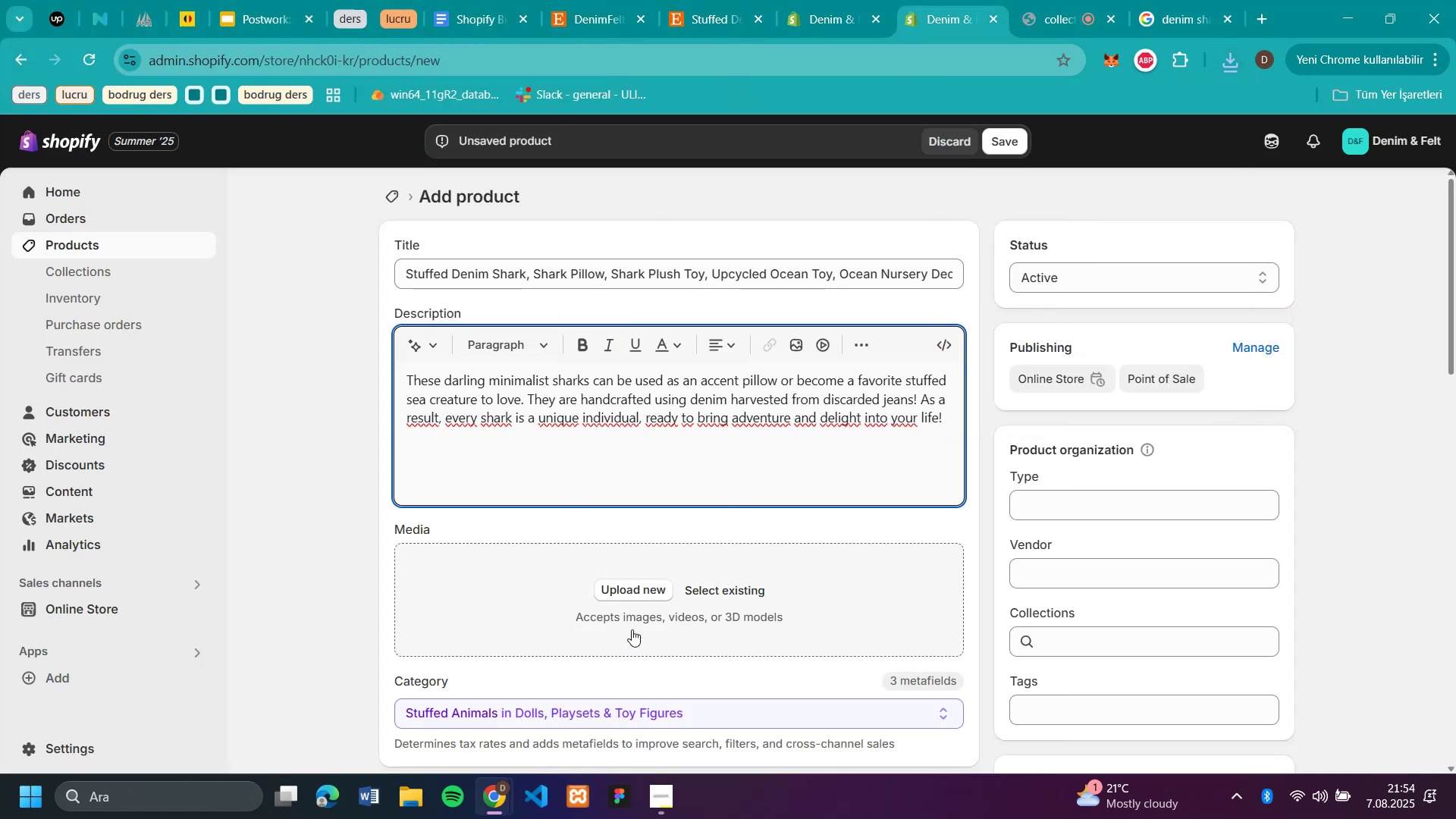 
left_click([635, 591])
 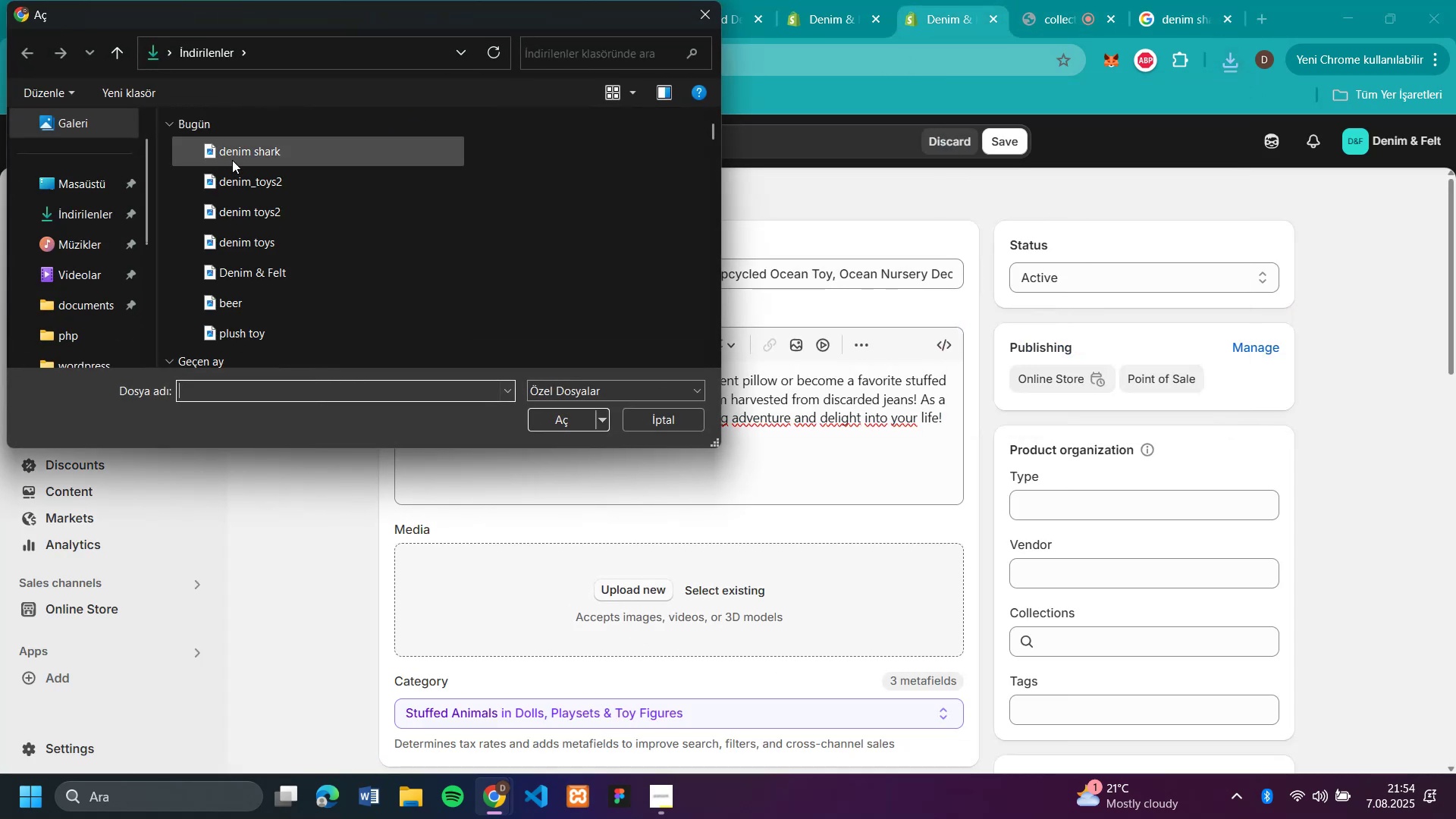 
double_click([232, 152])
 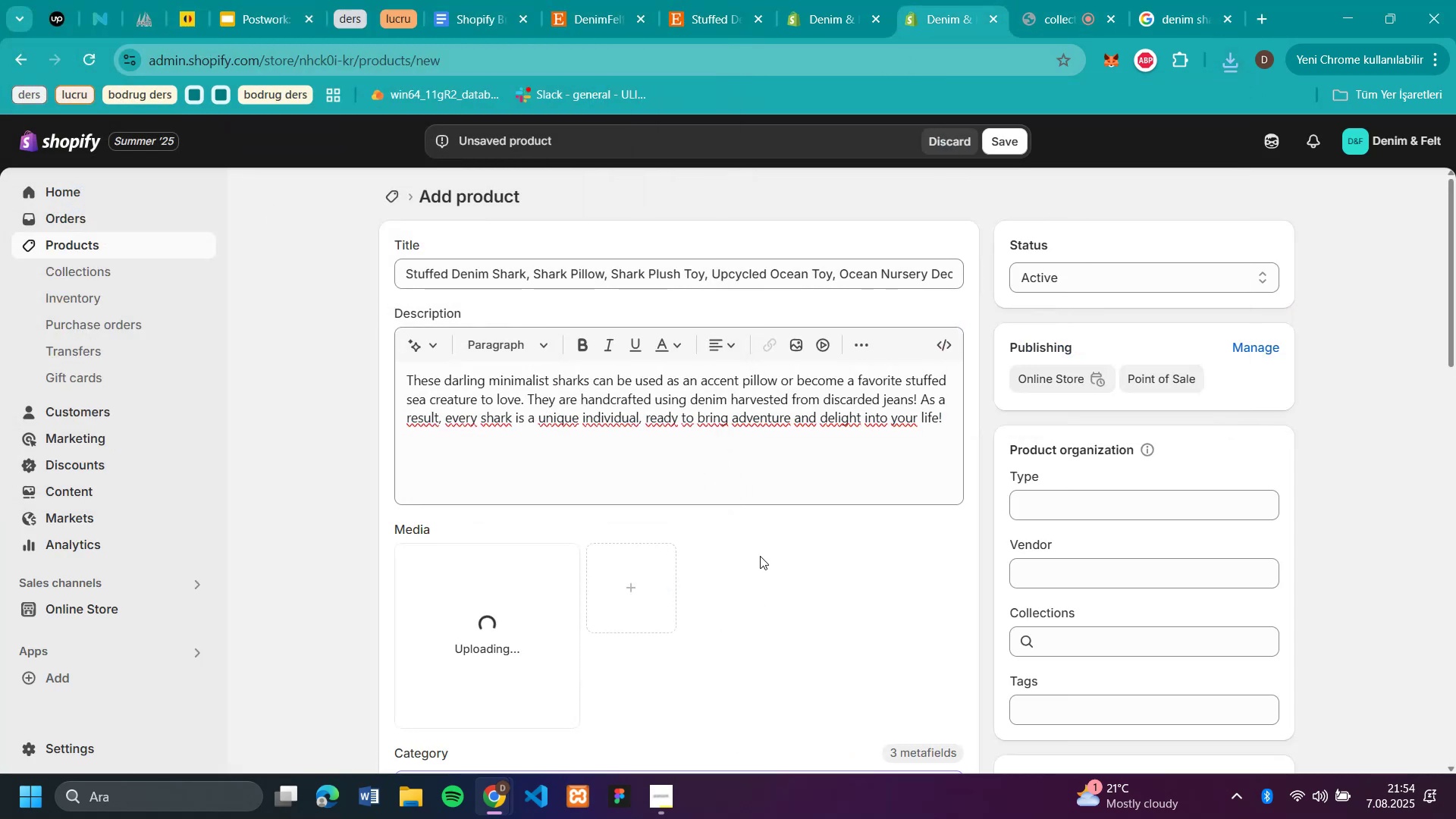 
scroll: coordinate [760, 556], scroll_direction: down, amount: 3.0
 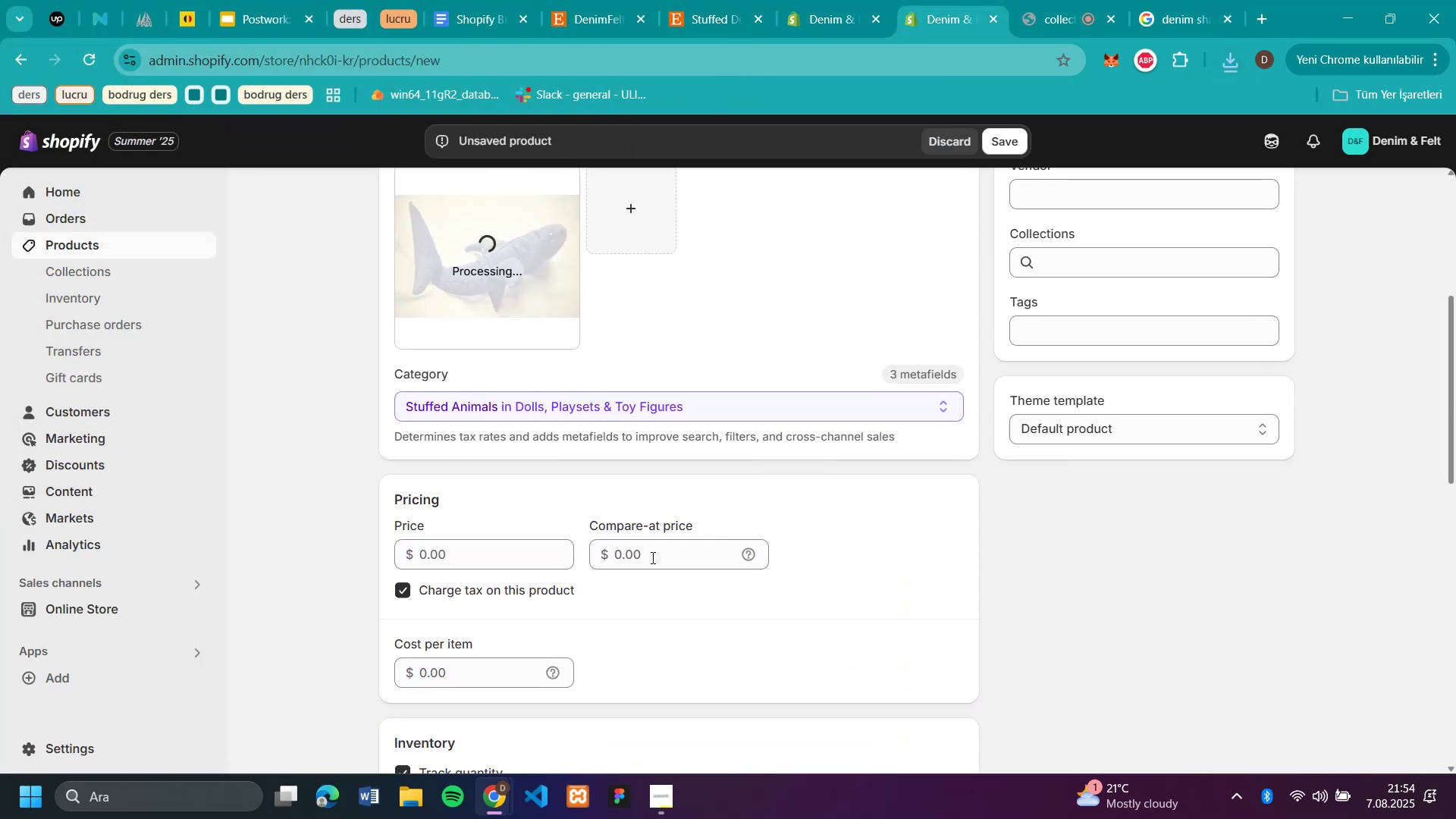 
left_click([644, 552])
 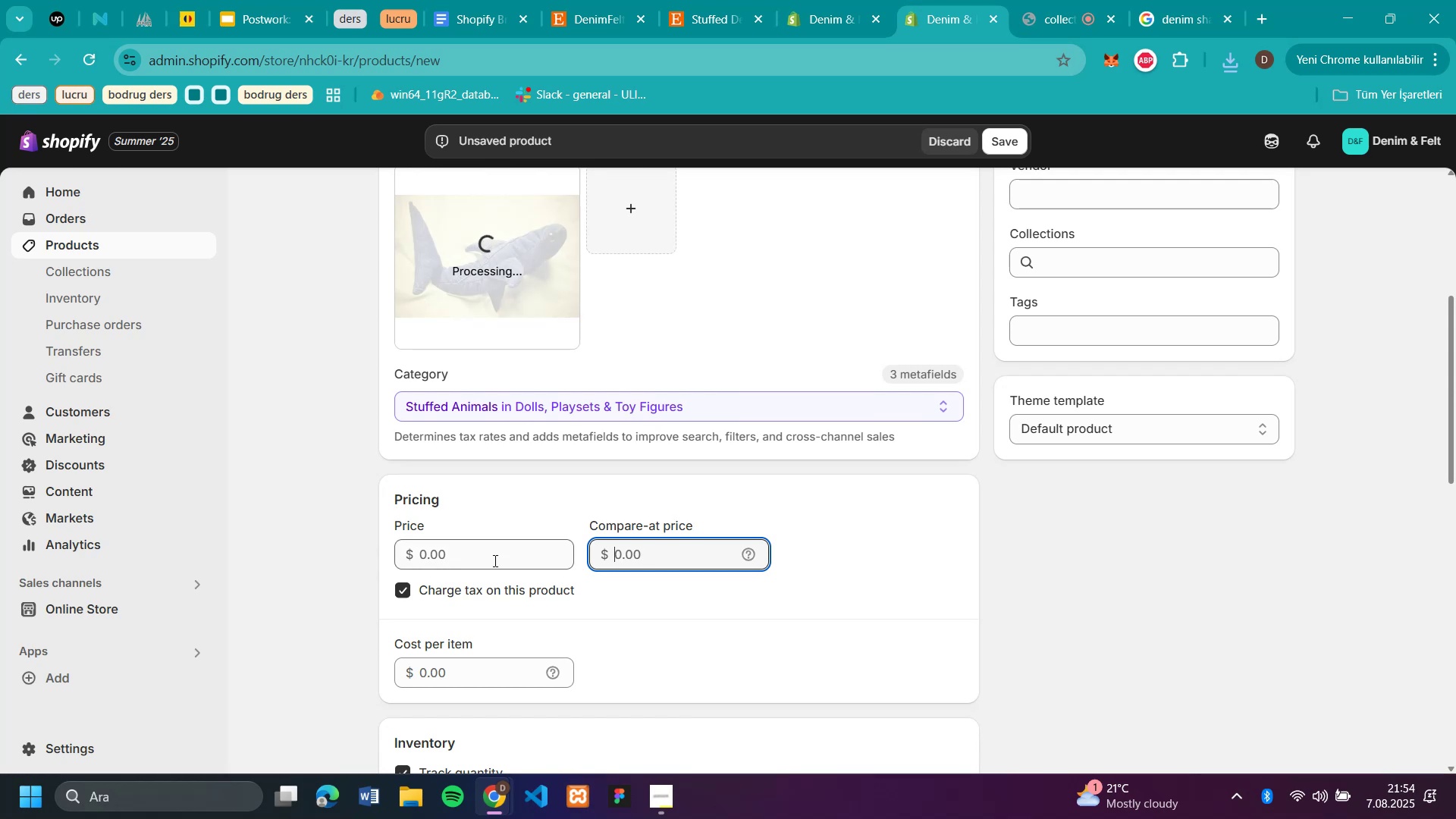 
left_click([488, 560])
 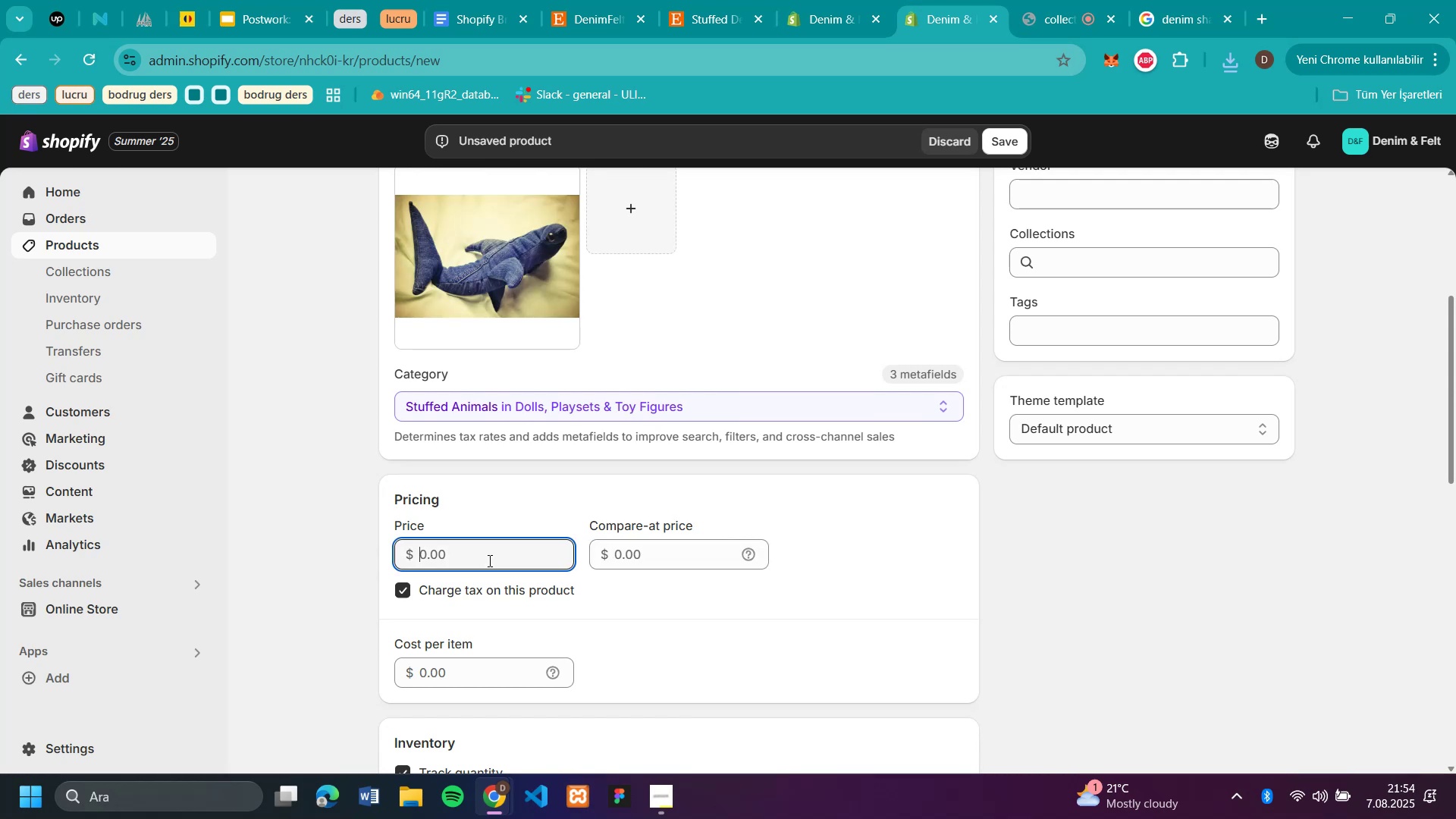 
type(58)
 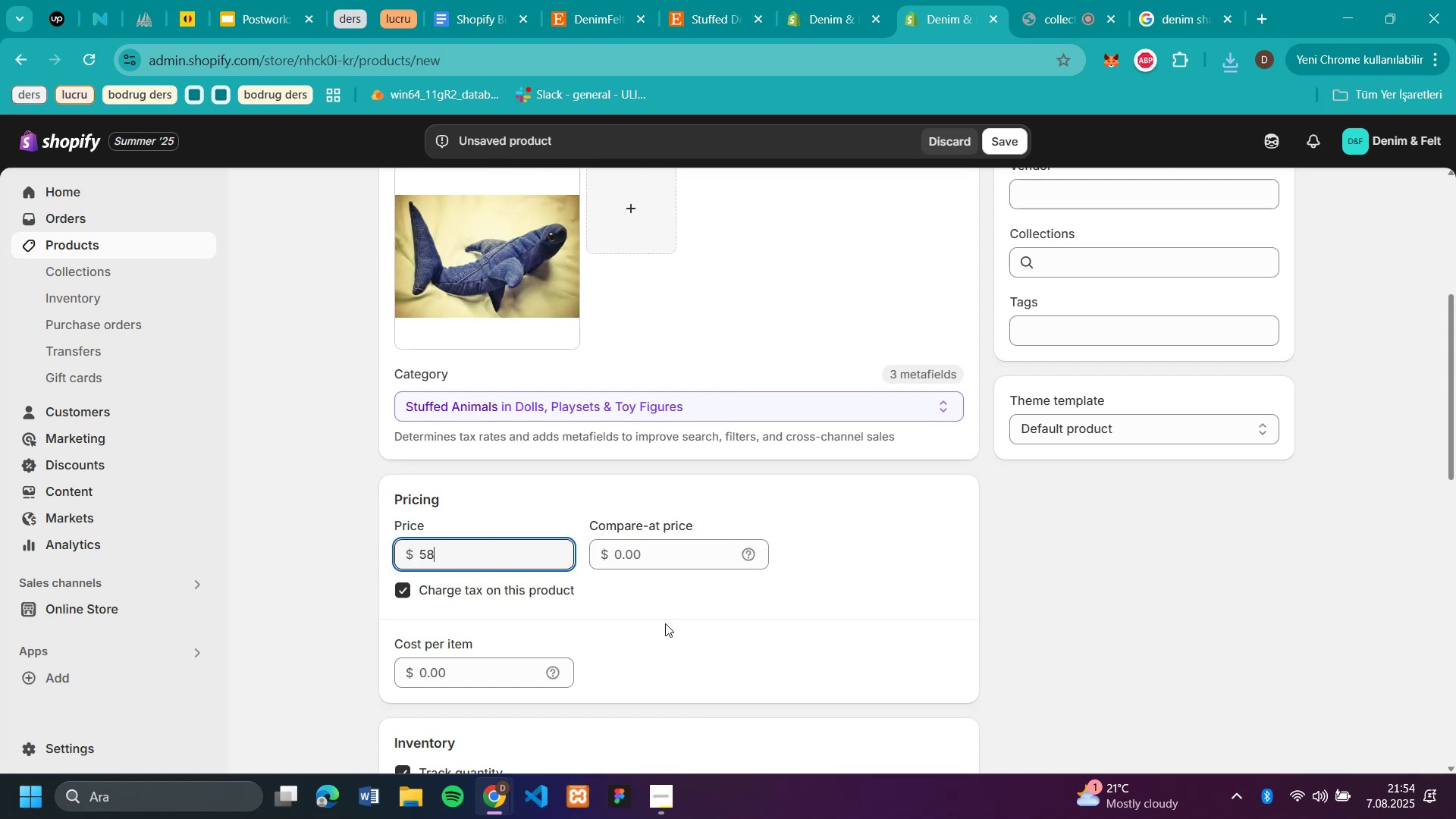 
scroll: coordinate [726, 624], scroll_direction: down, amount: 6.0
 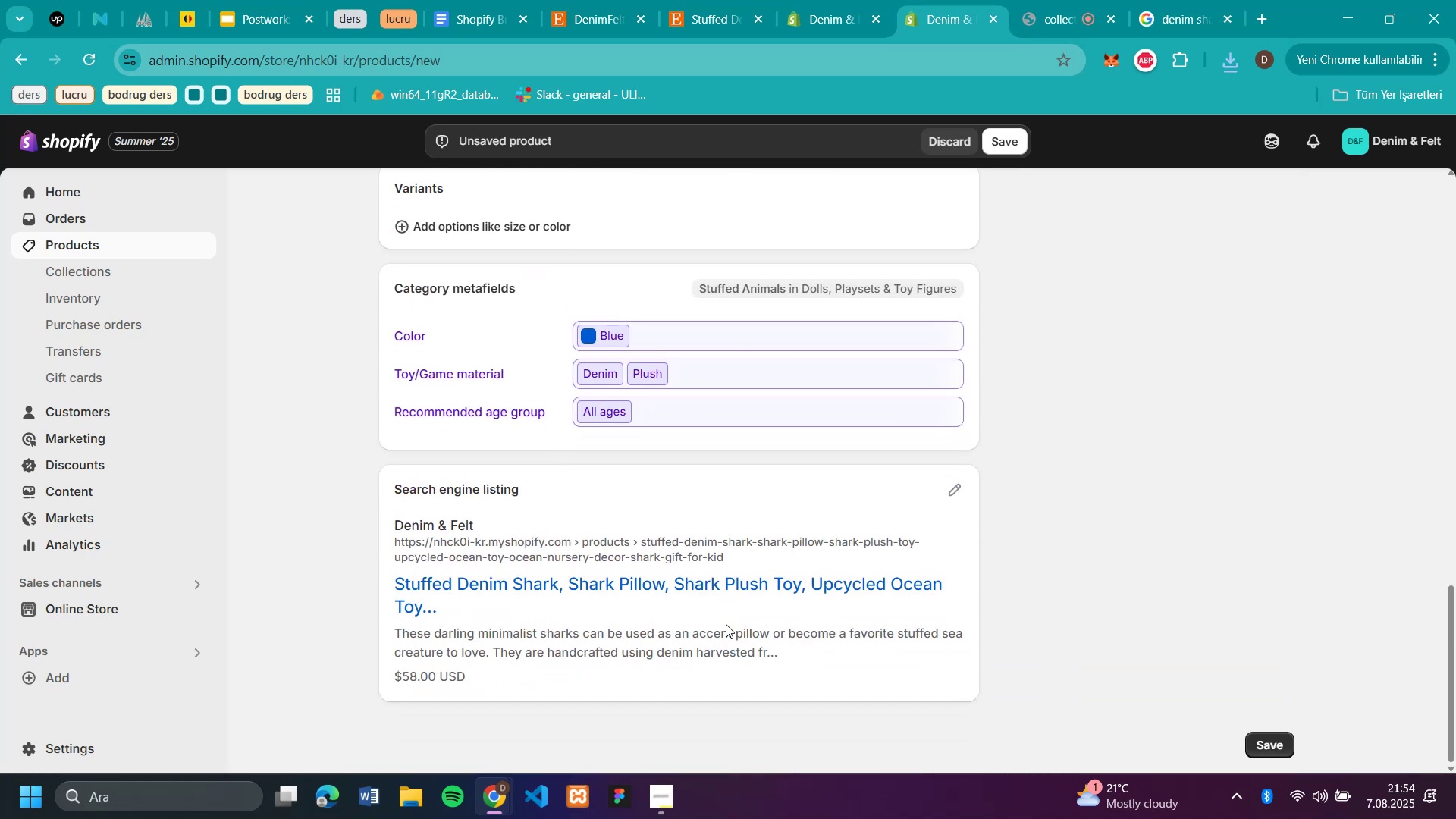 
scroll: coordinate [726, 618], scroll_direction: up, amount: 15.0
 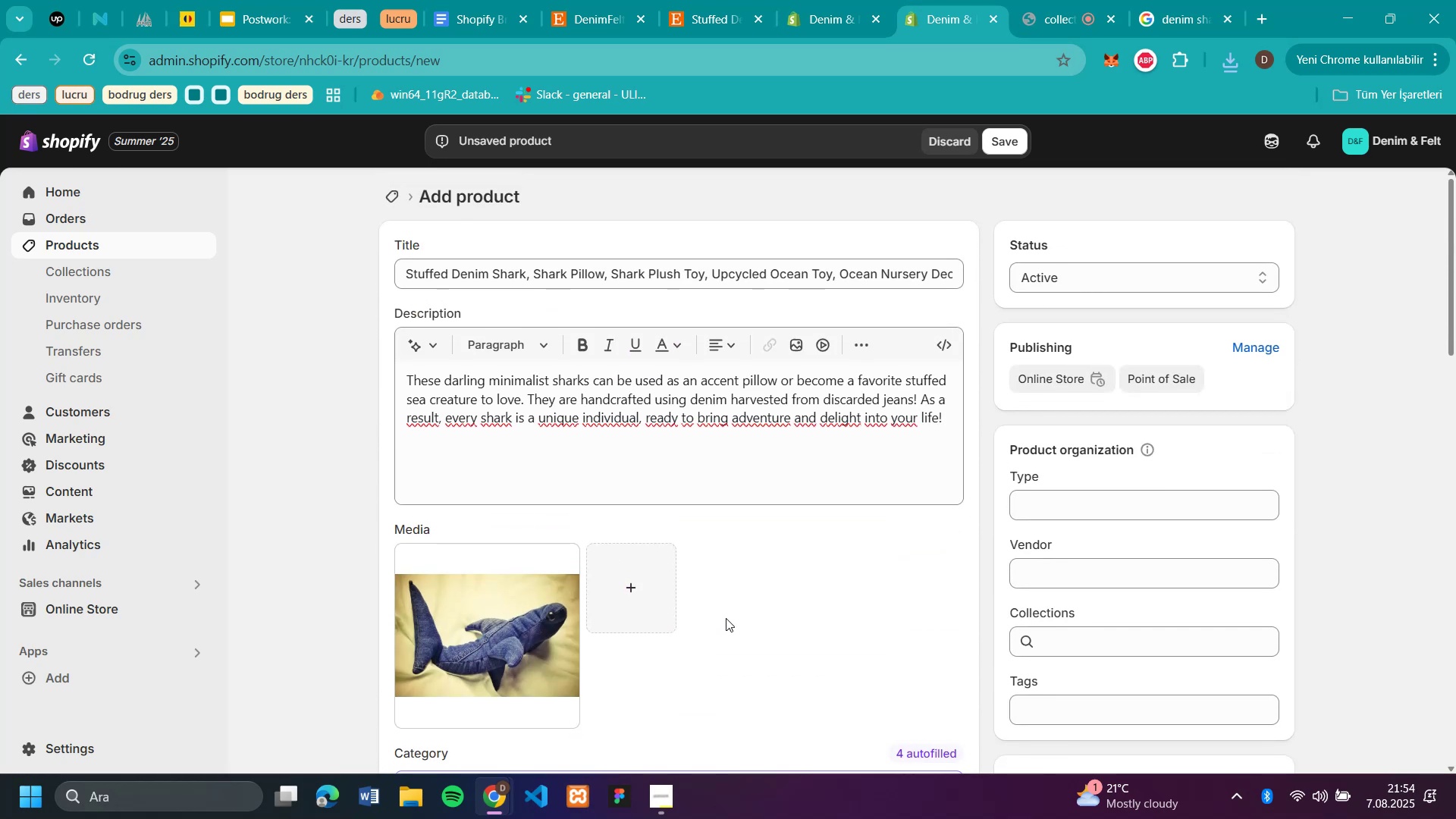 
scroll: coordinate [726, 618], scroll_direction: down, amount: 2.0
 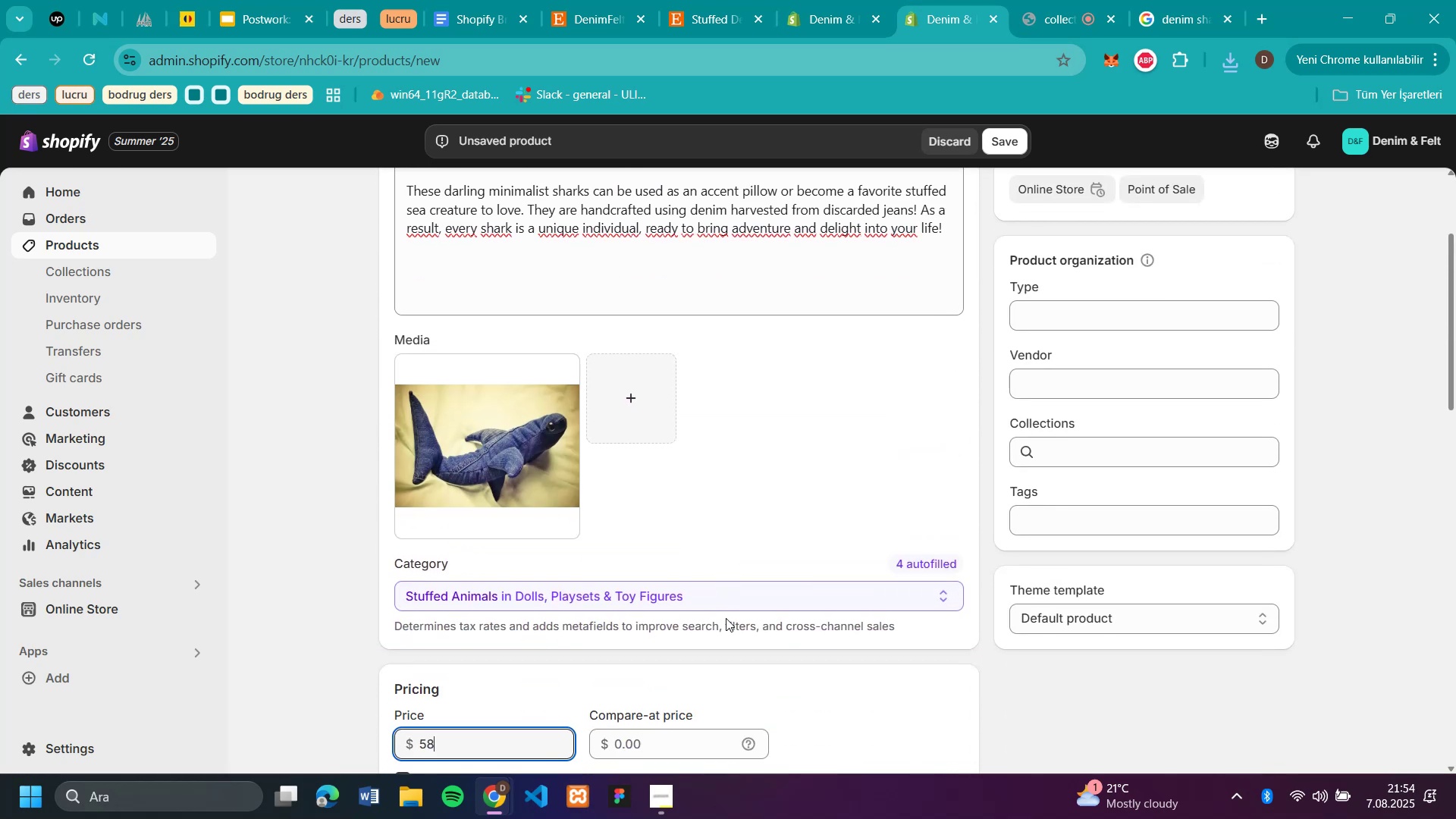 
scroll: coordinate [726, 618], scroll_direction: up, amount: 7.0
 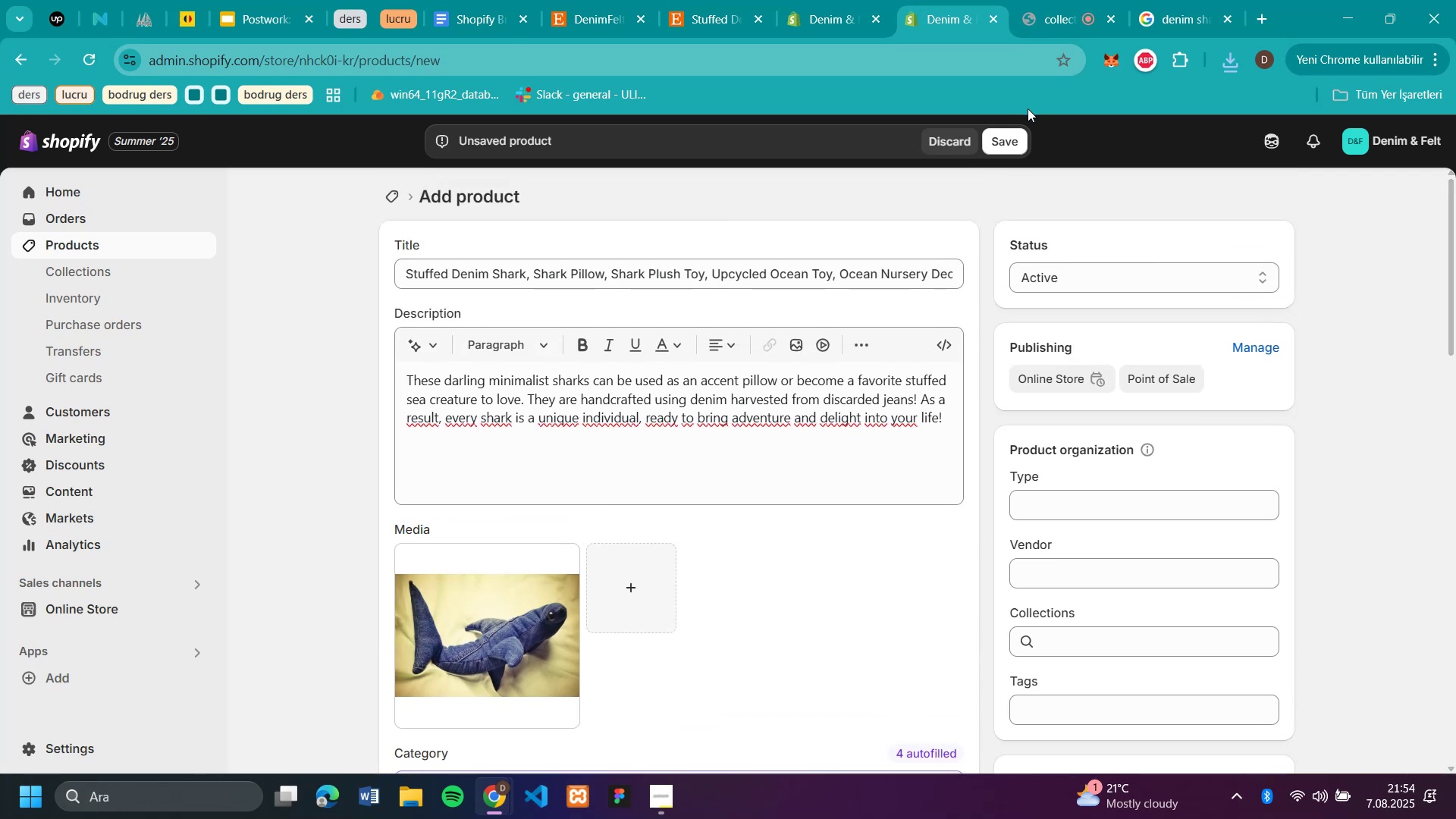 
left_click([1015, 130])
 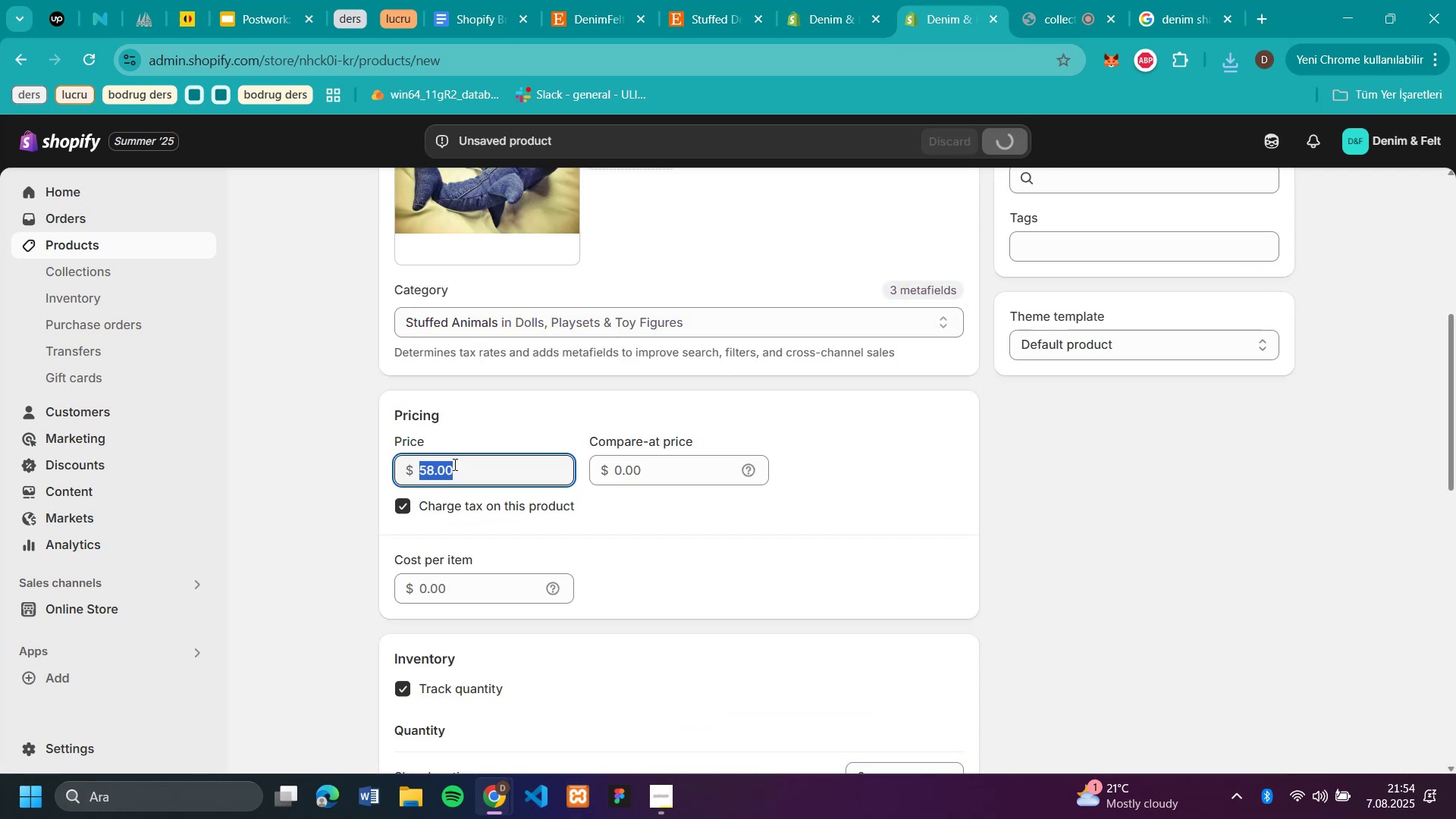 
left_click([472, 472])
 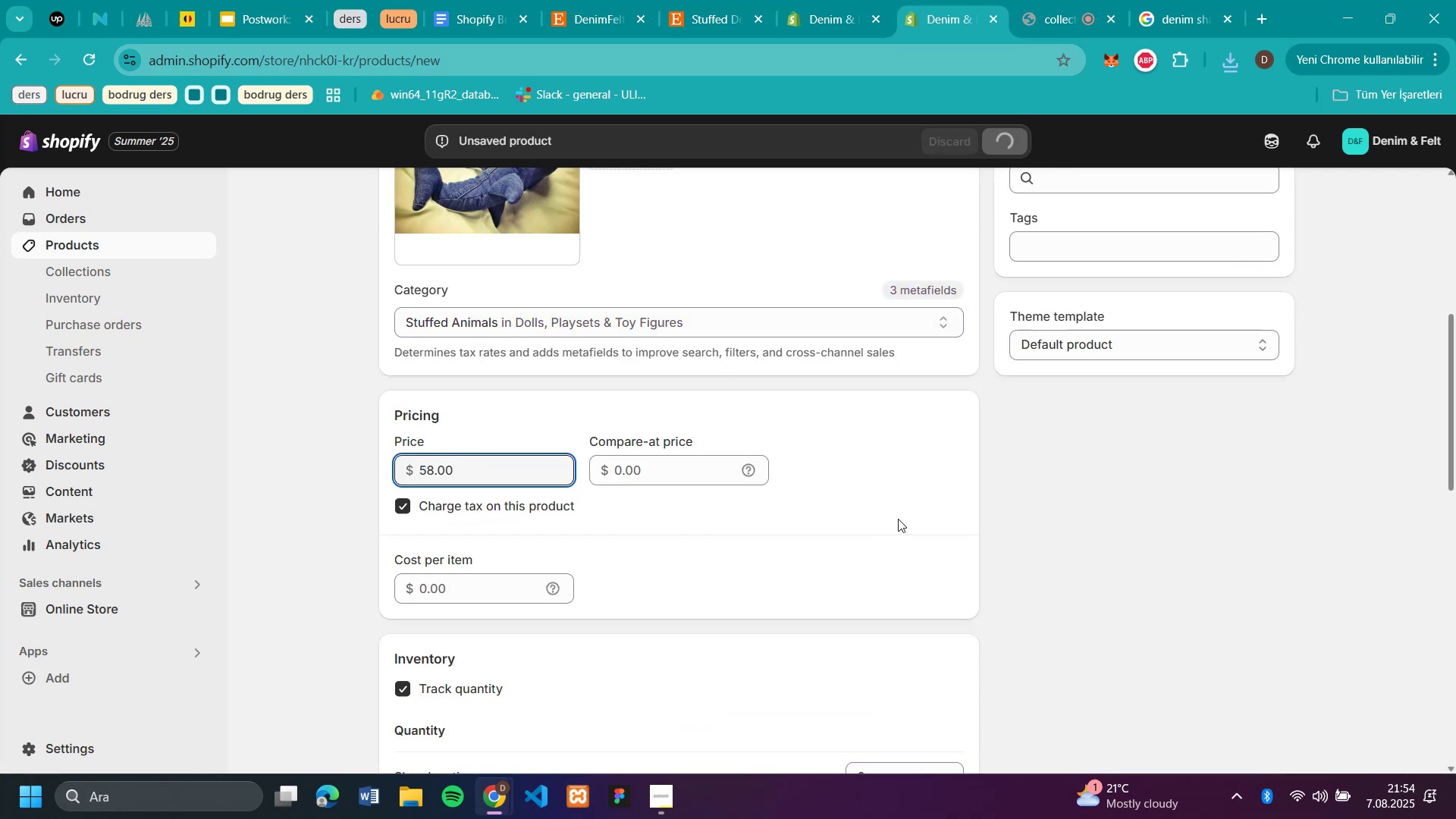 
scroll: coordinate [908, 512], scroll_direction: up, amount: 9.0
 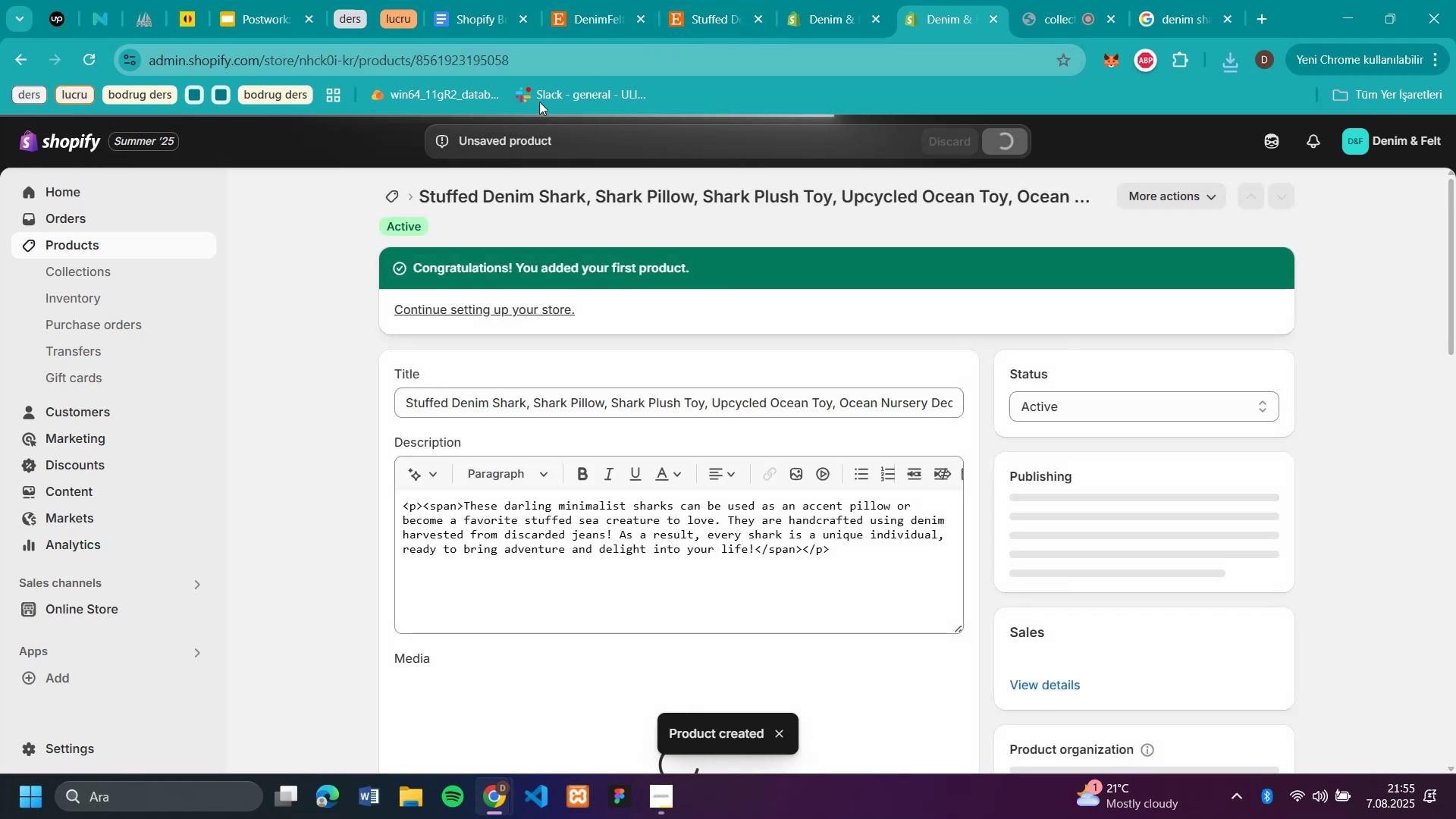 
left_click([482, 6])
 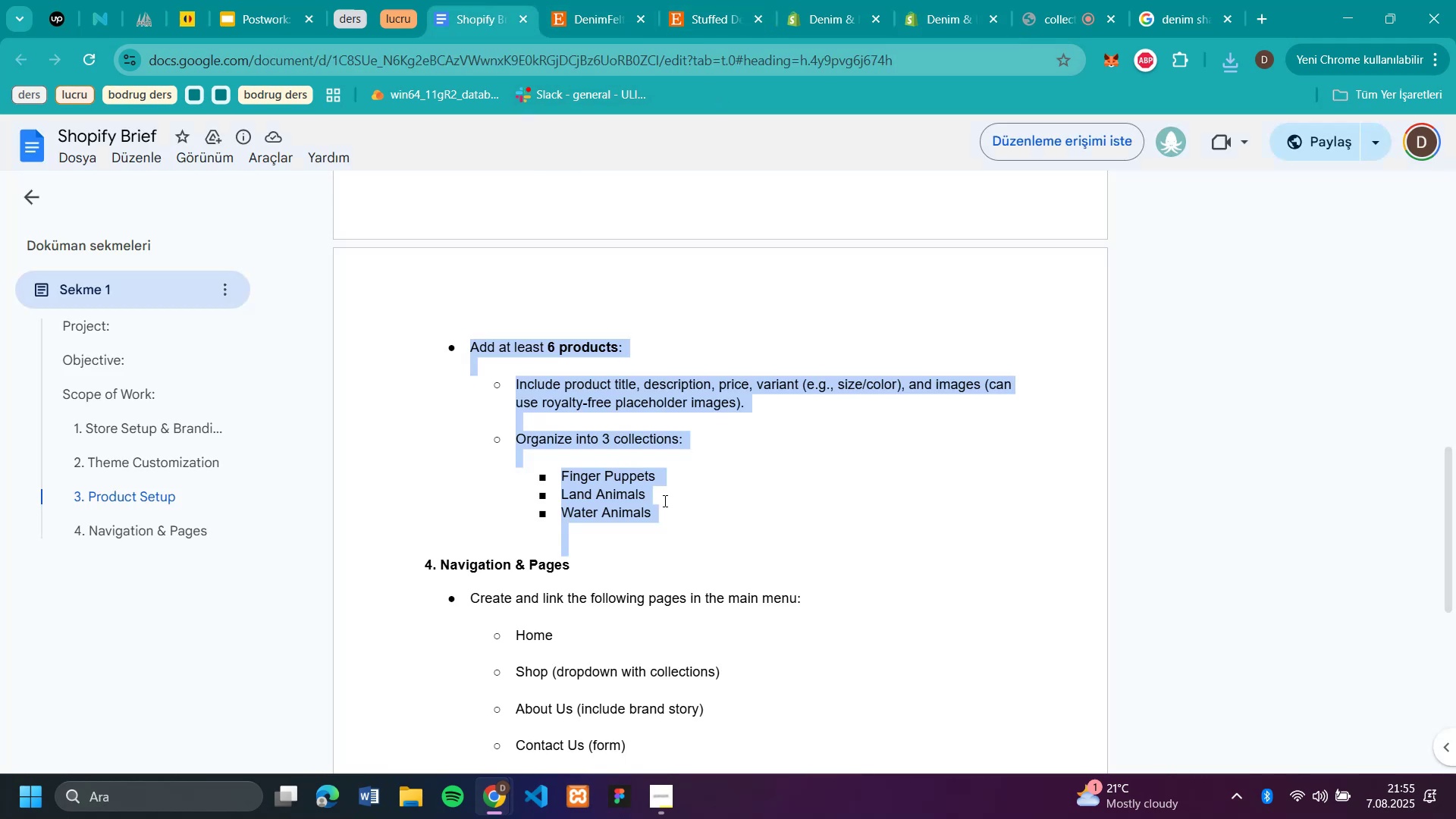 
left_click([669, 498])
 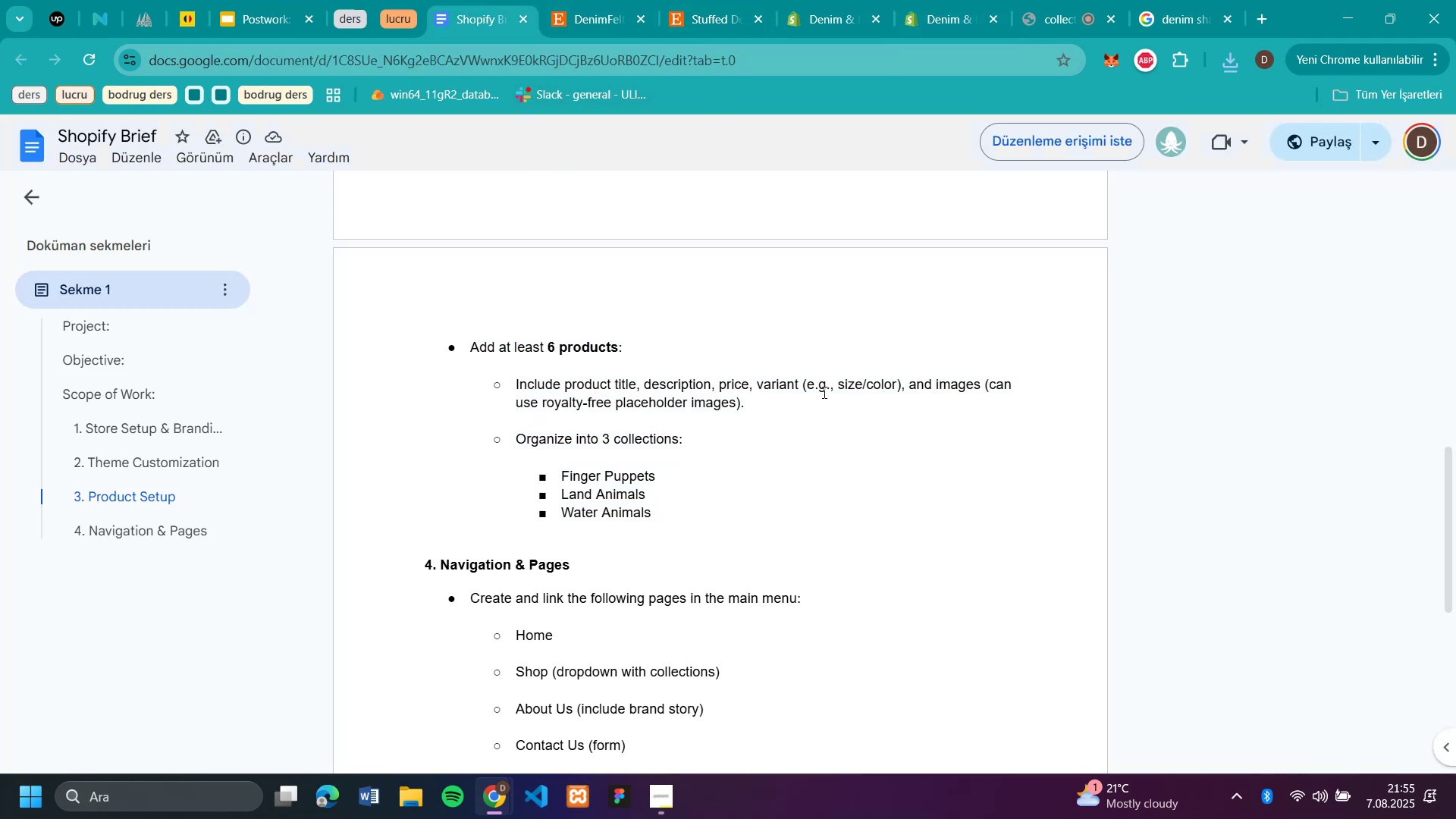 
wait(11.16)
 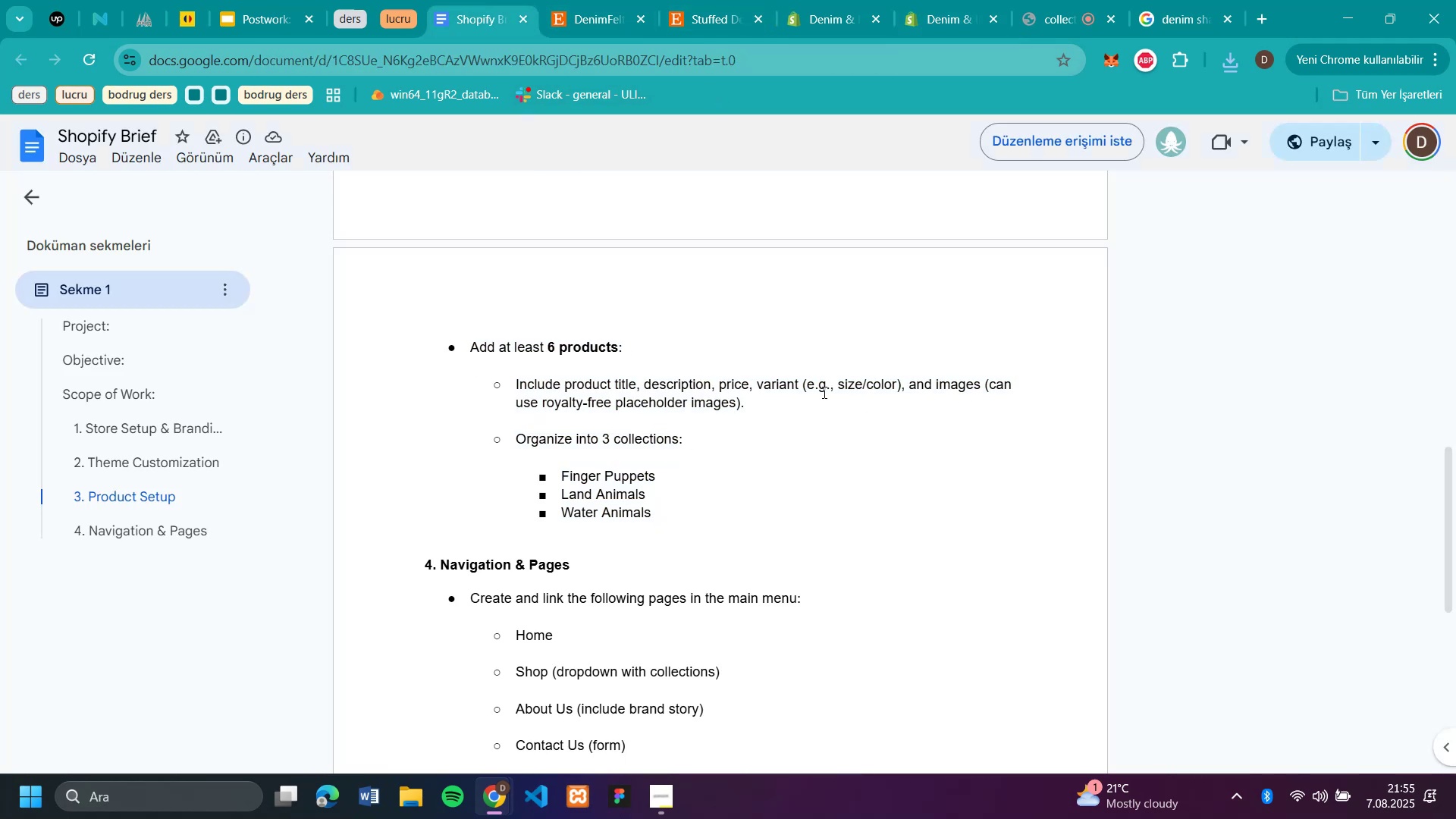 
left_click([715, 13])
 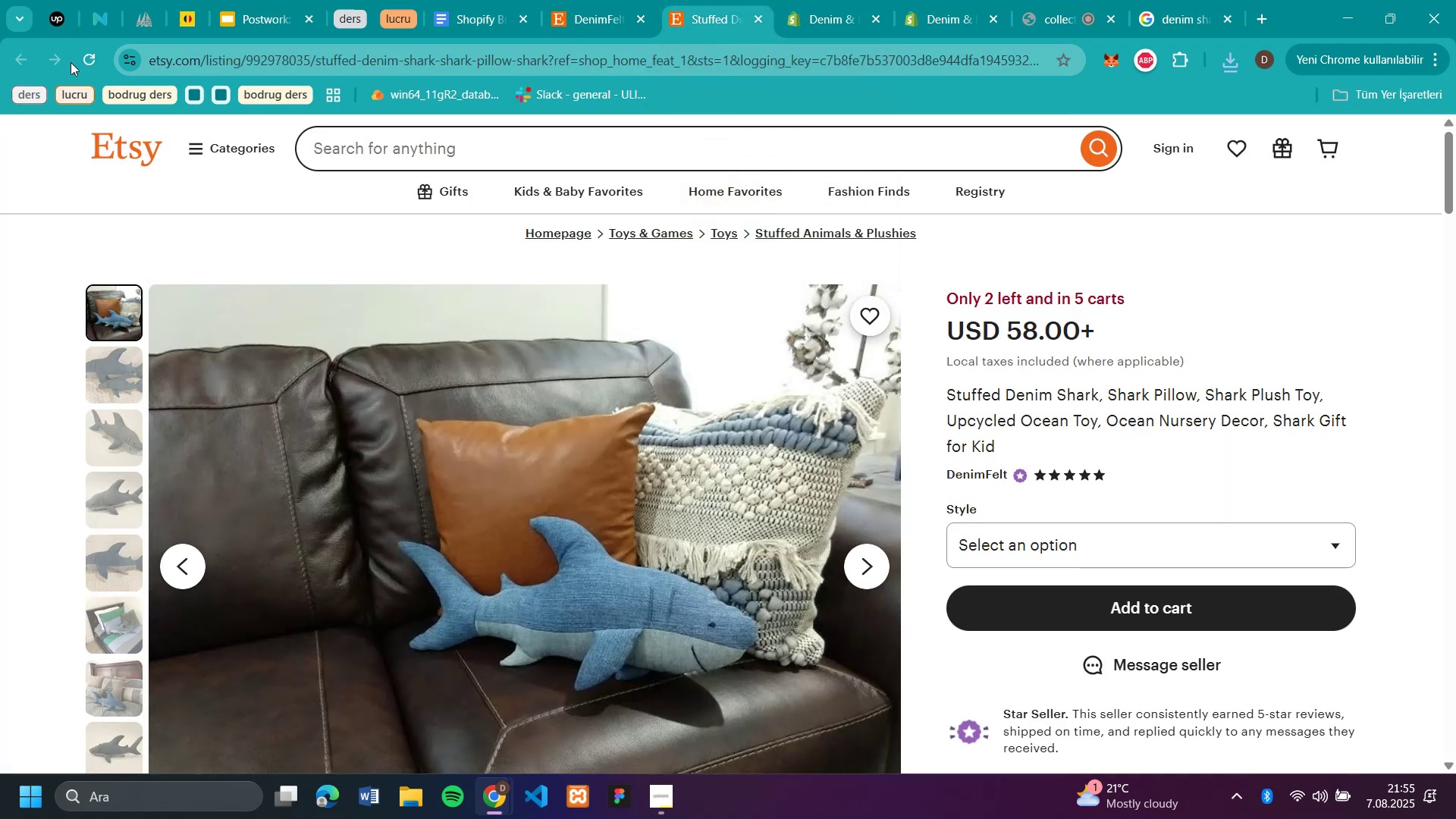 
left_click([609, 17])
 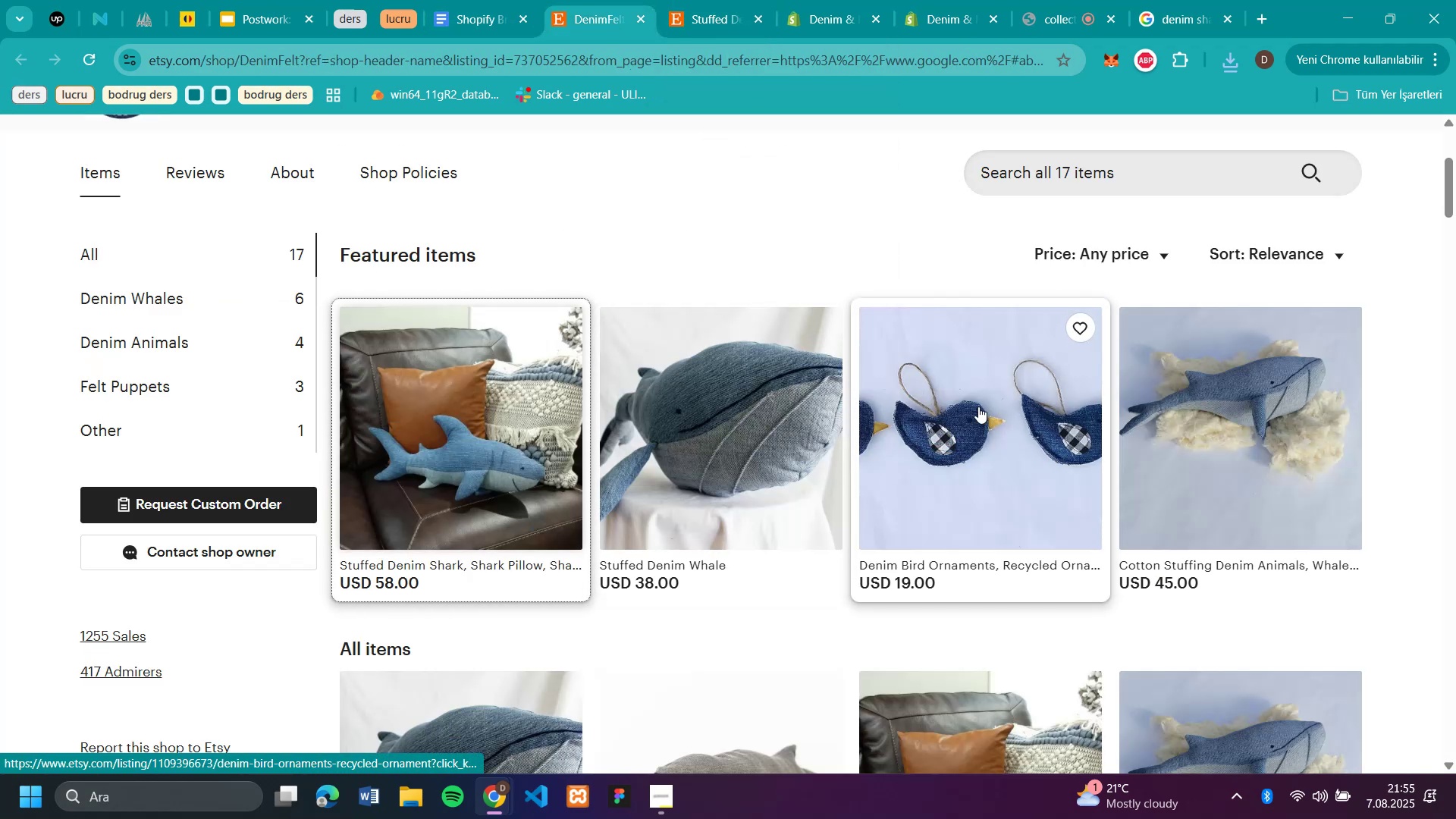 
left_click([976, 404])
 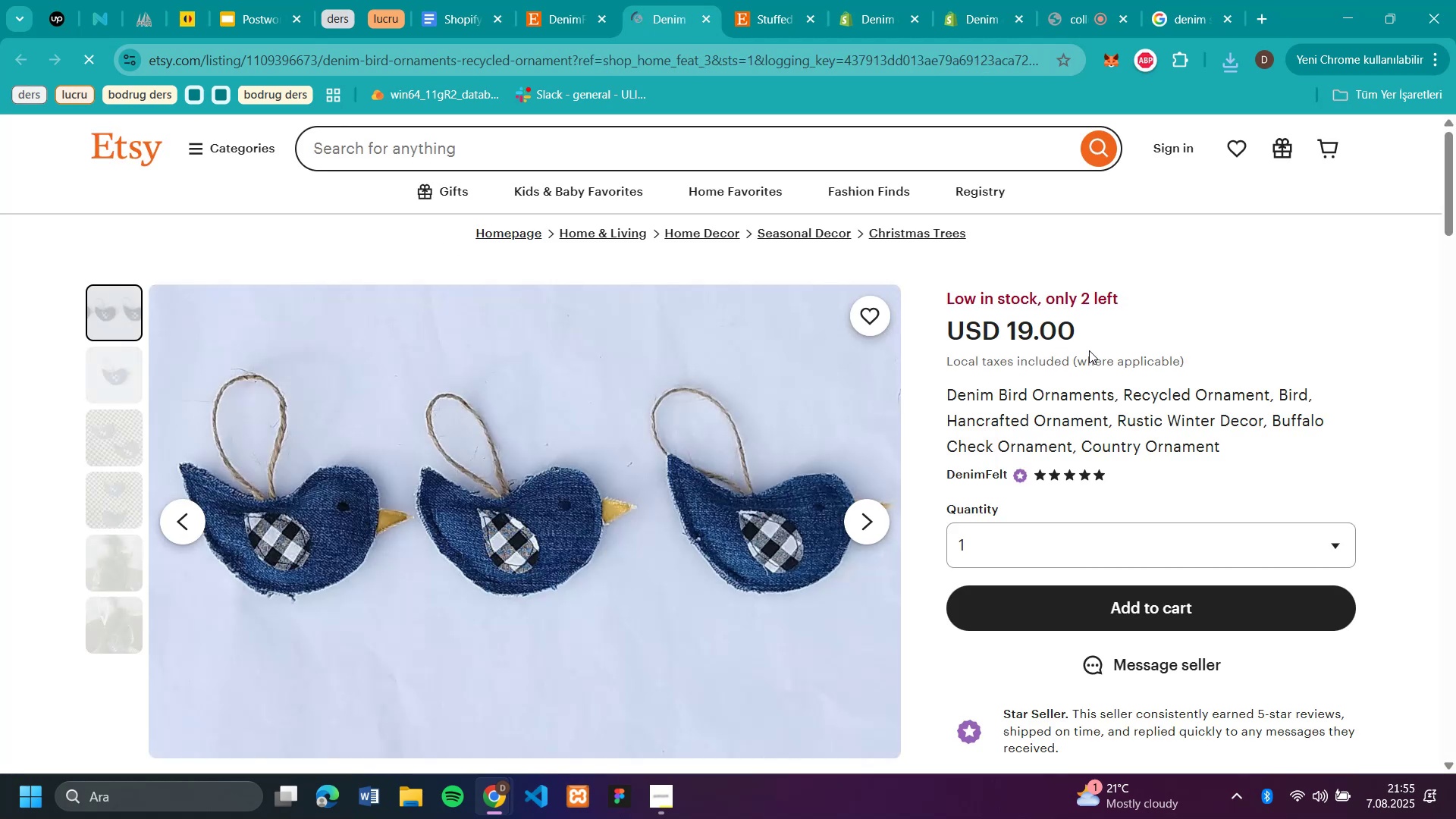 
left_click_drag(start_coordinate=[1229, 451], to_coordinate=[952, 397])
 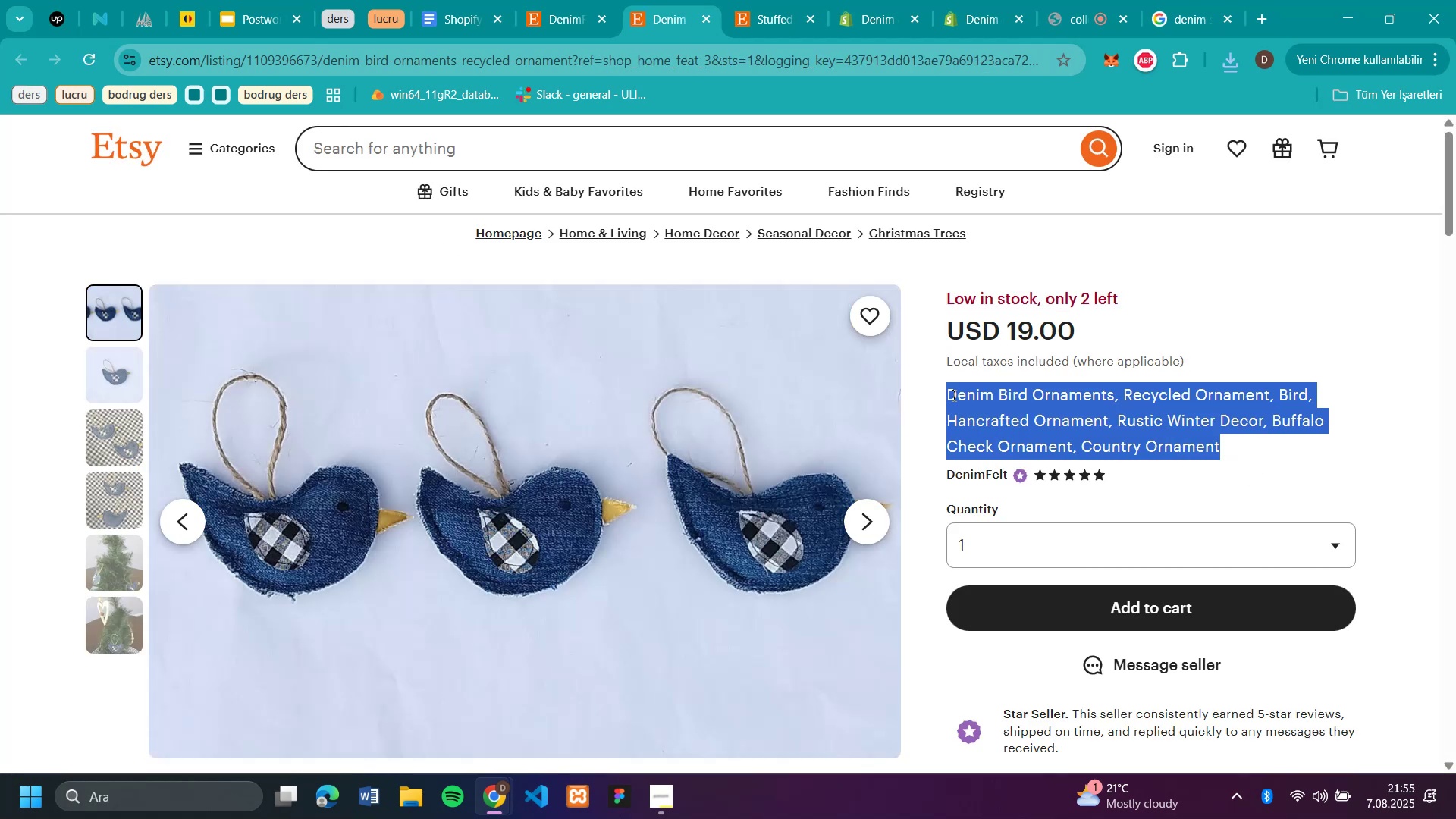 
key(Control+C)
 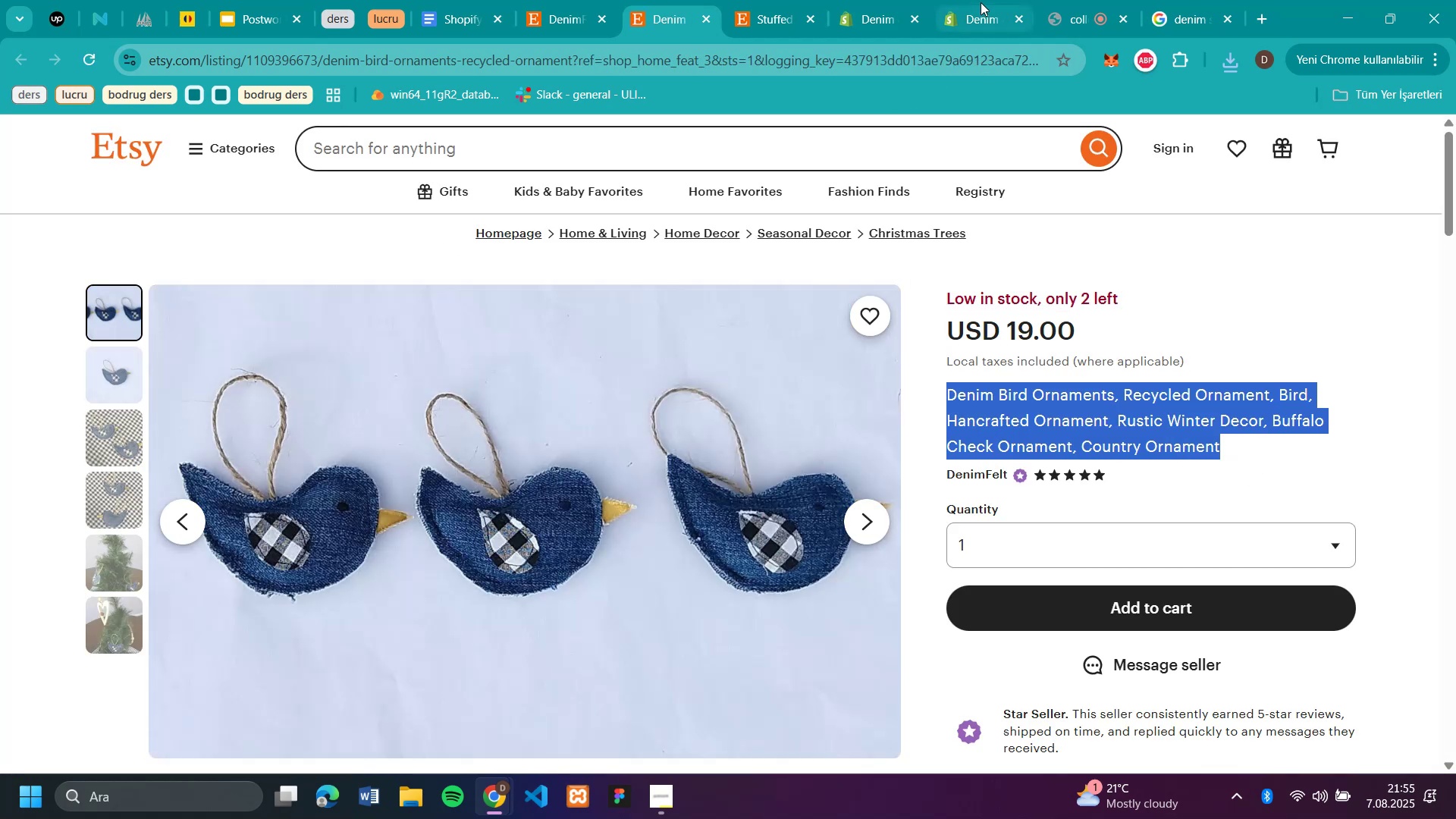 
left_click([981, 9])
 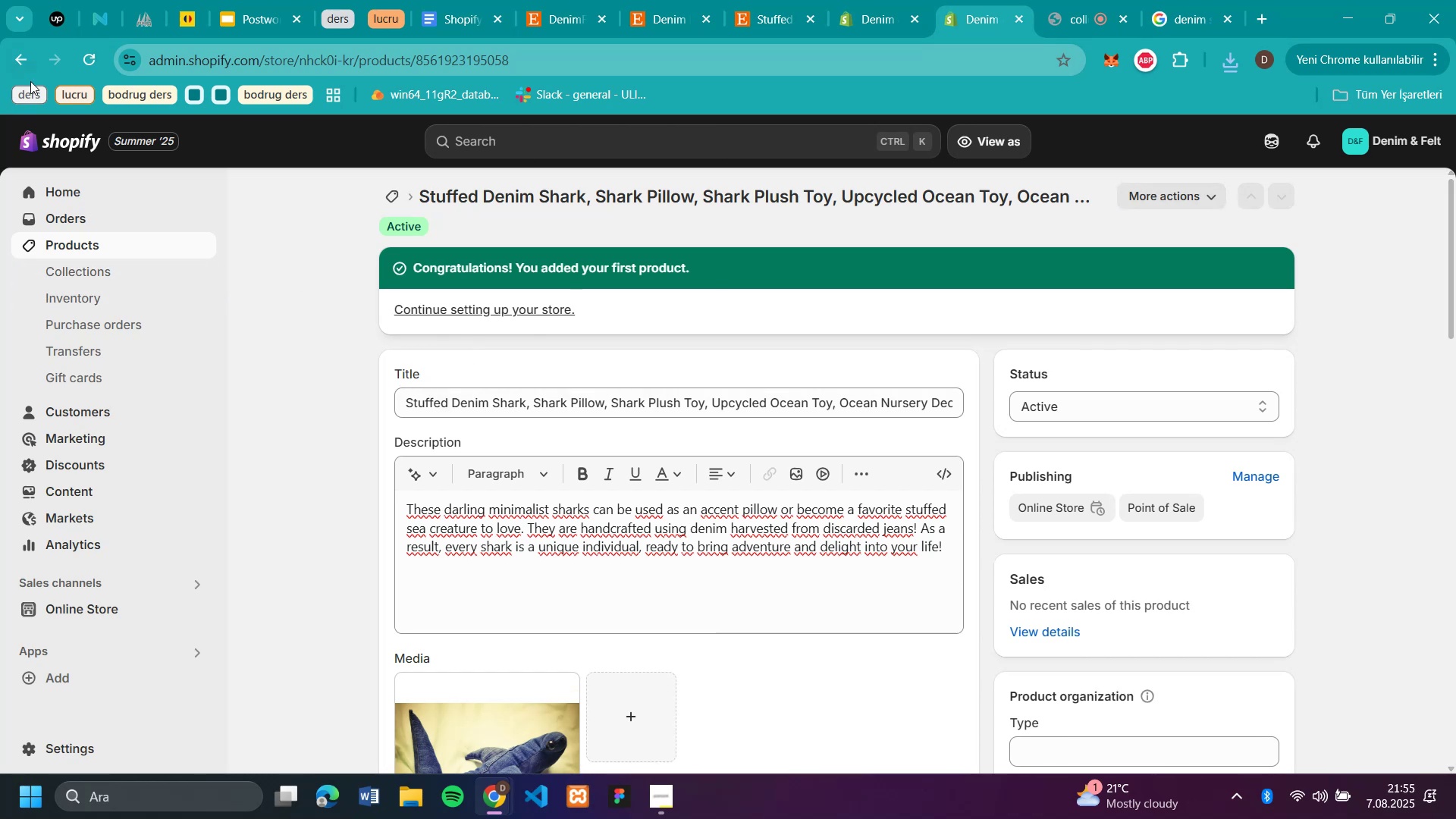 
wait(6.5)
 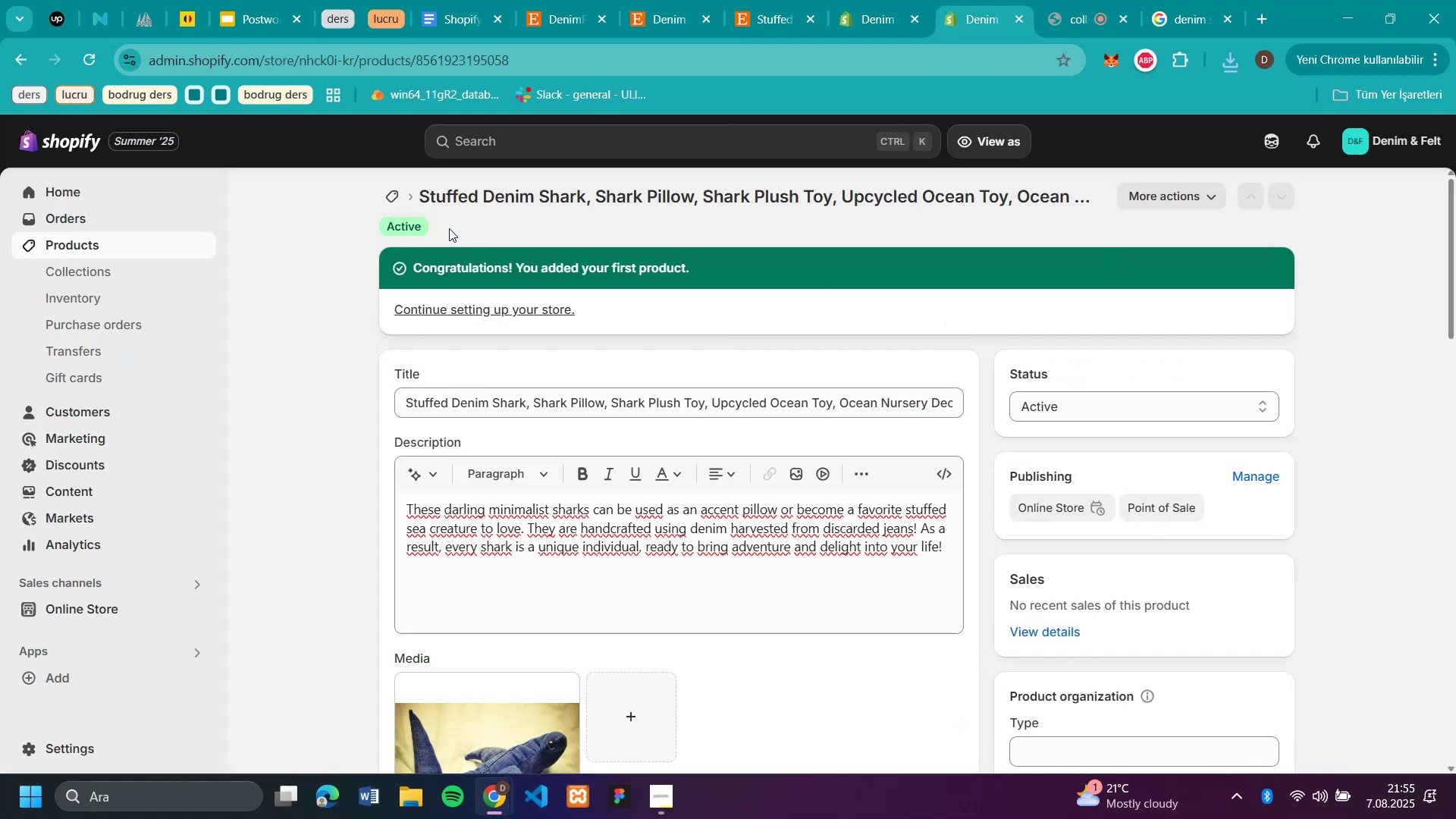 
left_click([393, 194])
 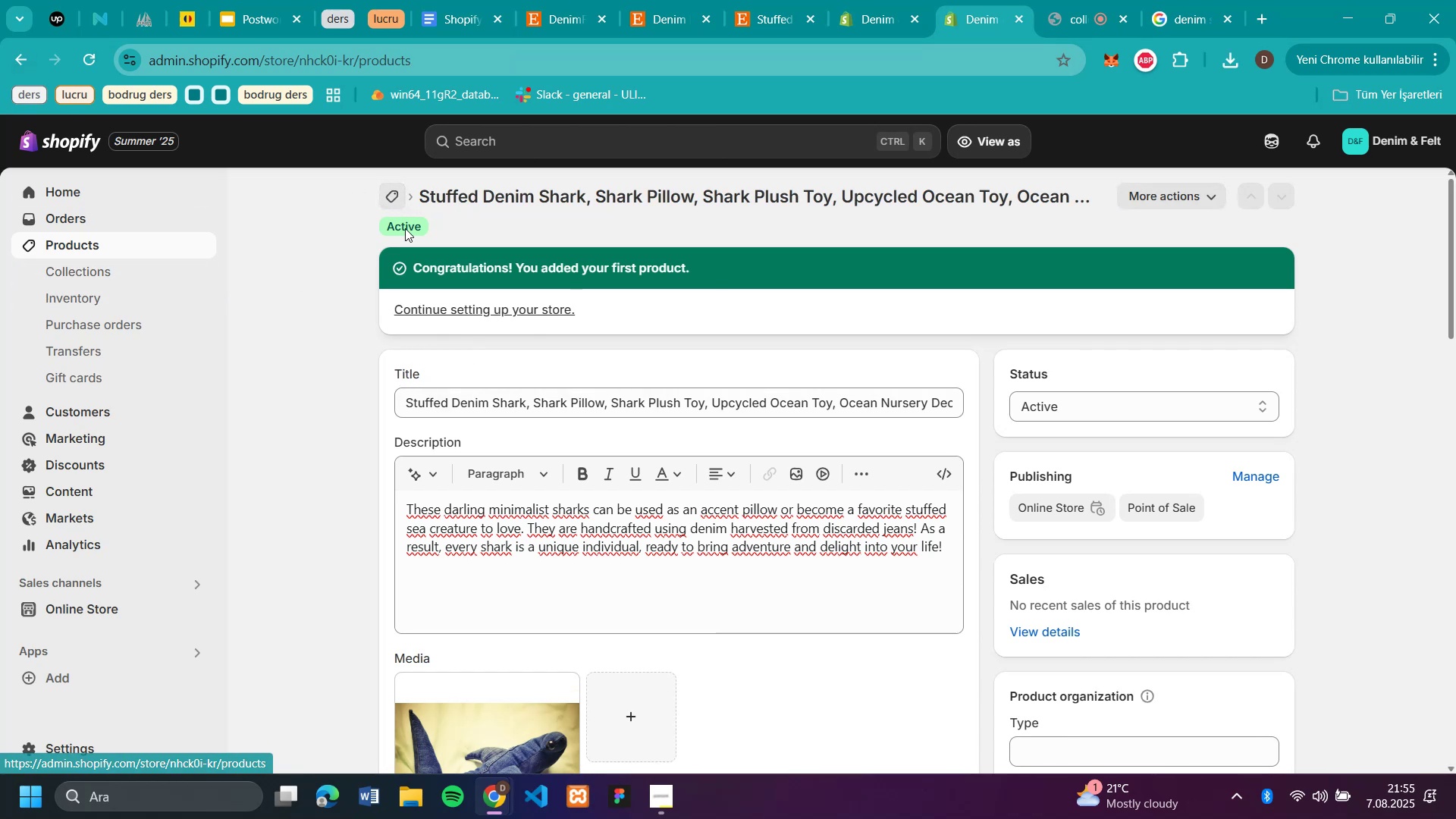 
scroll: coordinate [484, 388], scroll_direction: up, amount: 3.0
 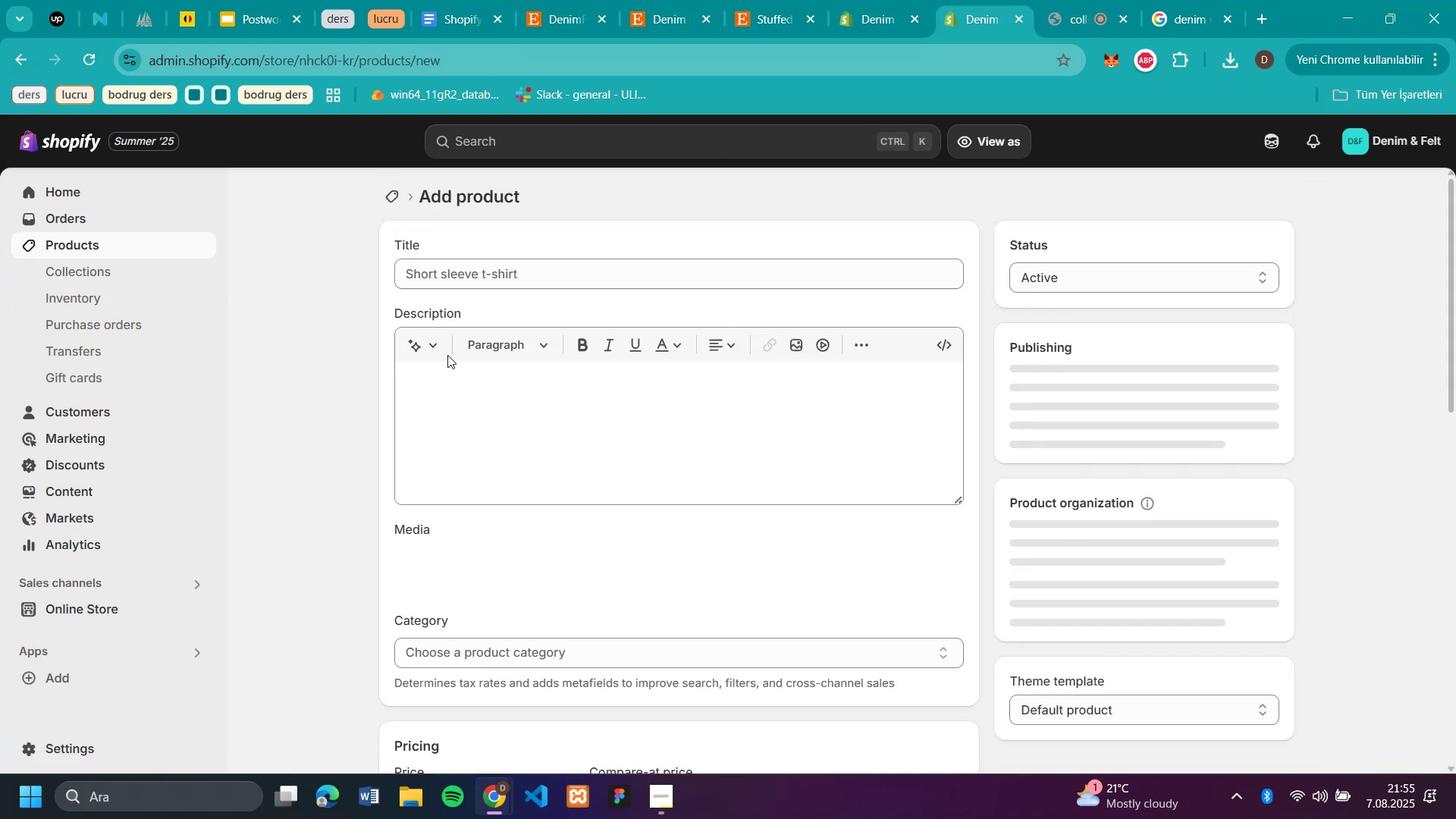 
wait(5.91)
 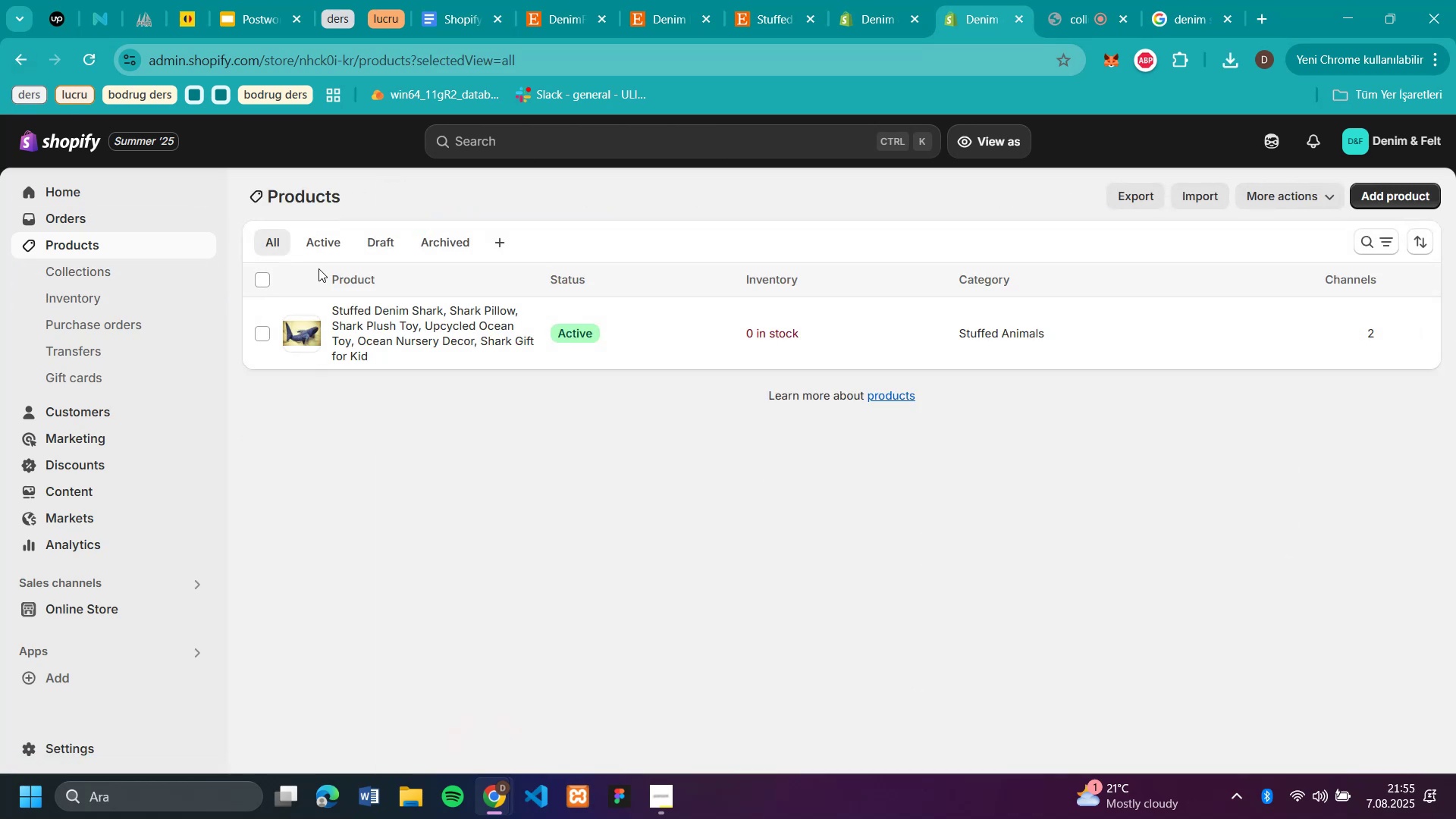 
left_click([444, 399])
 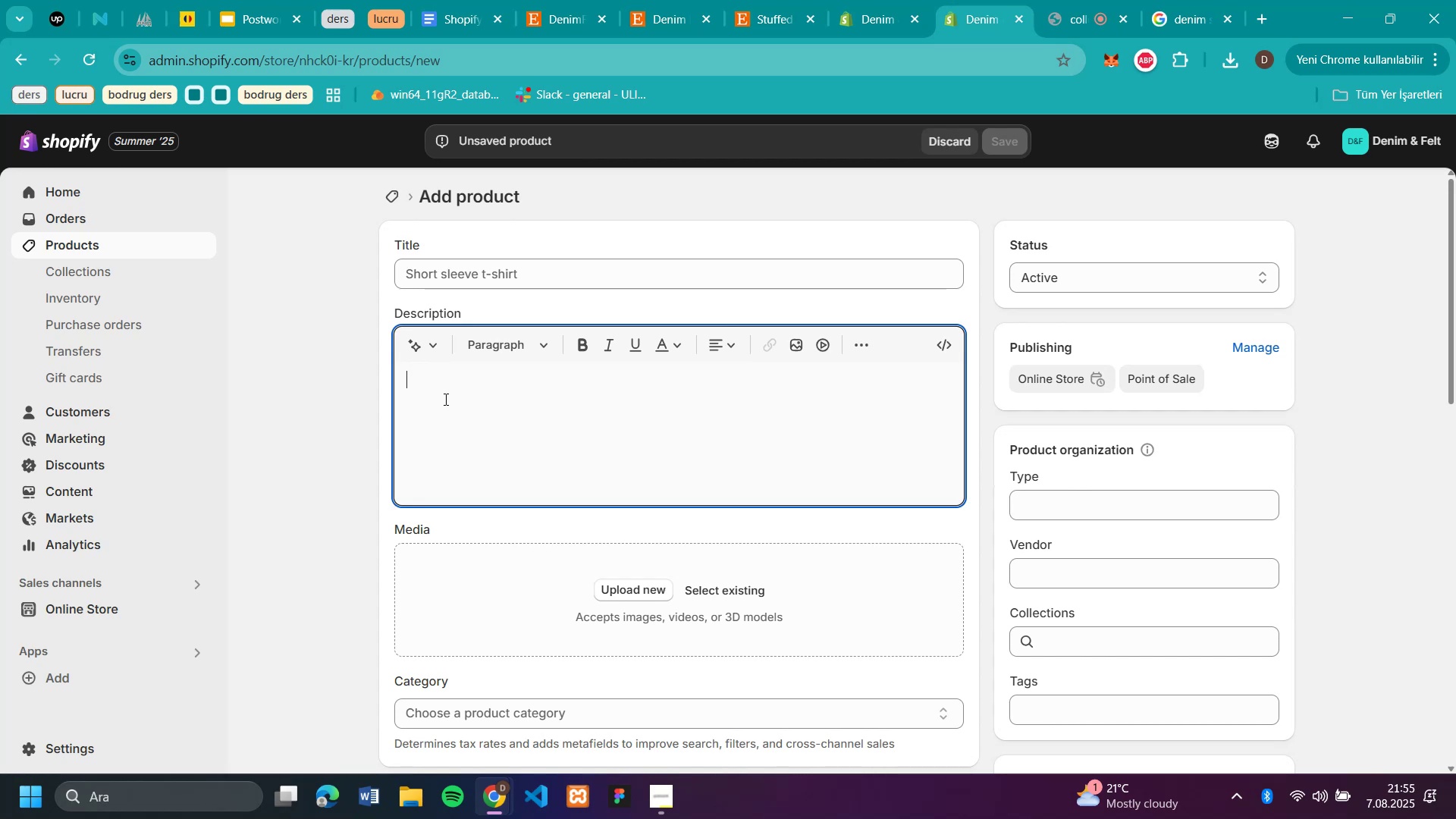 
hold_key(key=ControlLeft, duration=0.96)
 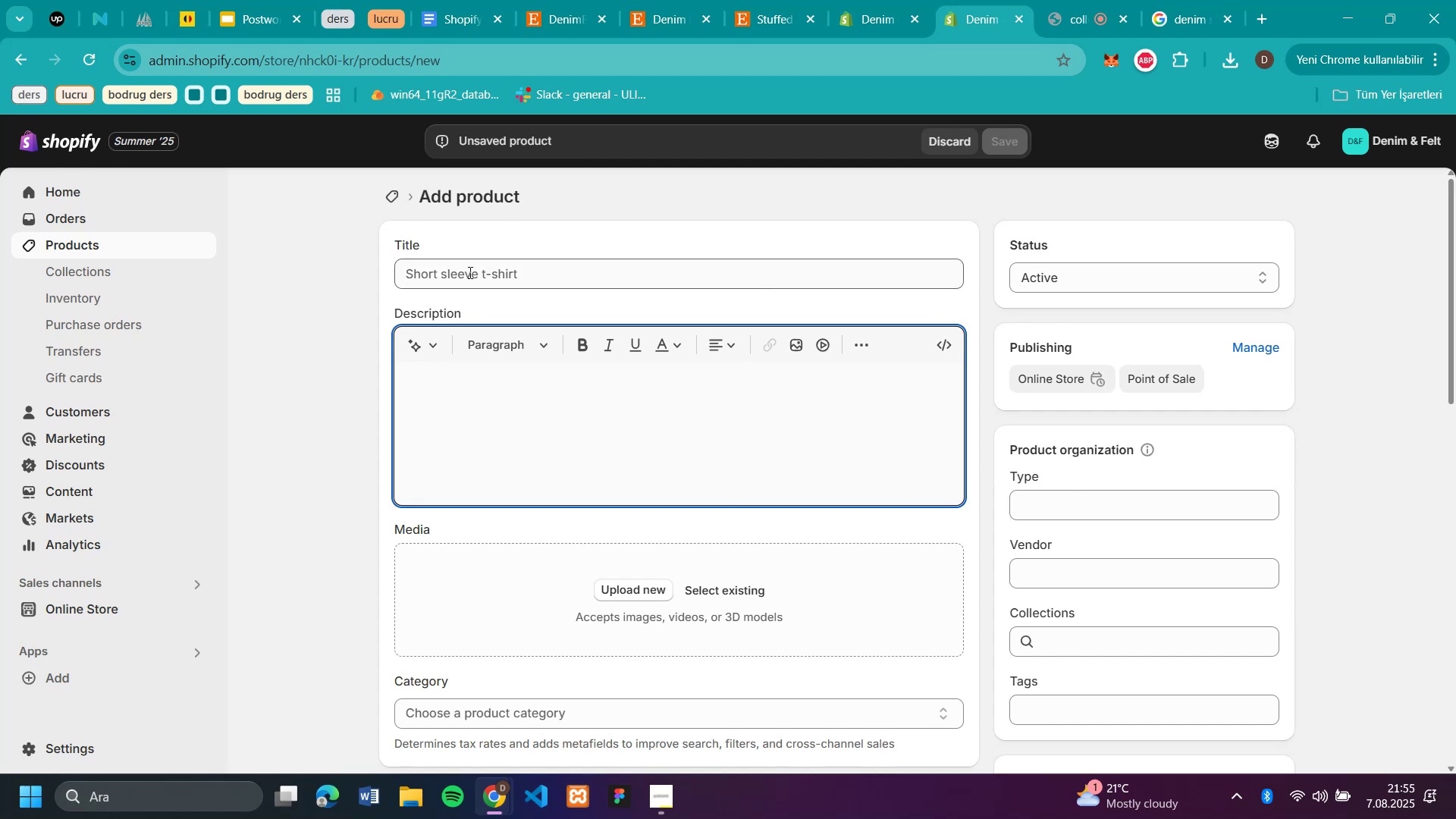 
left_click([469, 271])
 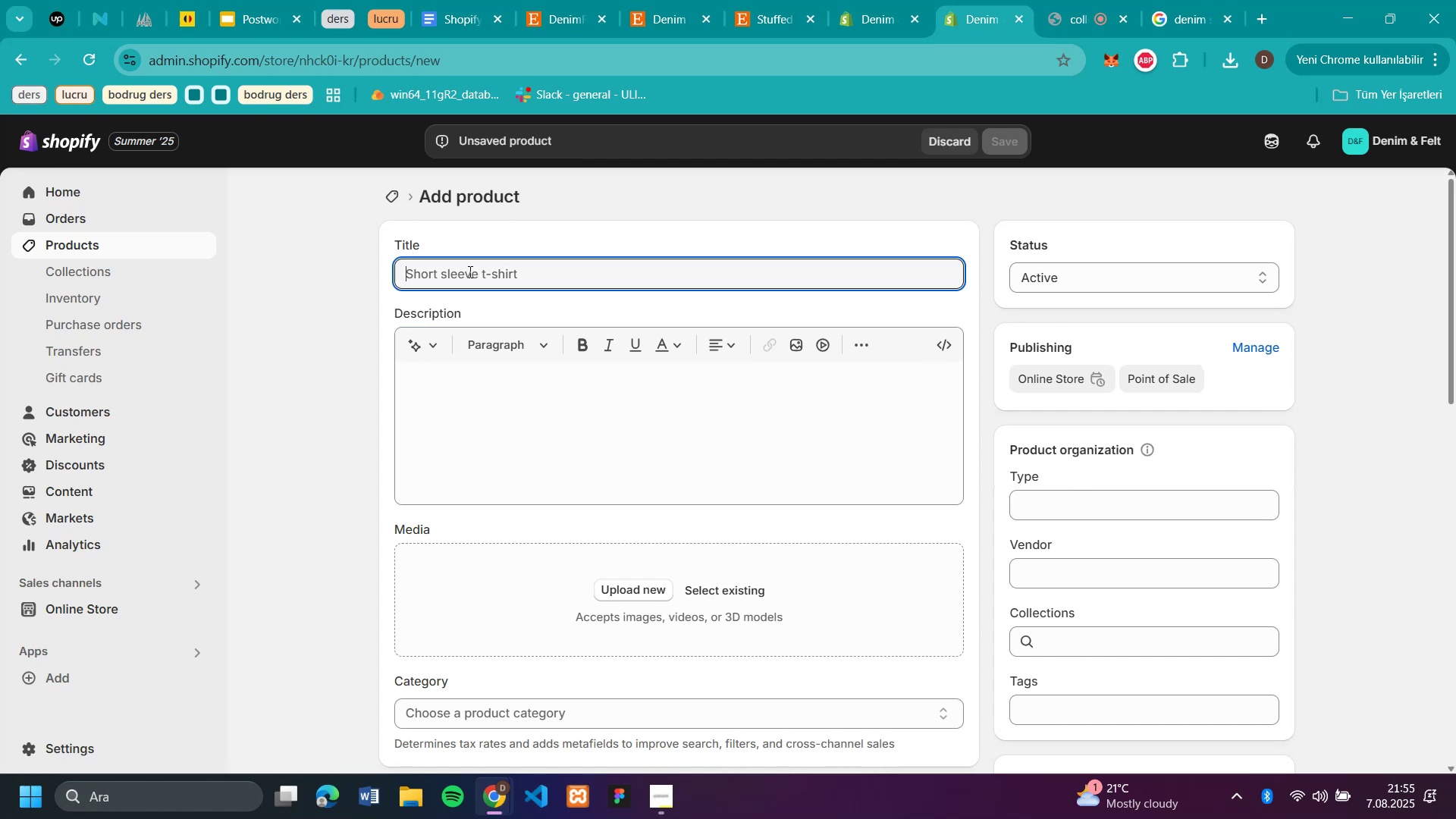 
key(Control+V)
 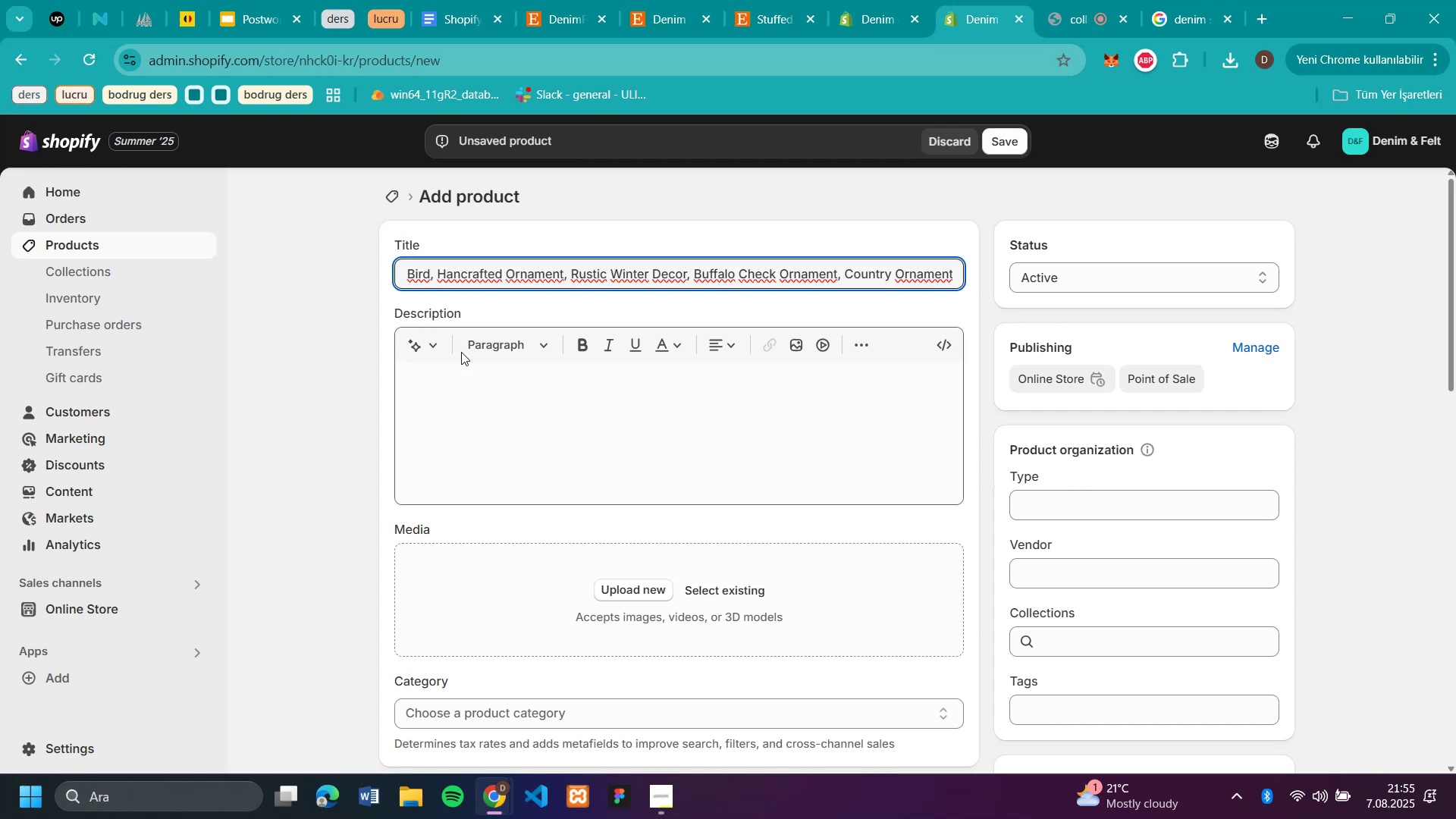 
left_click([457, 415])
 